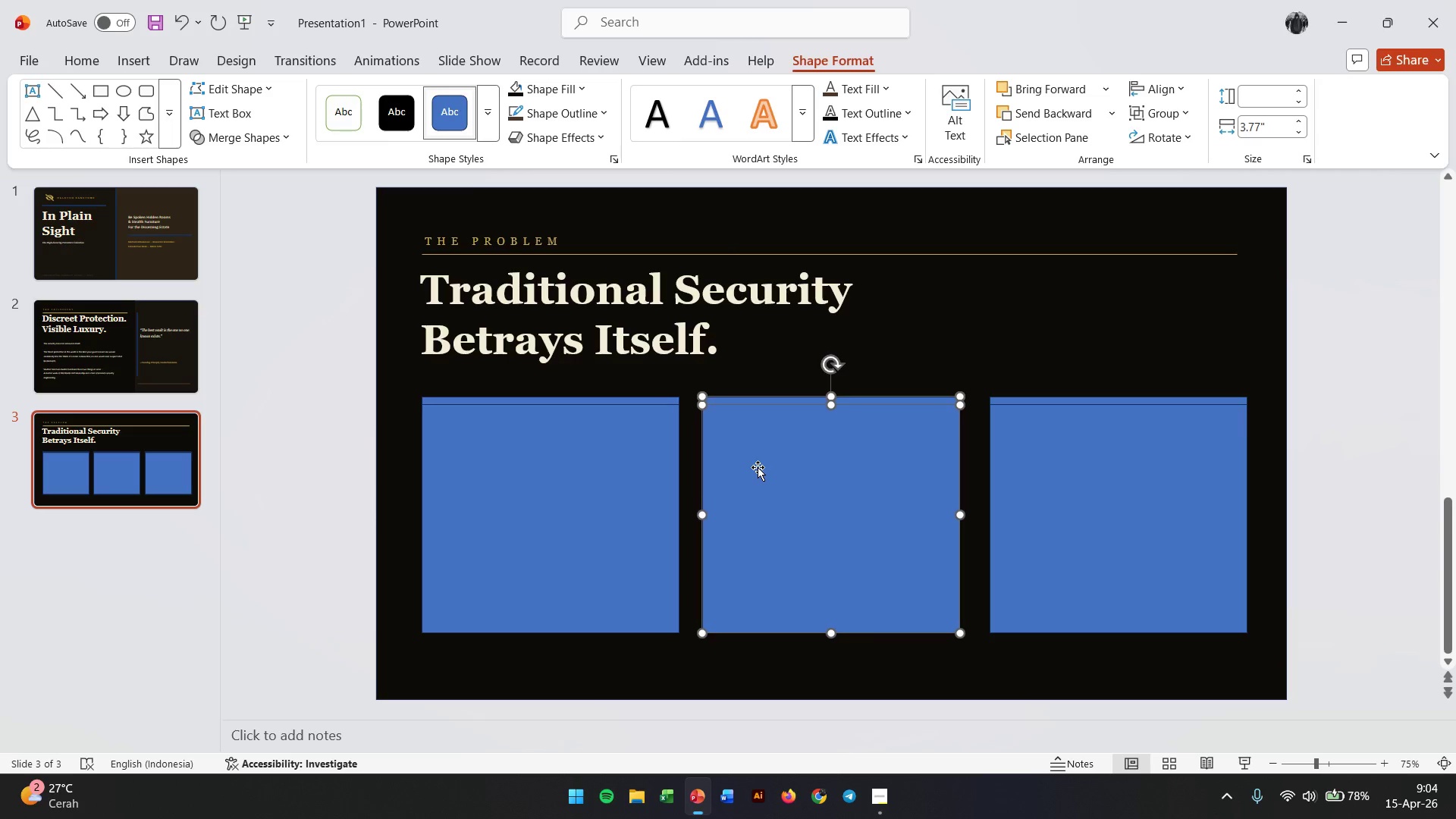 
key(ArrowLeft)
 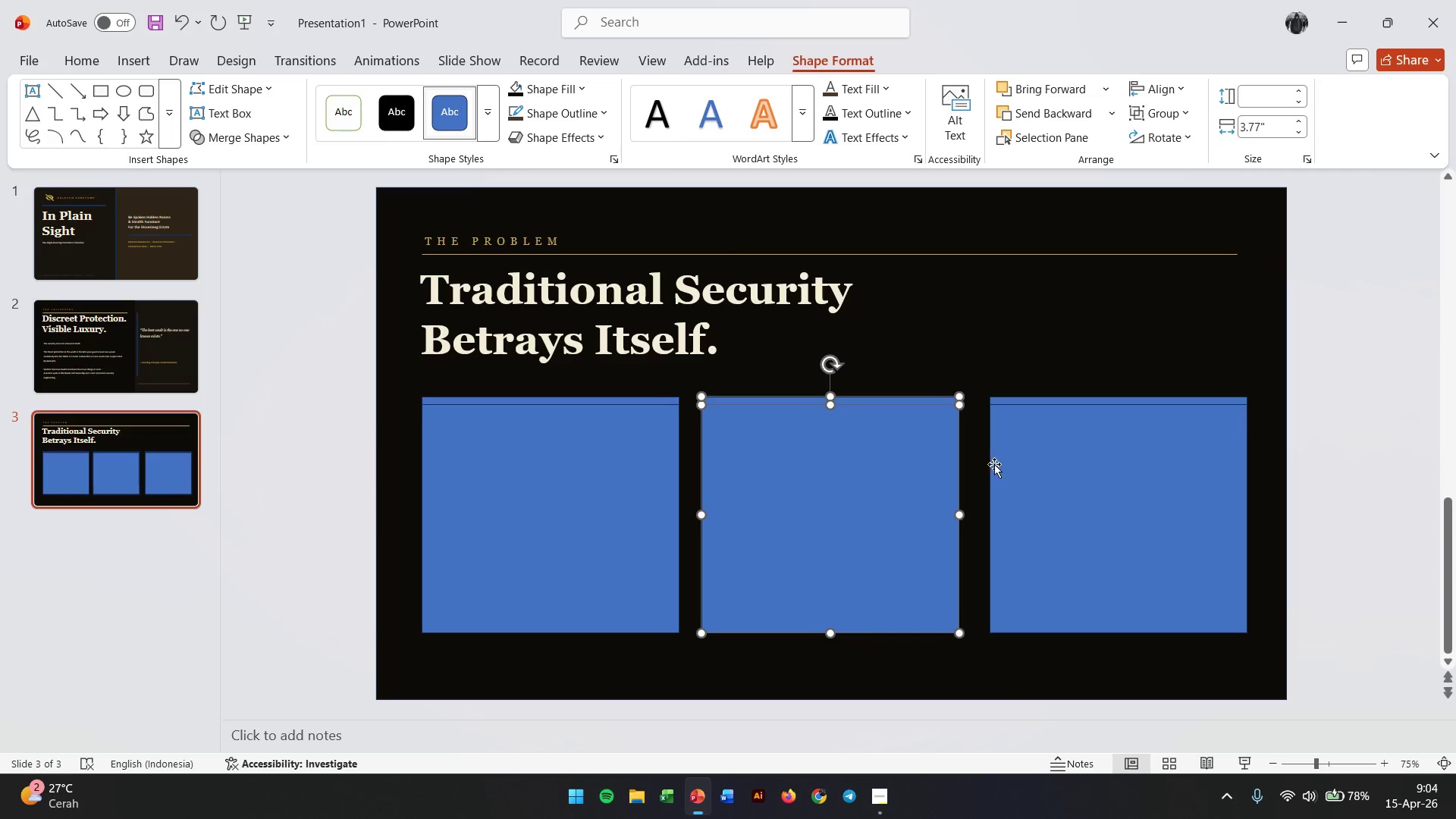 
left_click([1076, 468])
 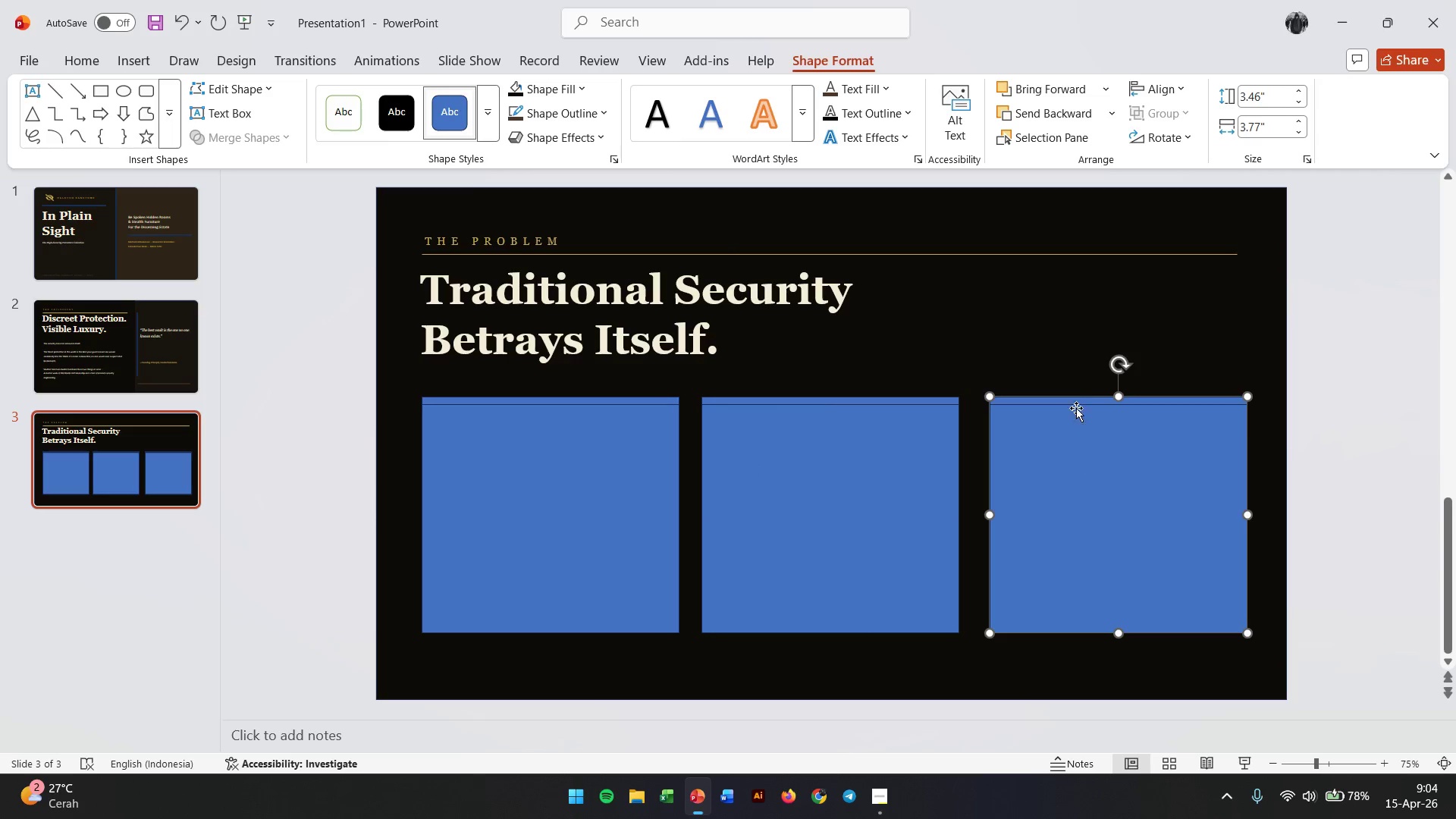 
hold_key(key=ShiftLeft, duration=0.52)
left_click([1075, 400])
 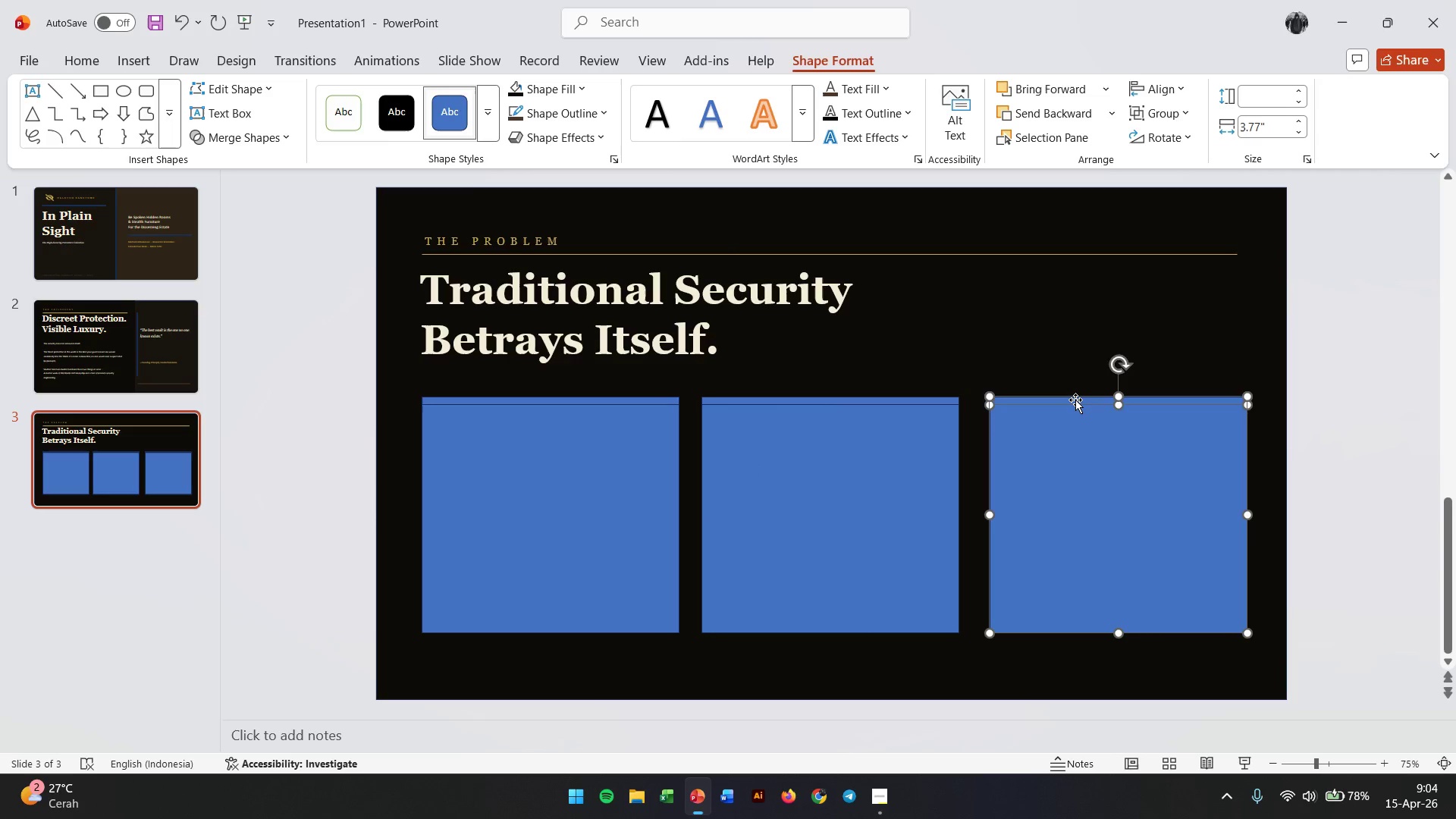 
key(ArrowLeft)
 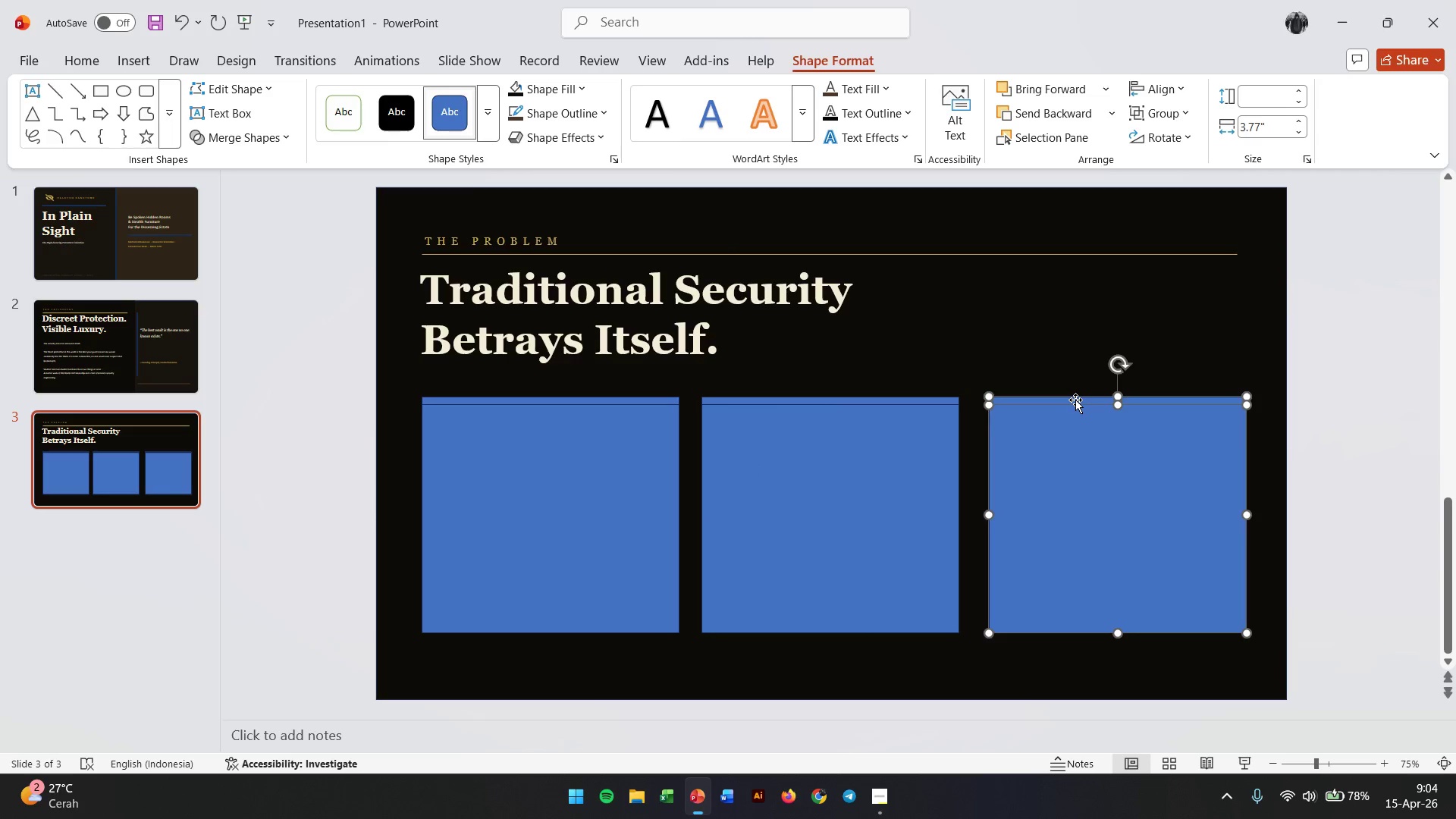 
key(ArrowLeft)
 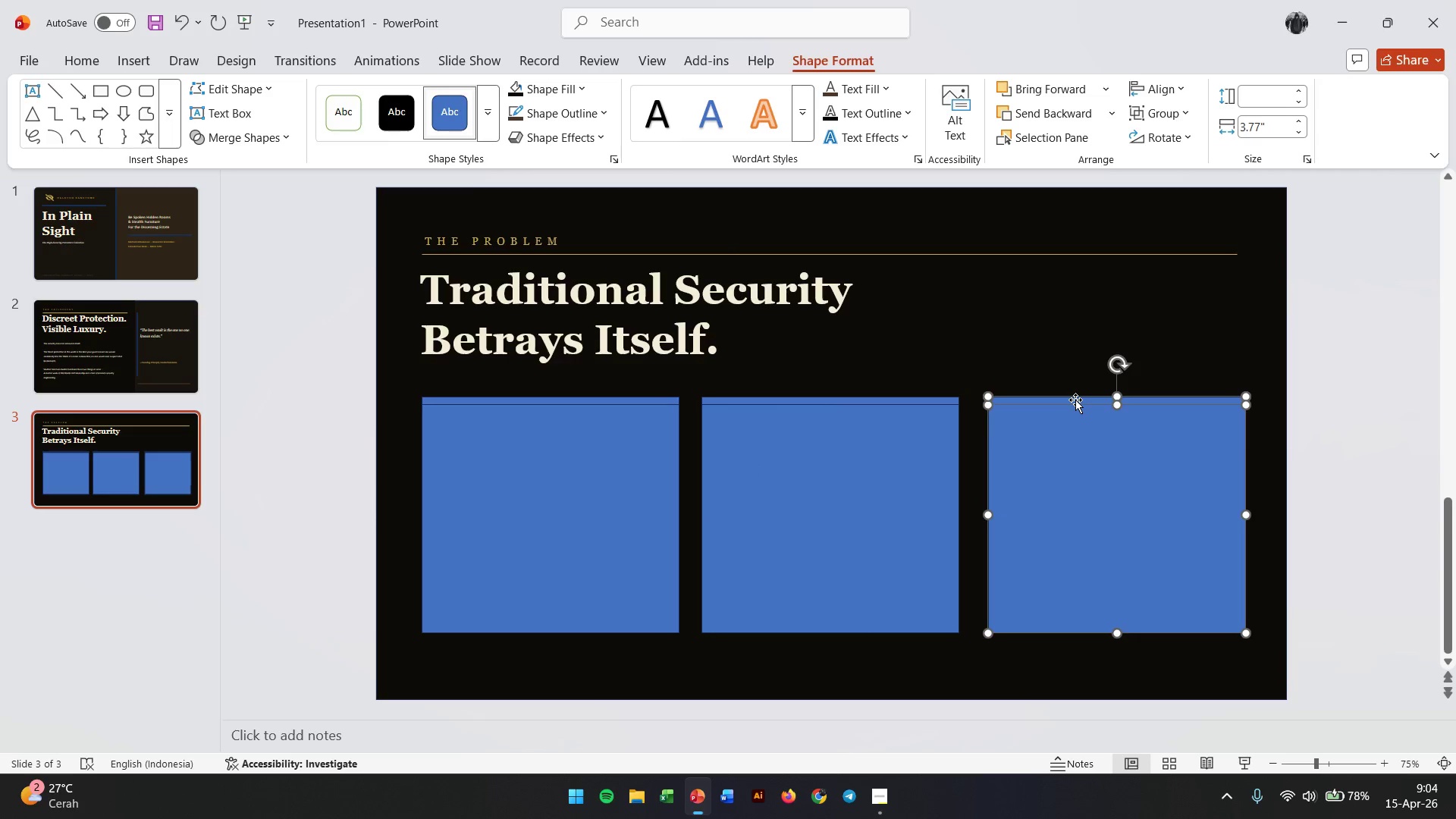 
key(ArrowLeft)
 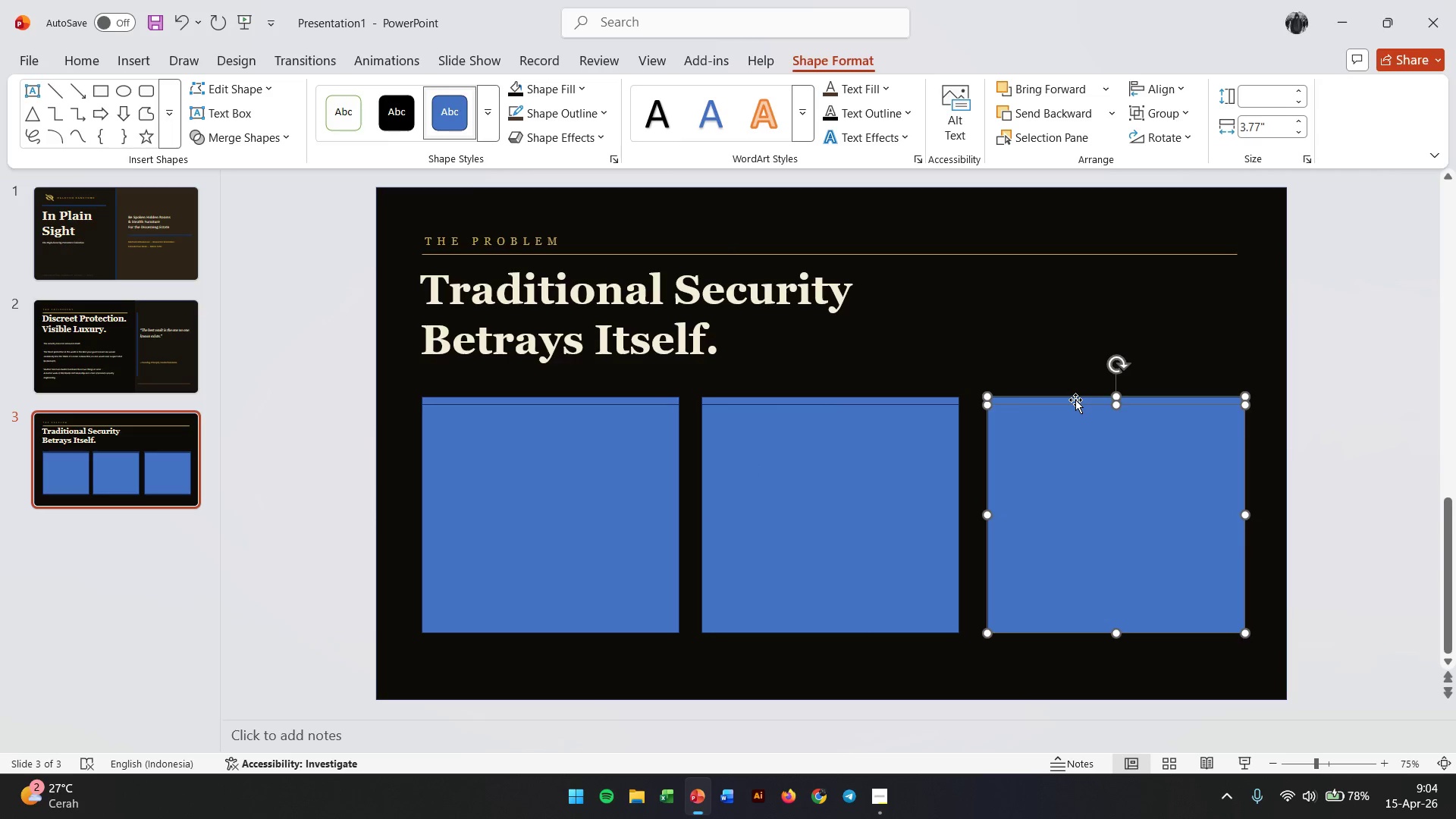 
key(ArrowLeft)
 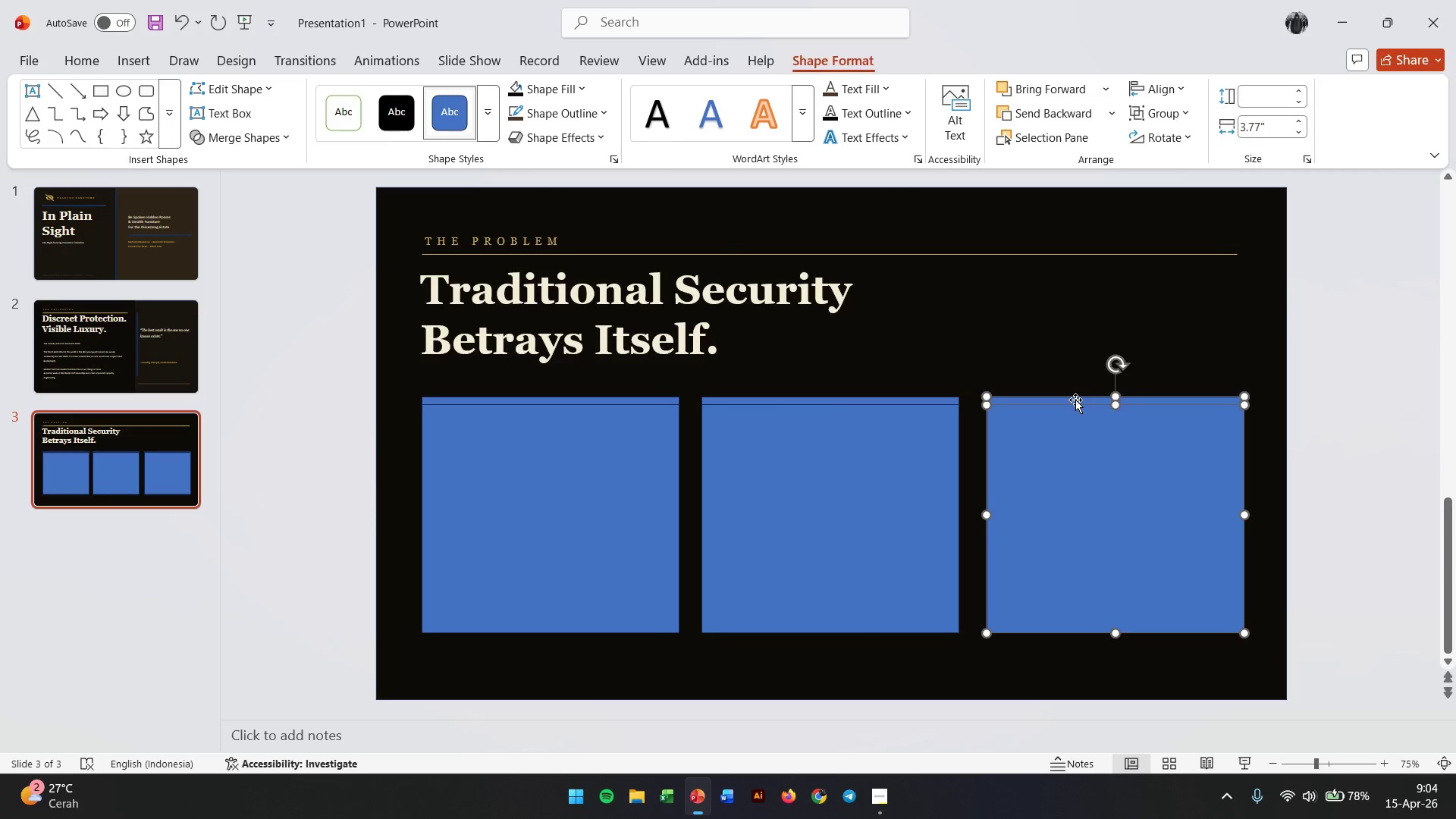 
key(ArrowLeft)
 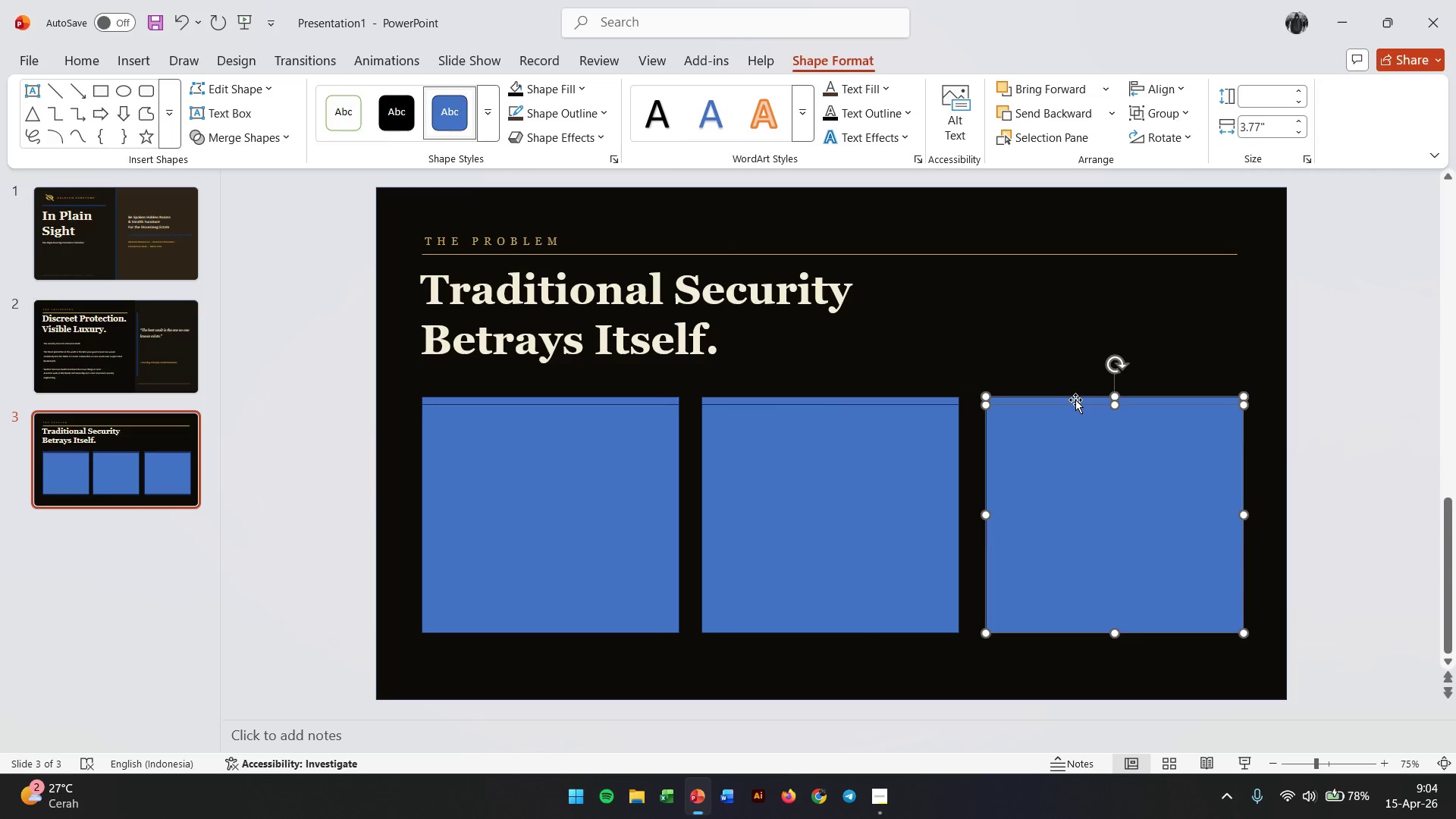 
key(ArrowLeft)
 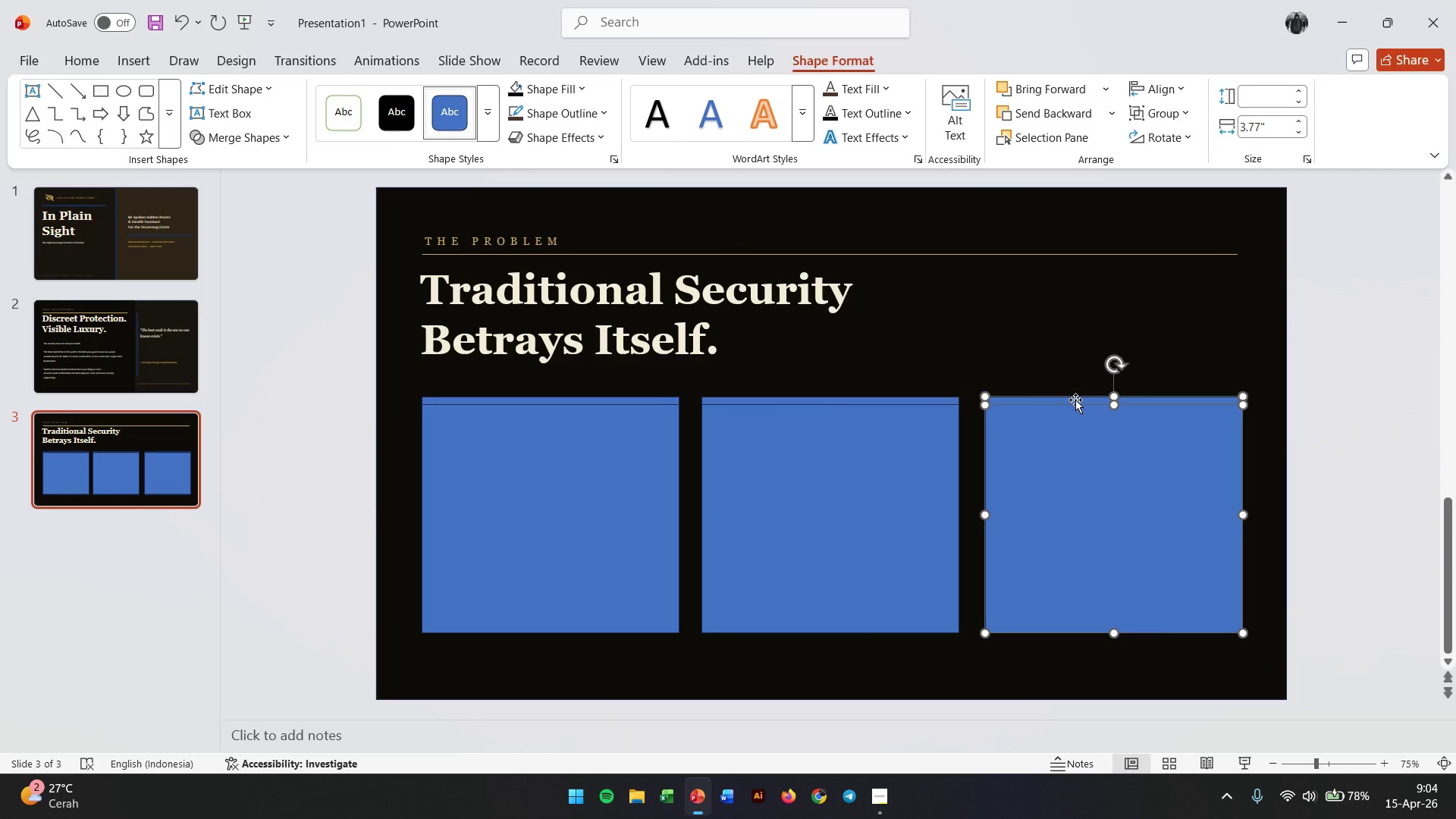 
key(ArrowLeft)
 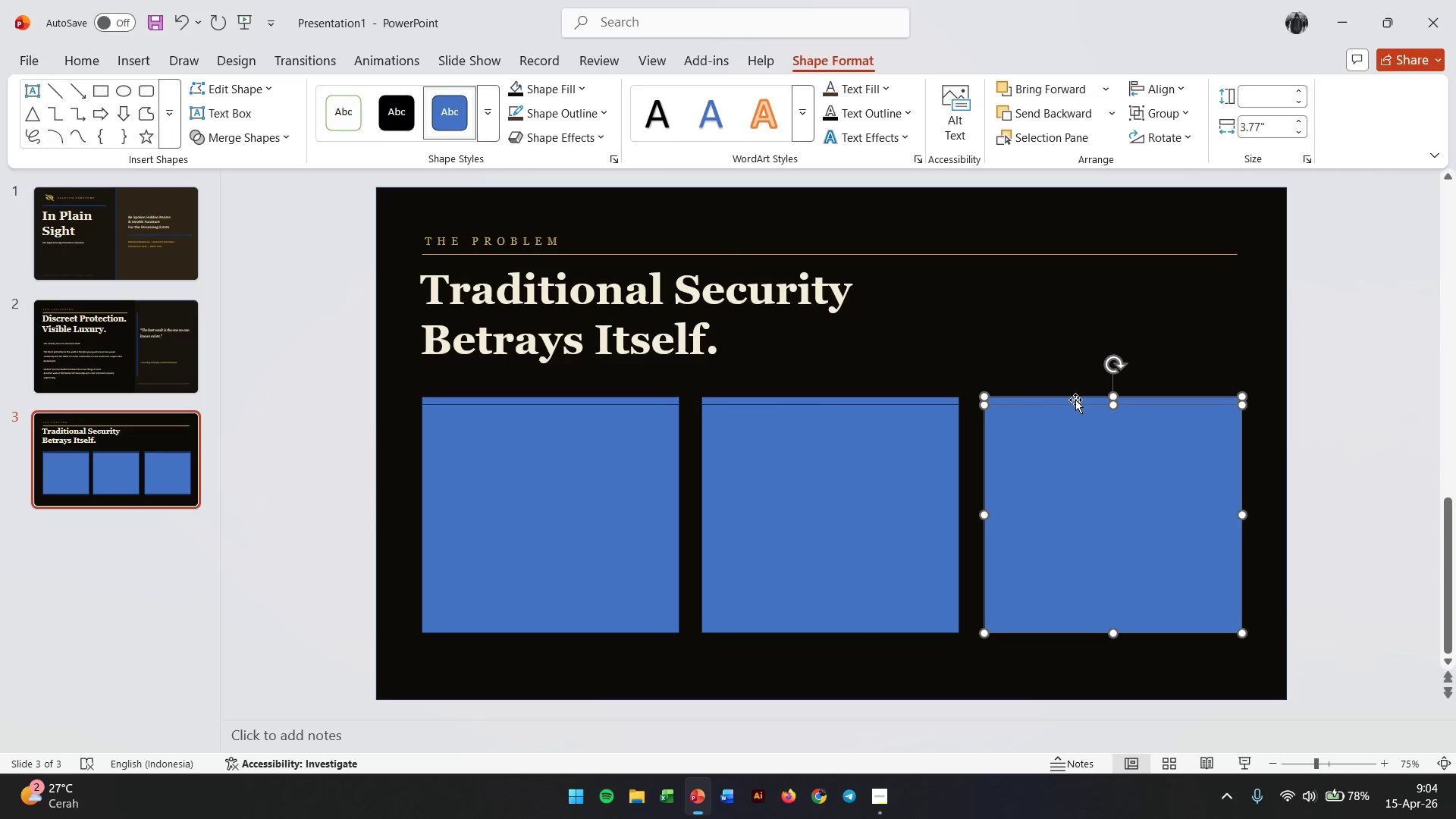 
key(ArrowLeft)
 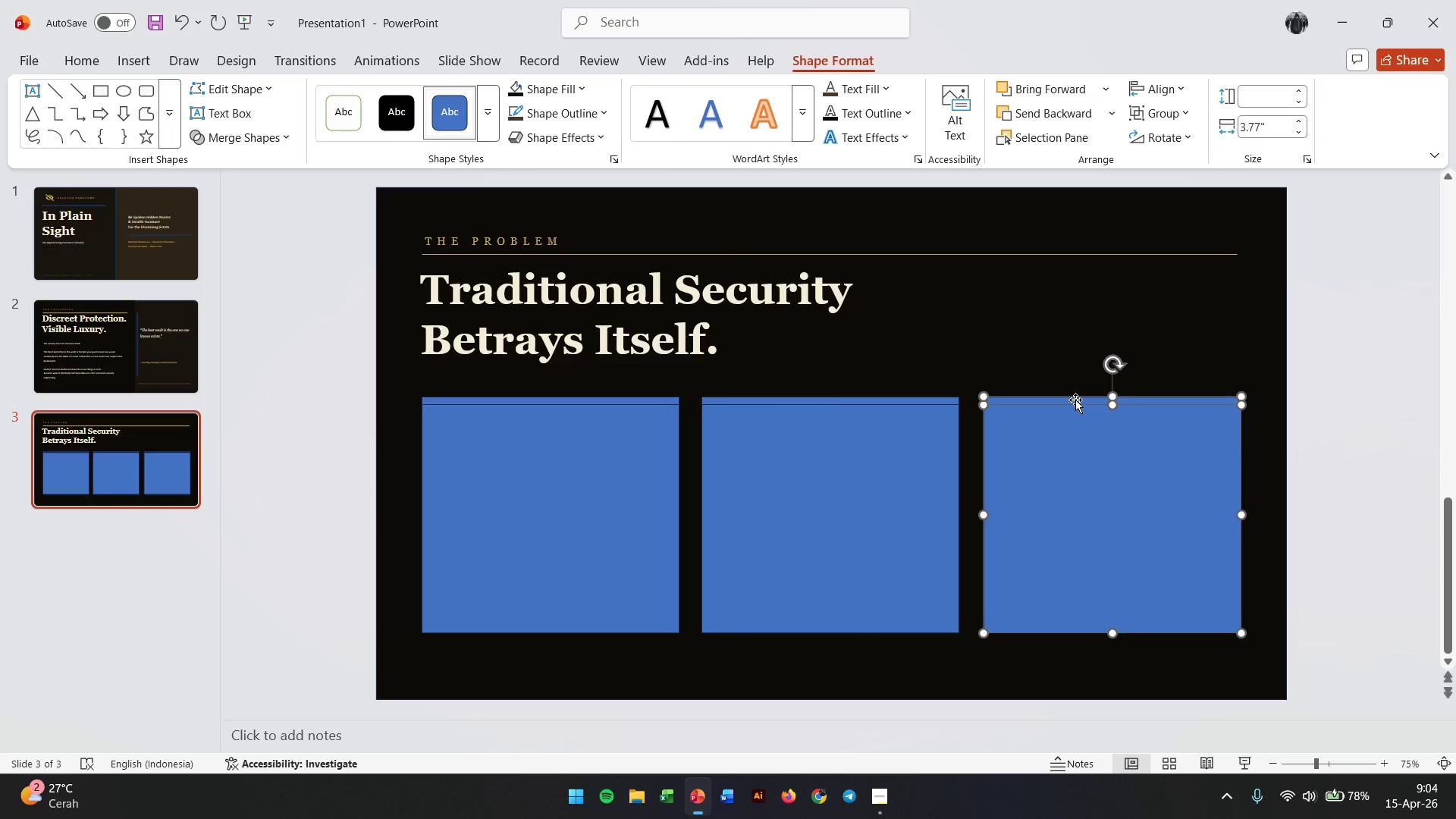 
key(ArrowLeft)
 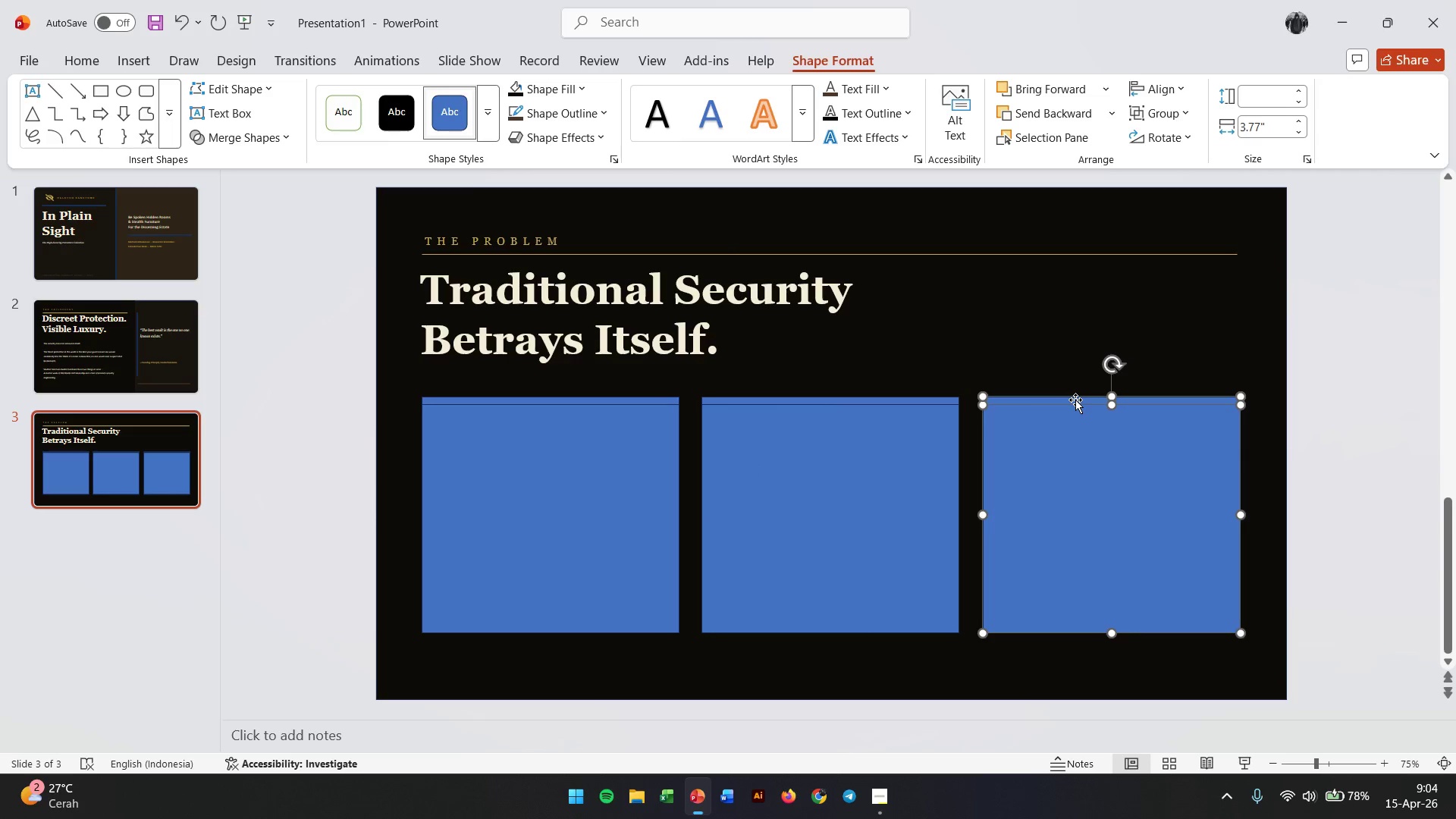 
key(ArrowLeft)
 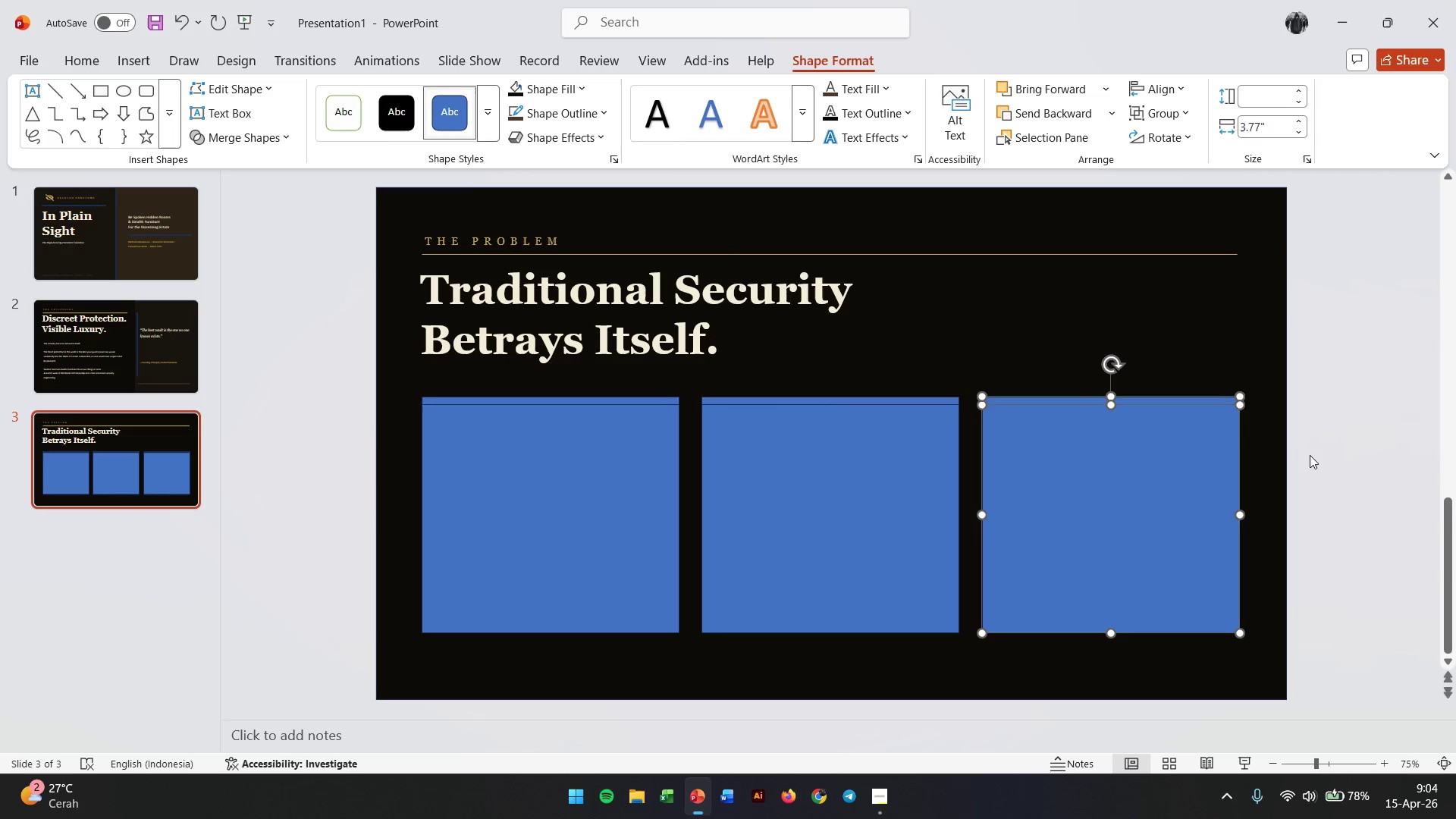 
left_click([1315, 457])
 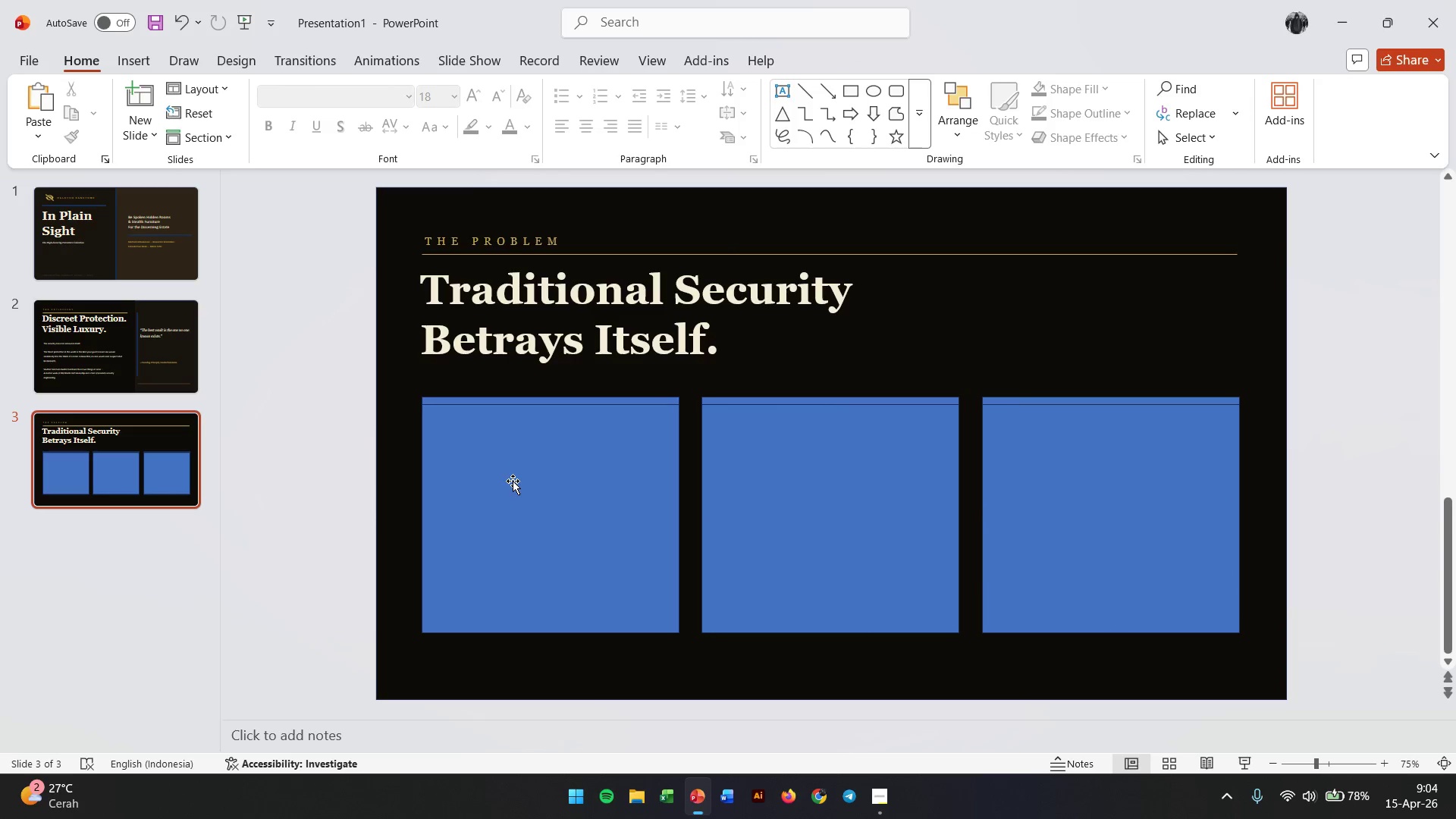 
left_click([513, 481])
 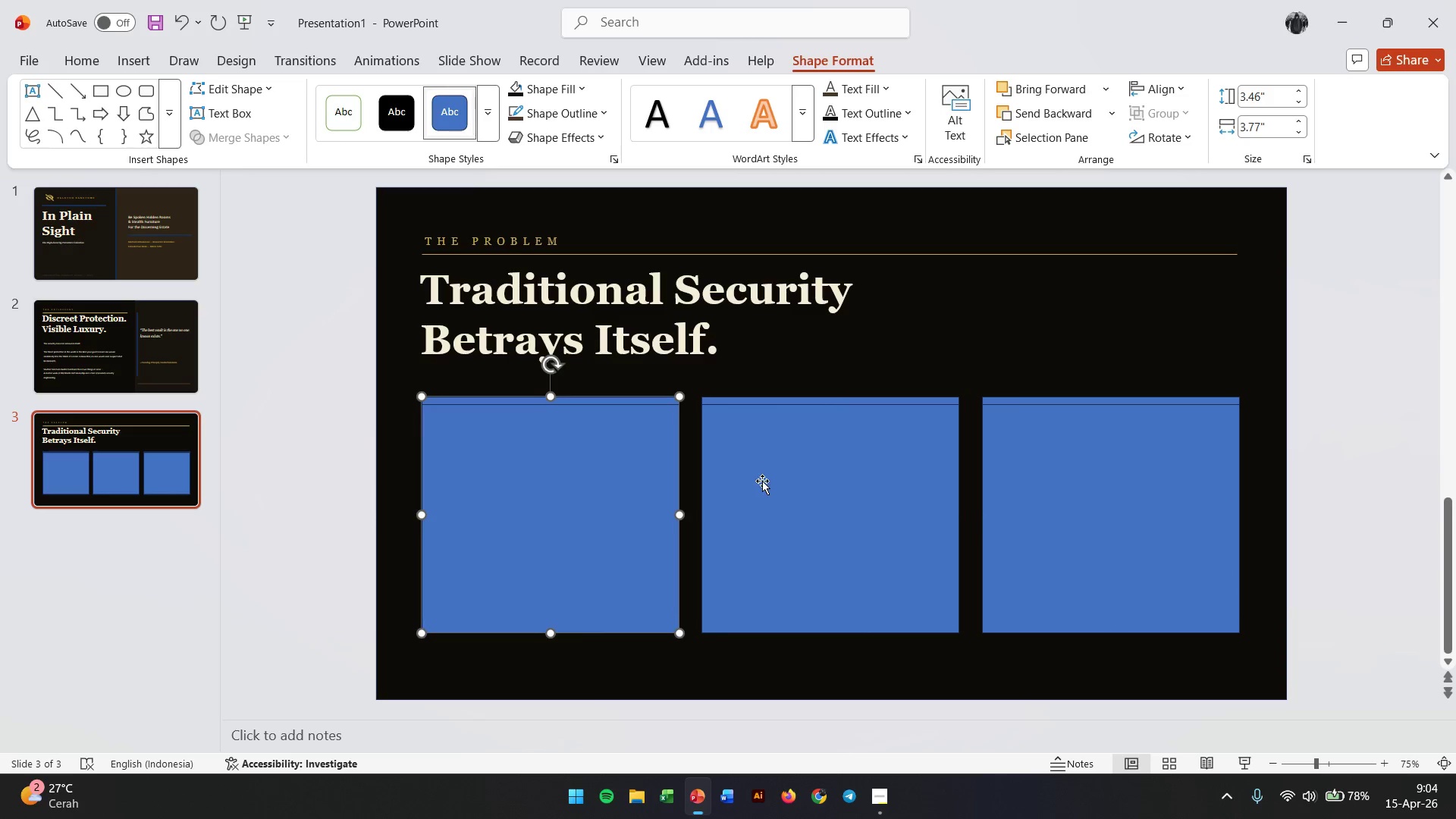 
hold_key(key=ShiftLeft, duration=1.28)
left_click([762, 481])
 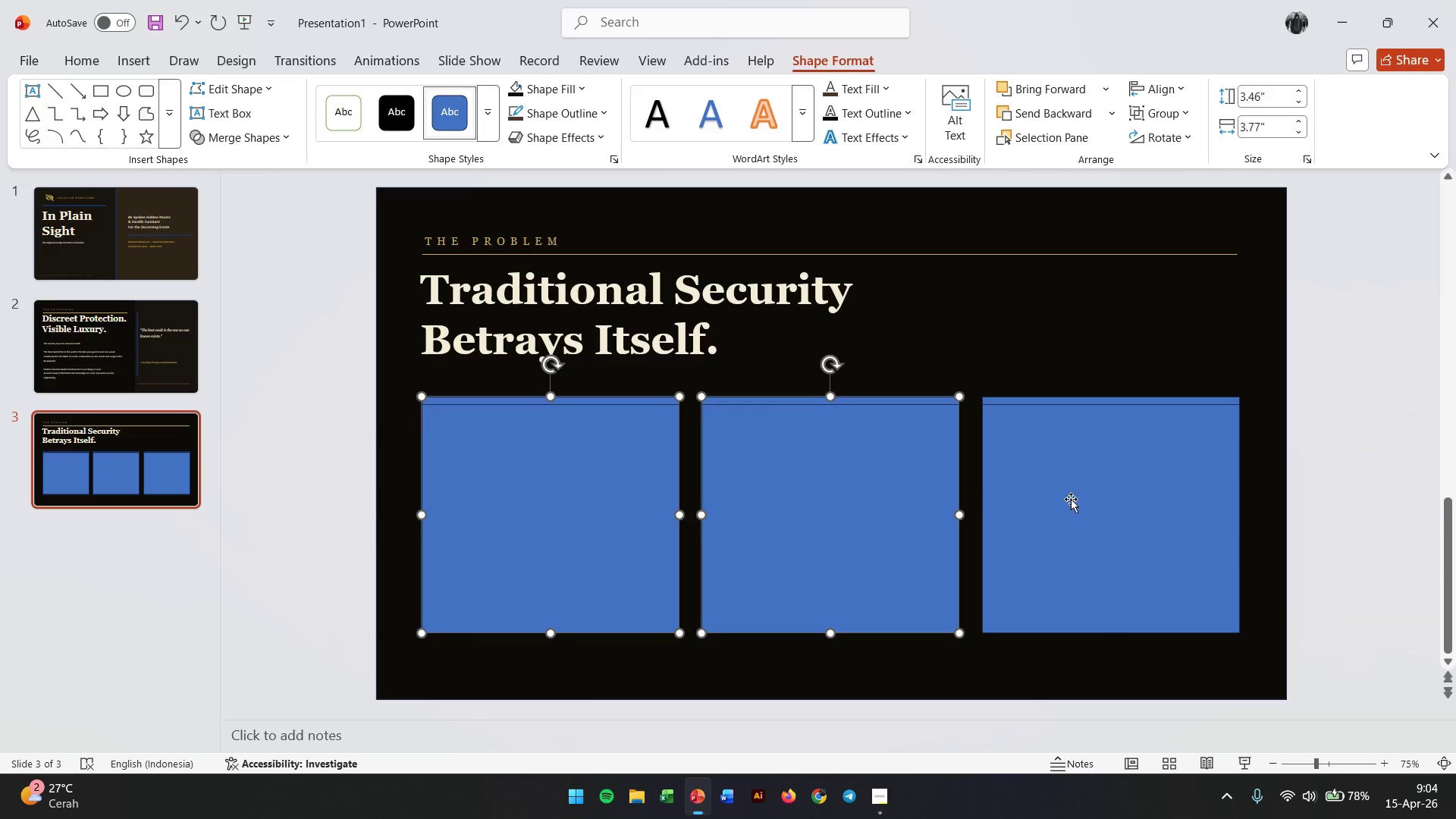 
left_click([1071, 499])
 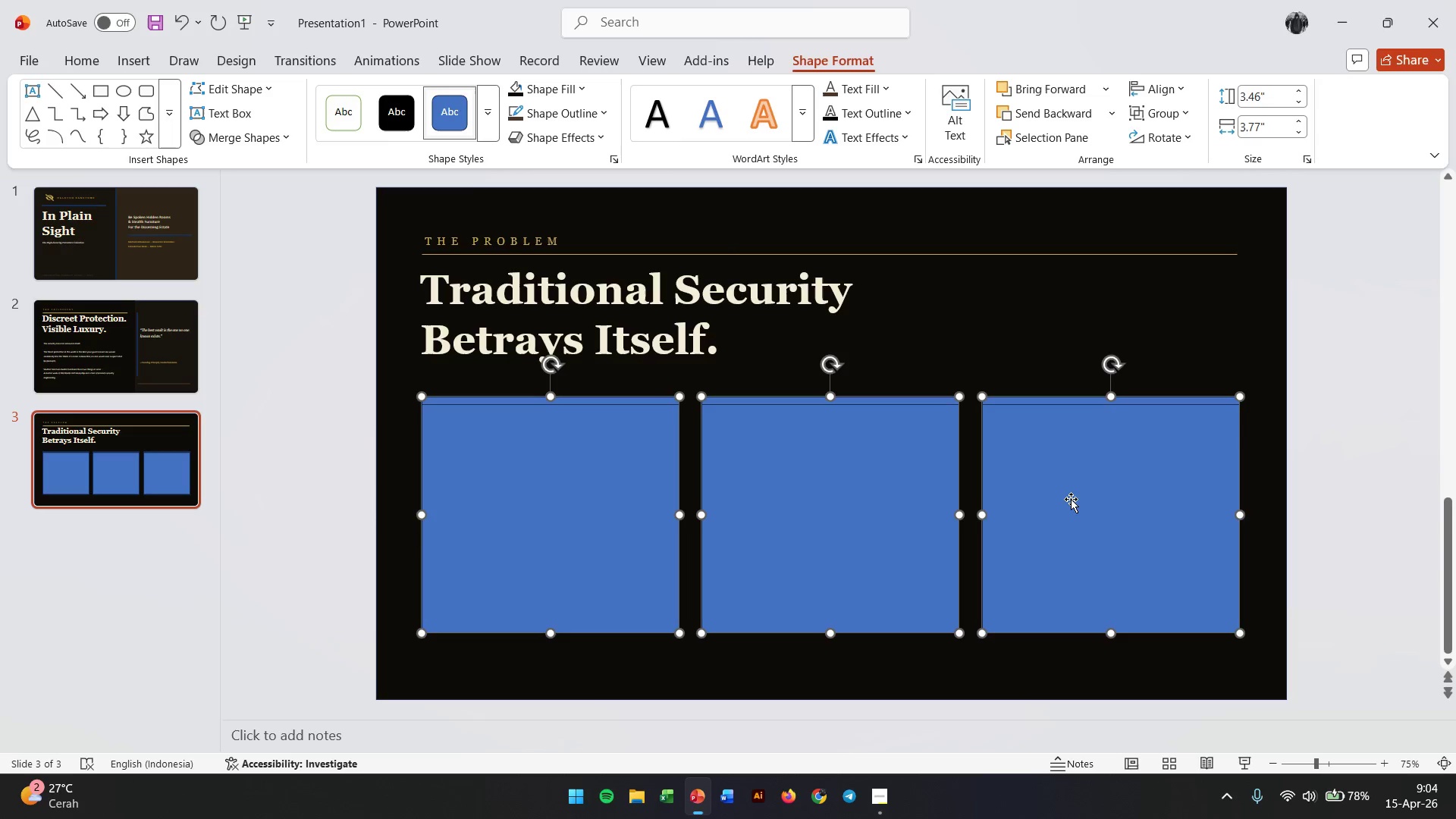 
right_click([1071, 499])
 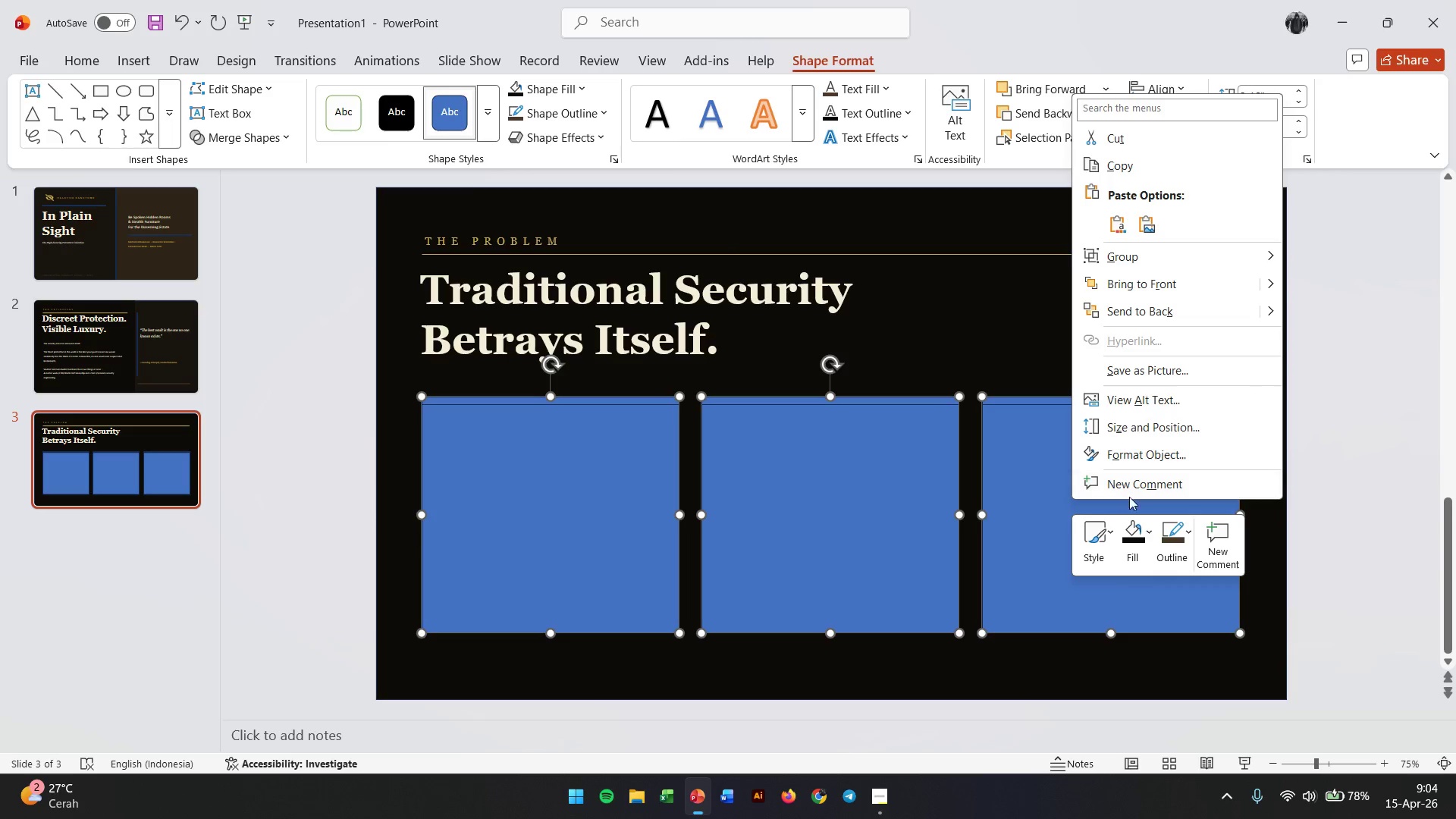 
left_click([1150, 538])
 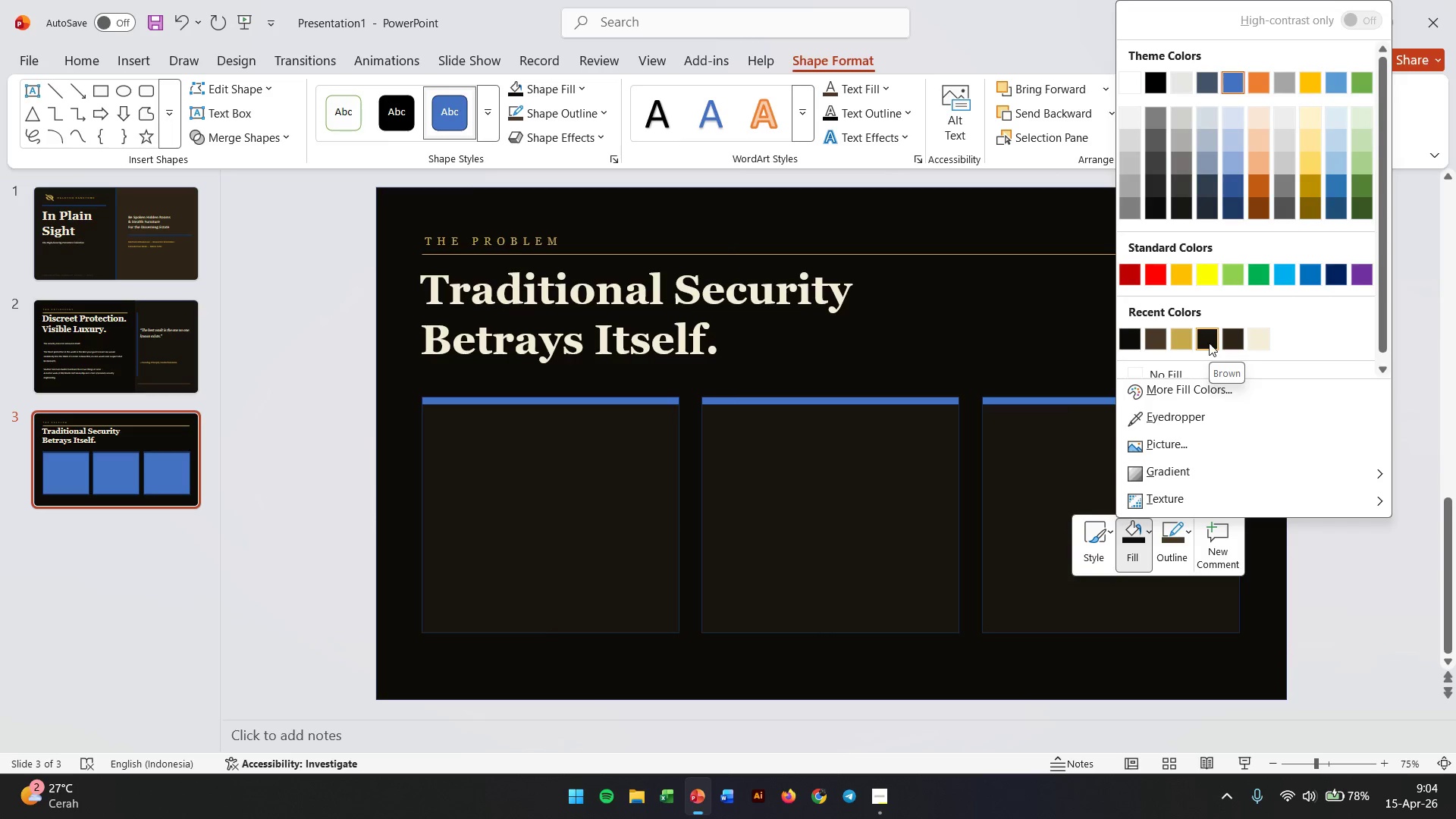 
wait(7.14)
 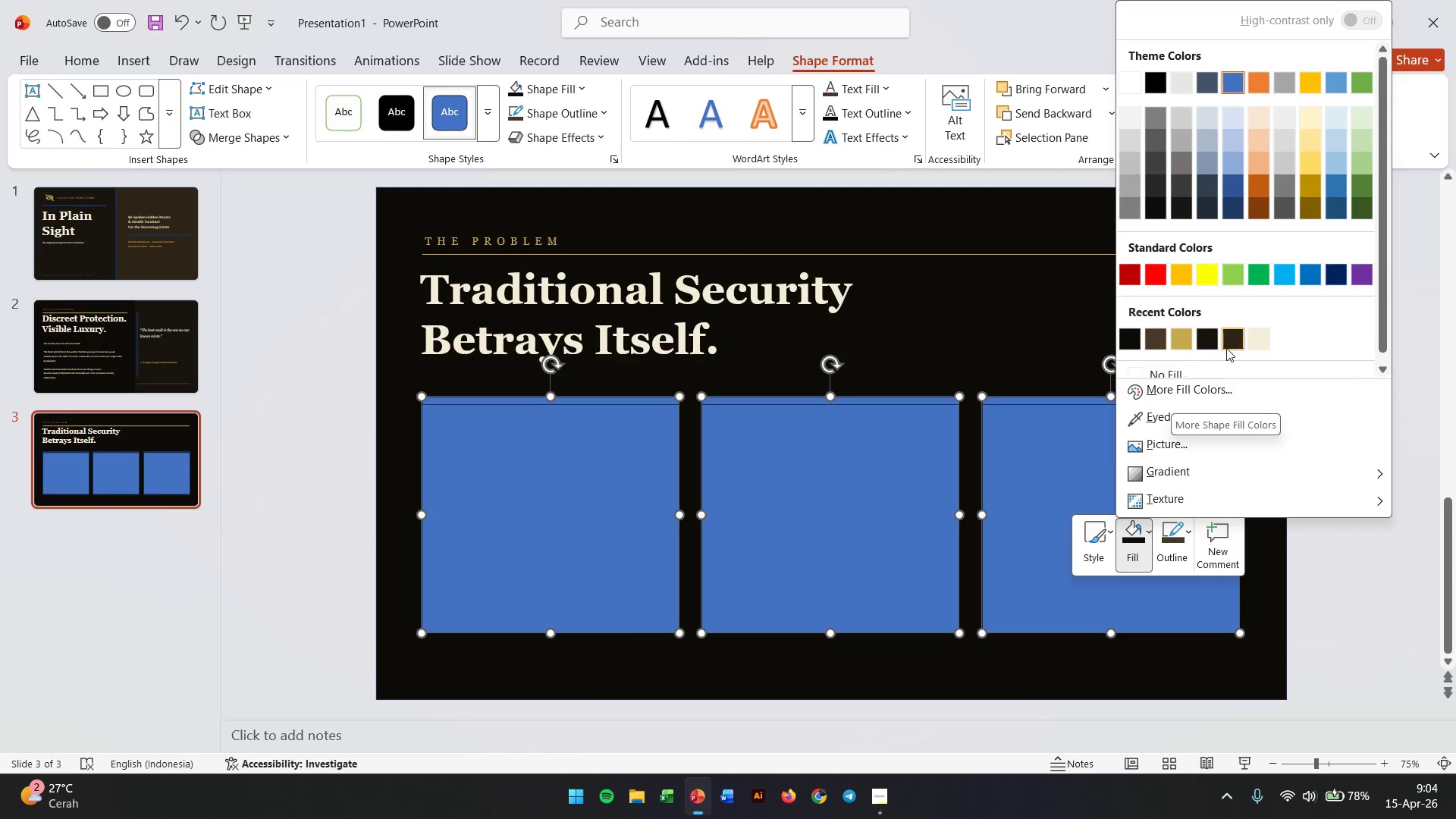 
left_click([1209, 343])
 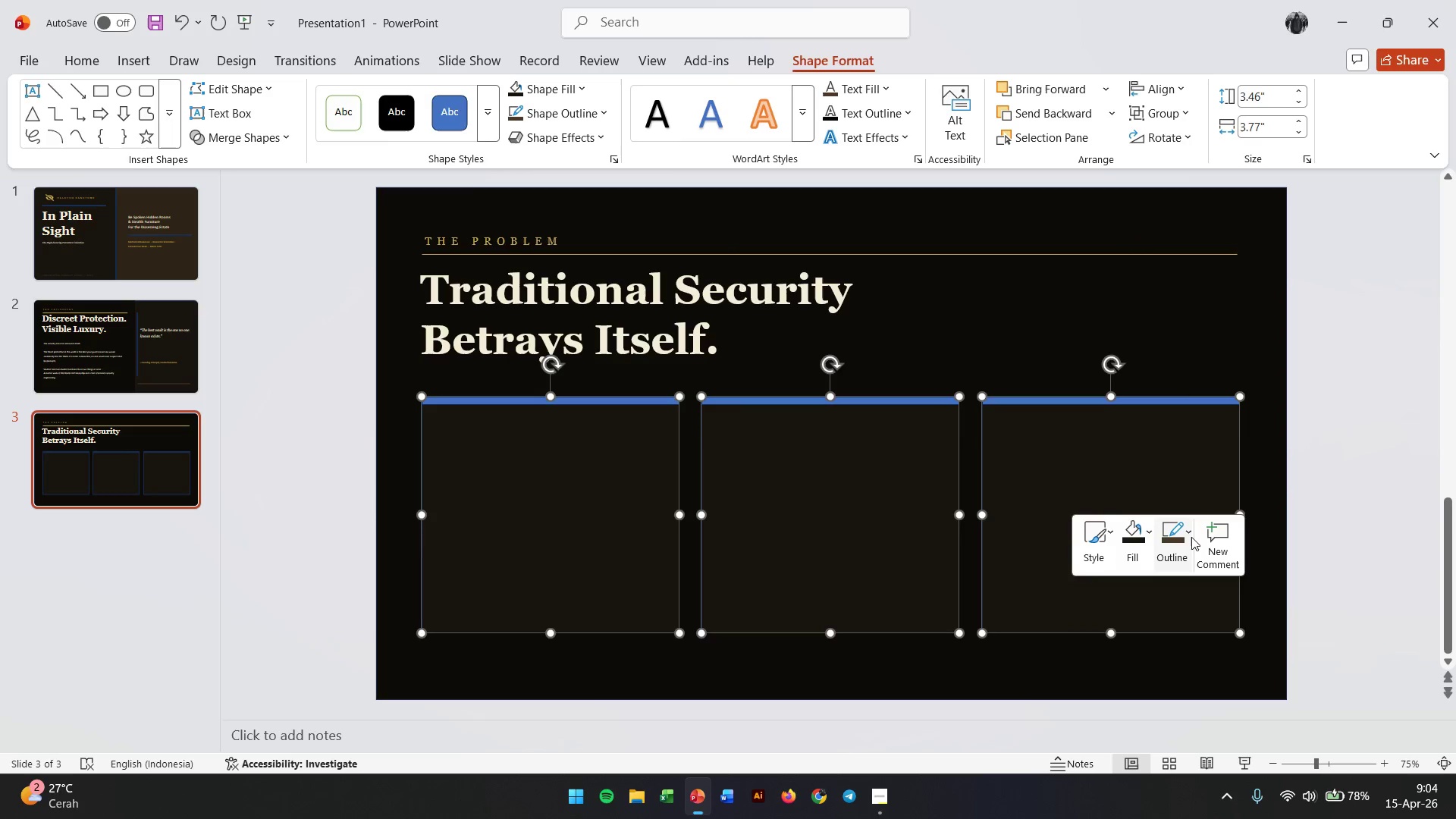 
left_click([1188, 535])
 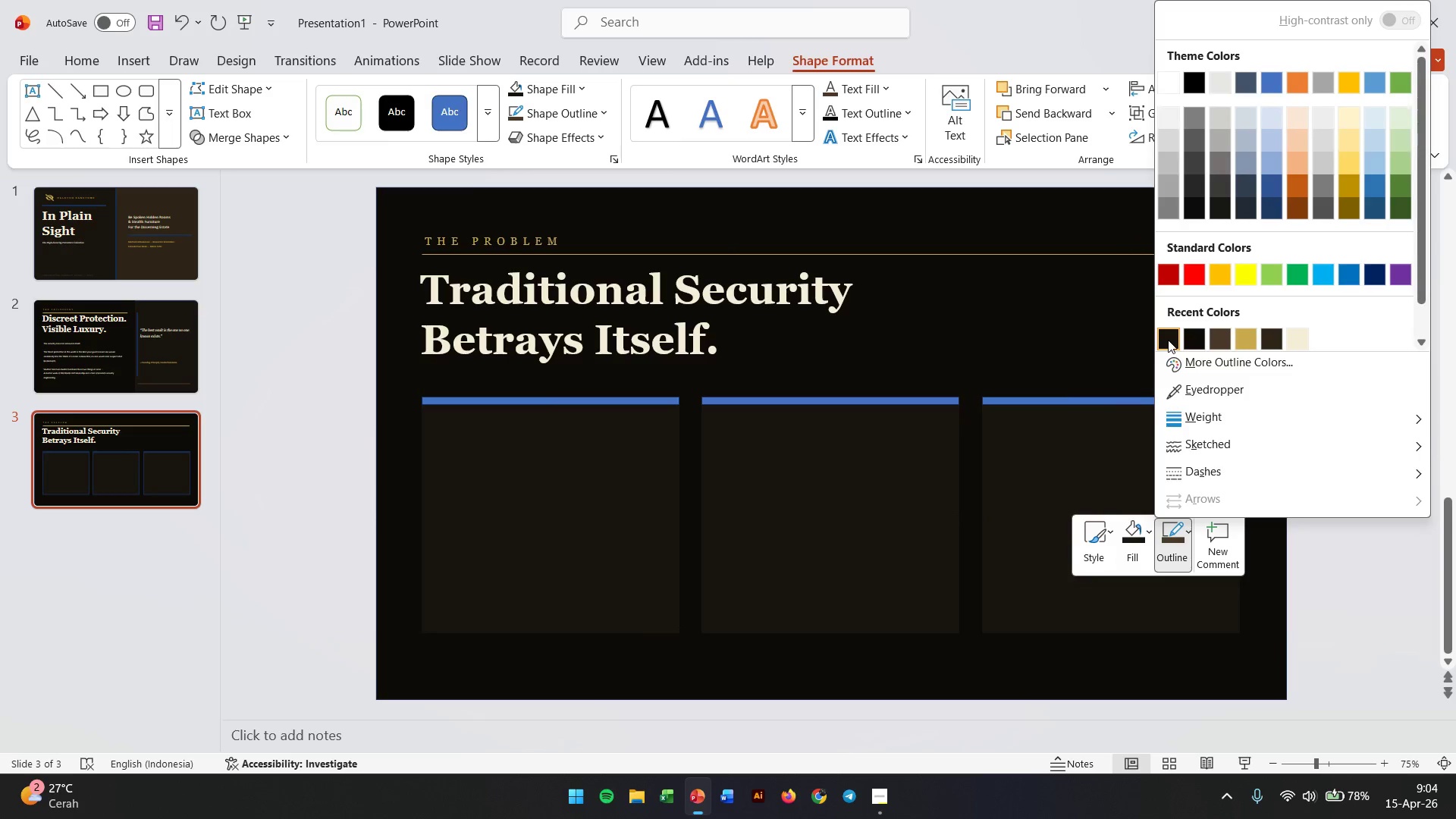 
left_click([1168, 340])
 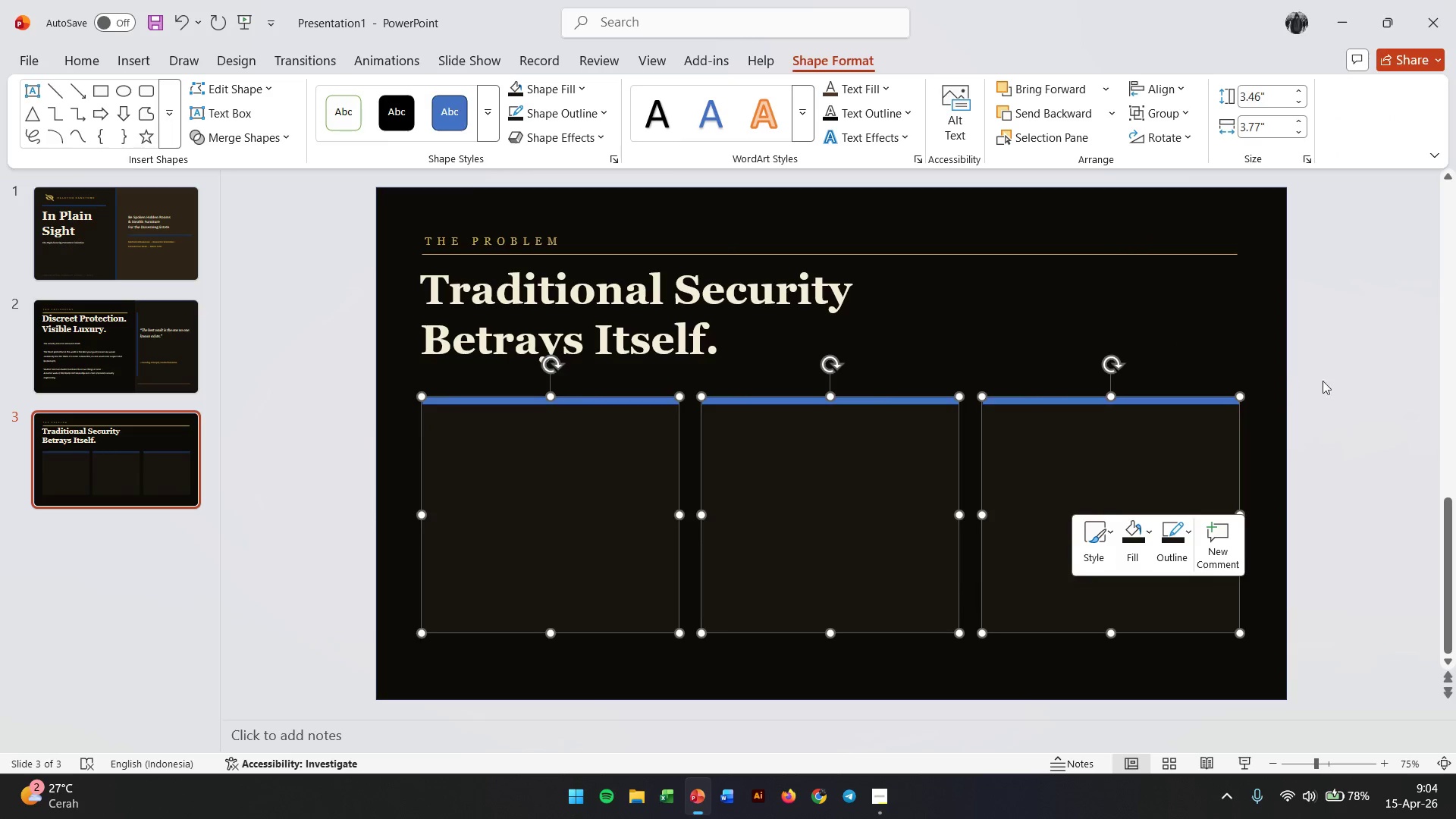 
left_click([1357, 380])
 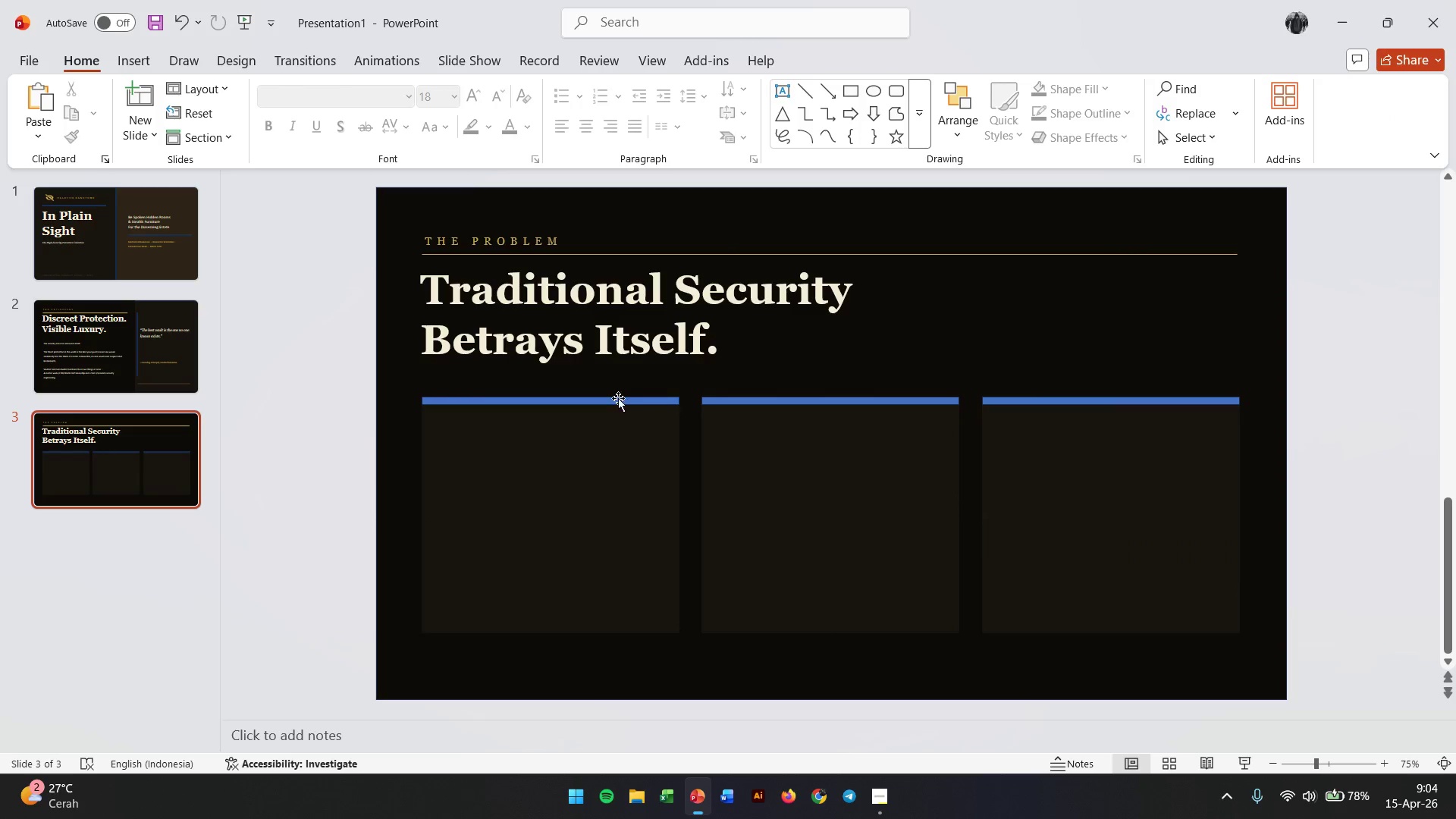 
left_click([613, 398])
 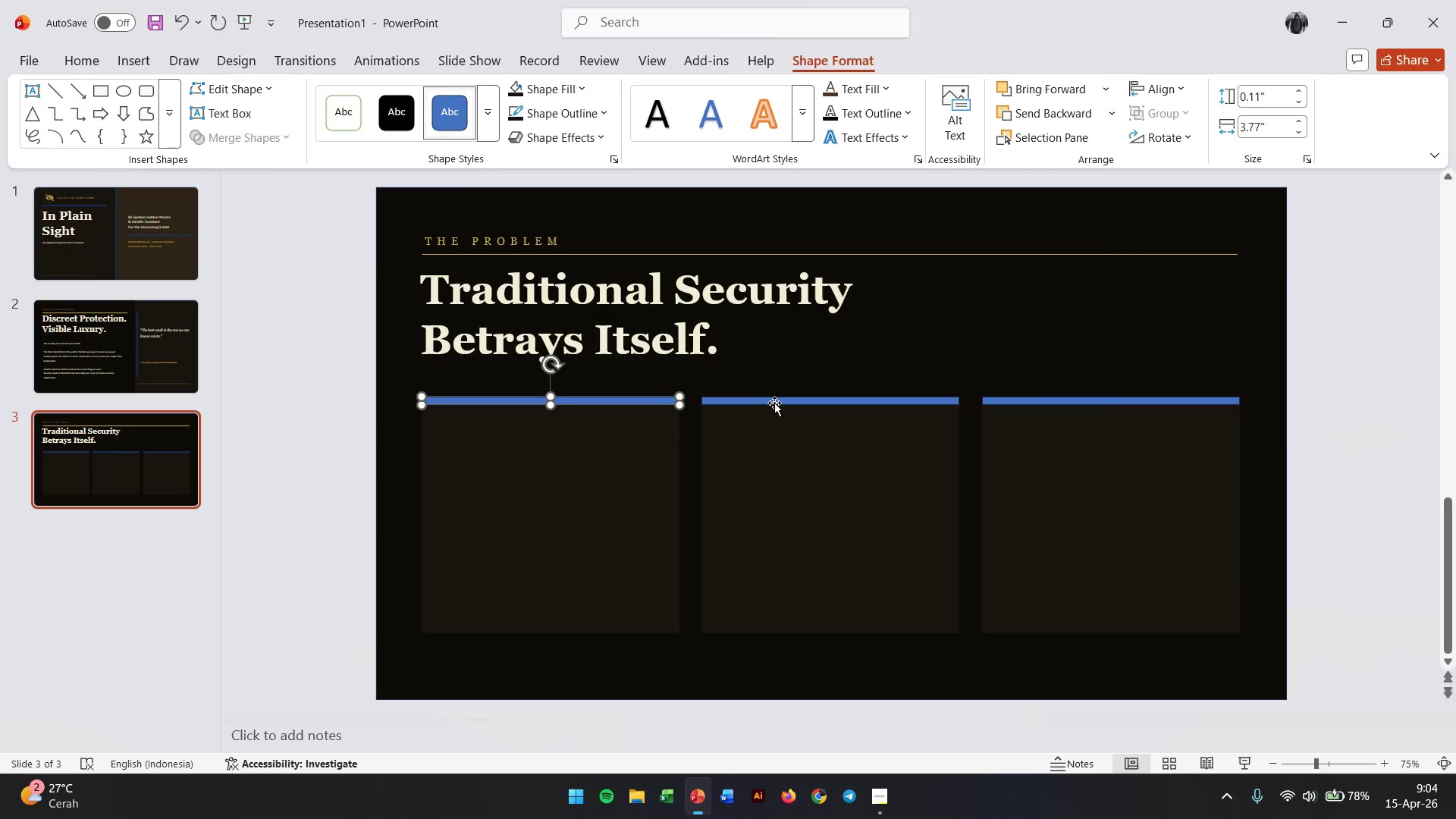 
hold_key(key=ShiftLeft, duration=1.41)
left_click([774, 403])
 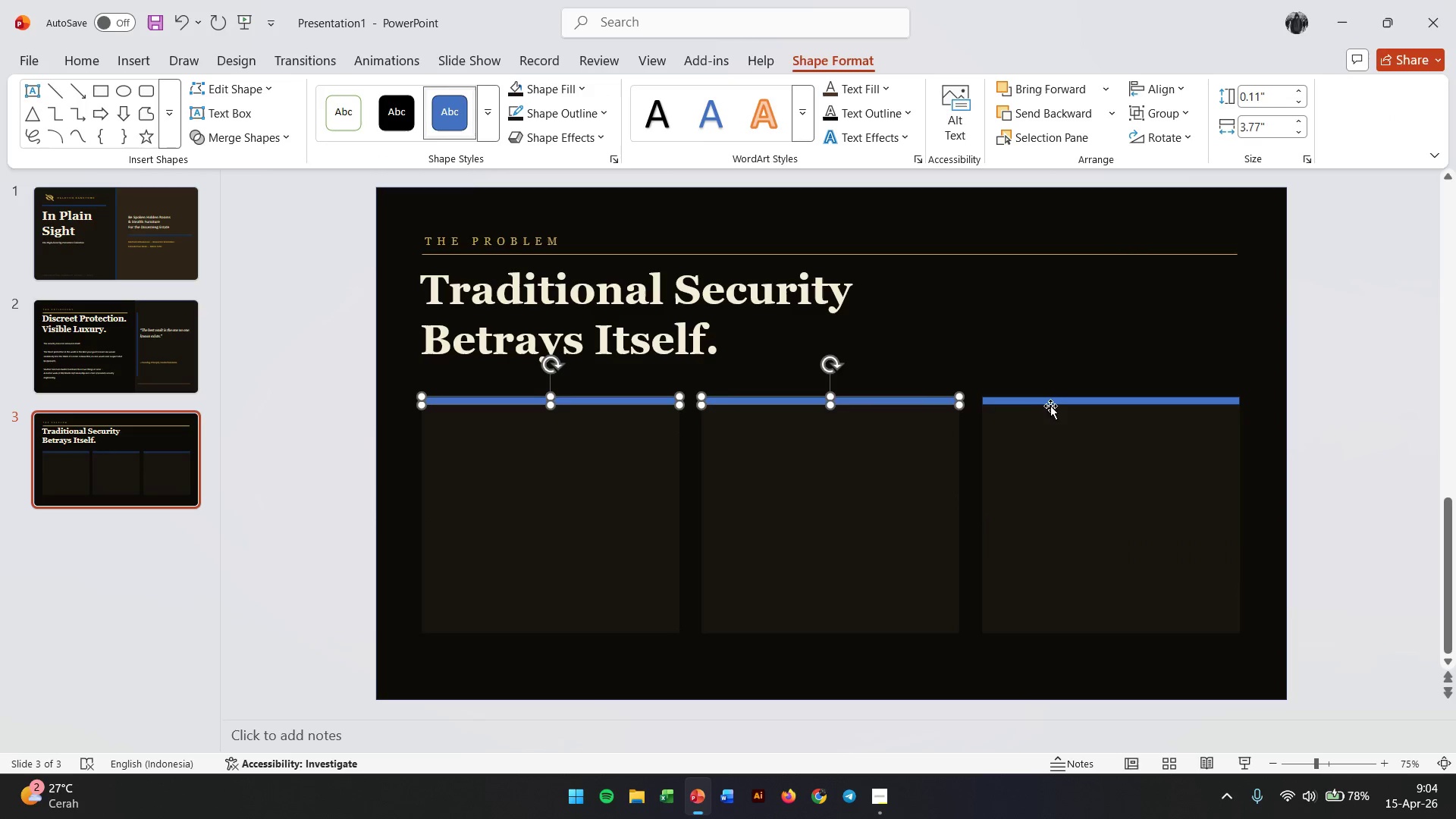 
left_click([1051, 403])
 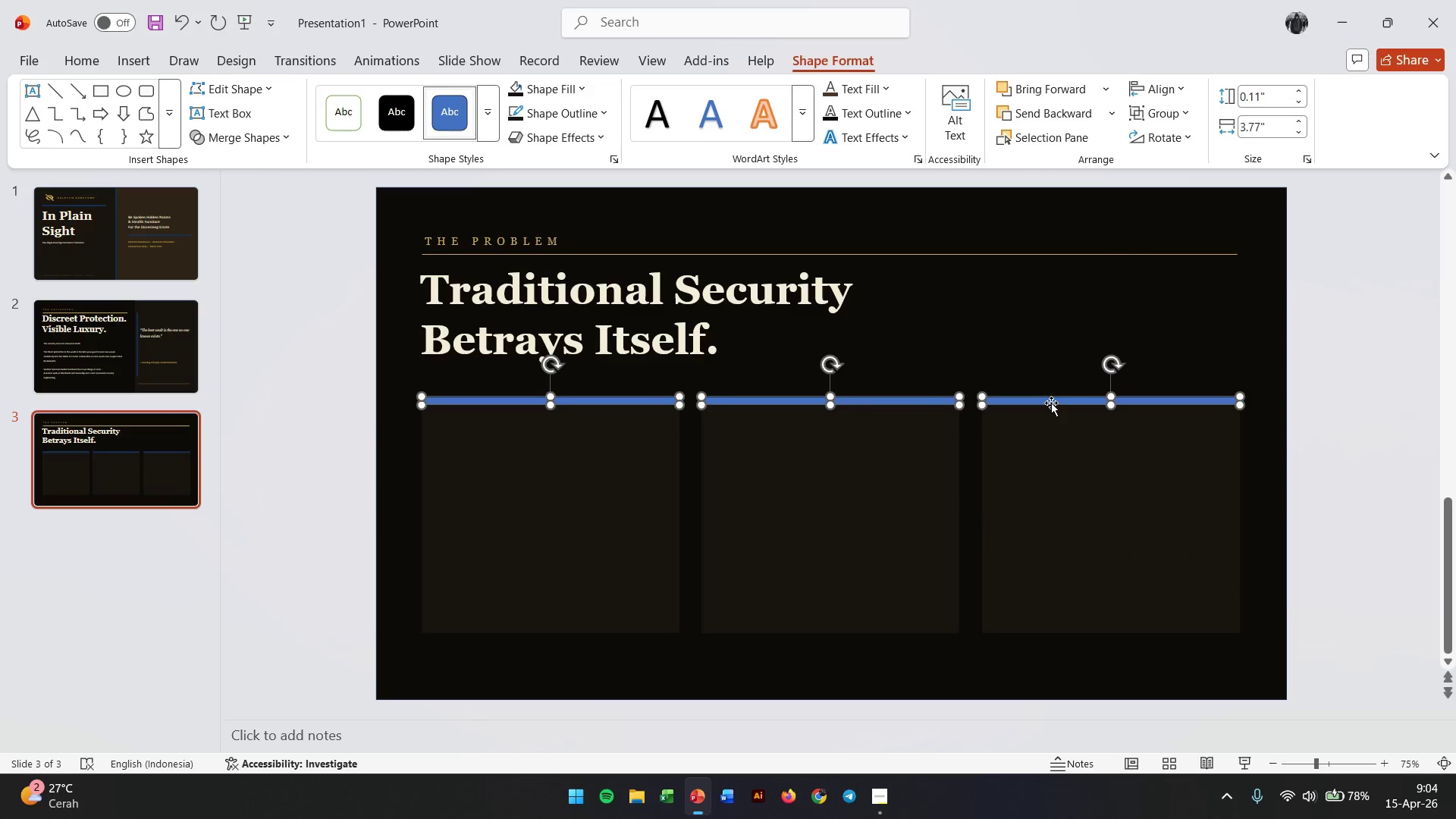 
right_click([1051, 403])
 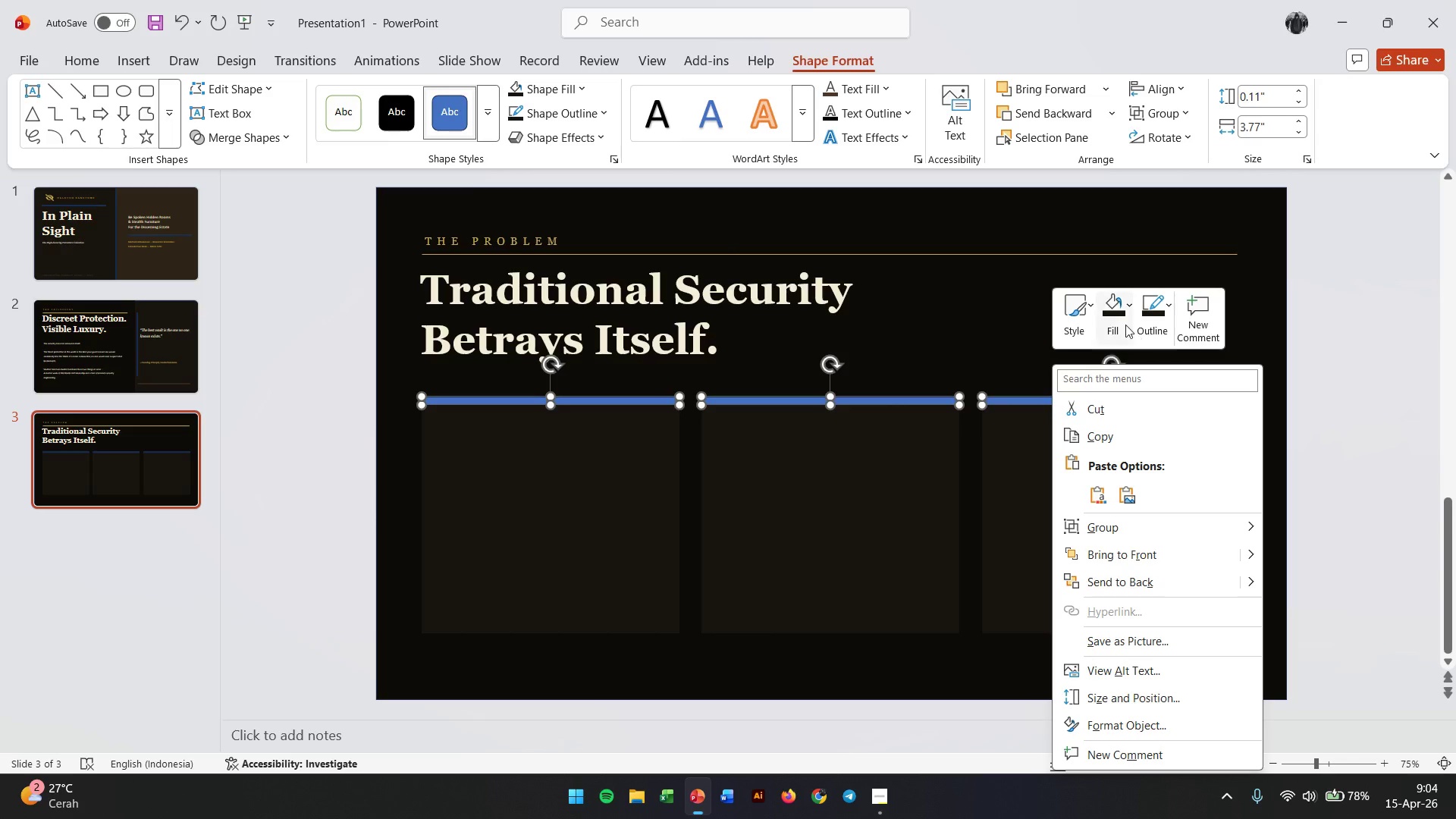 
left_click([1123, 313])
 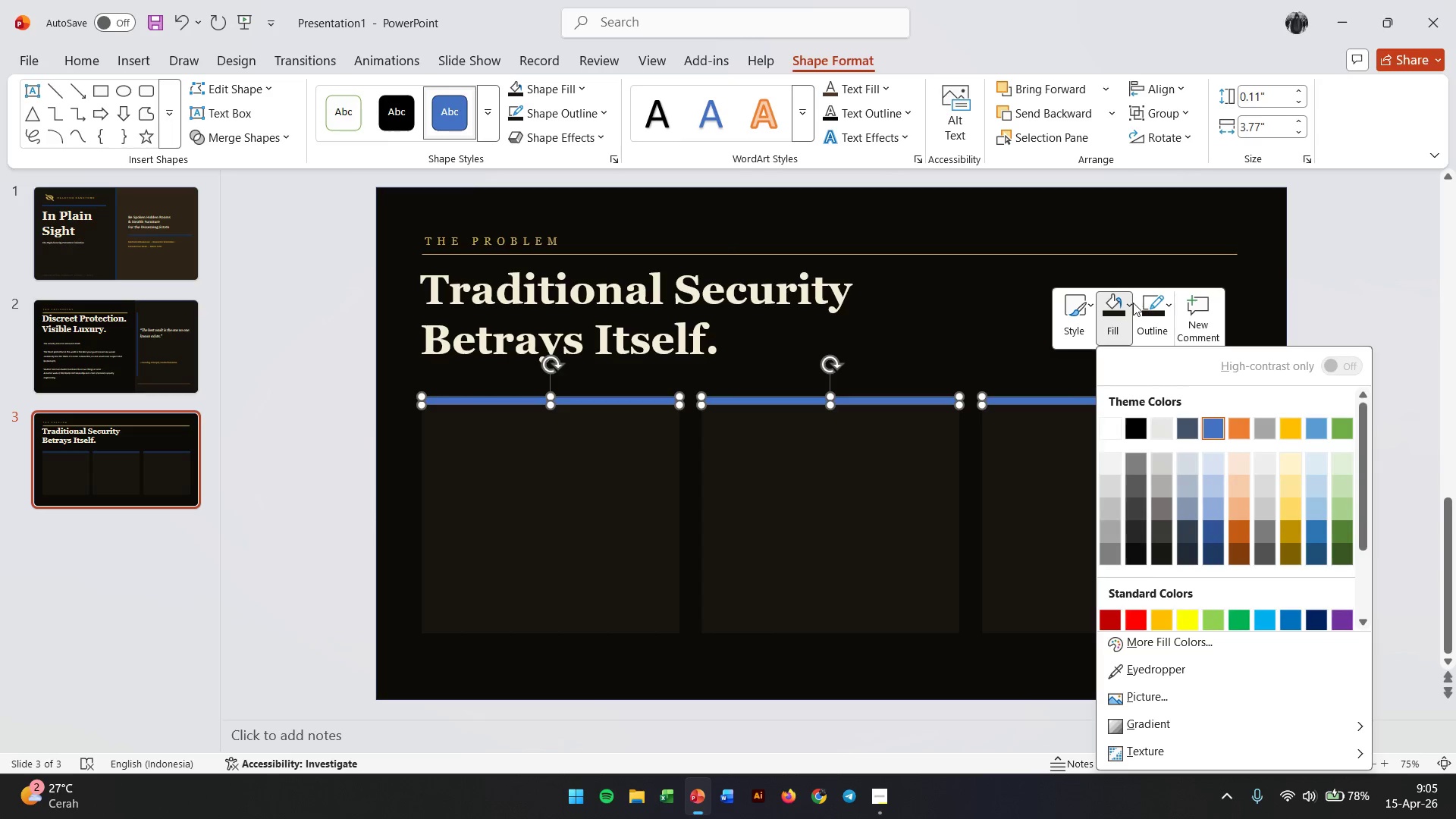 
double_click([1129, 303])
 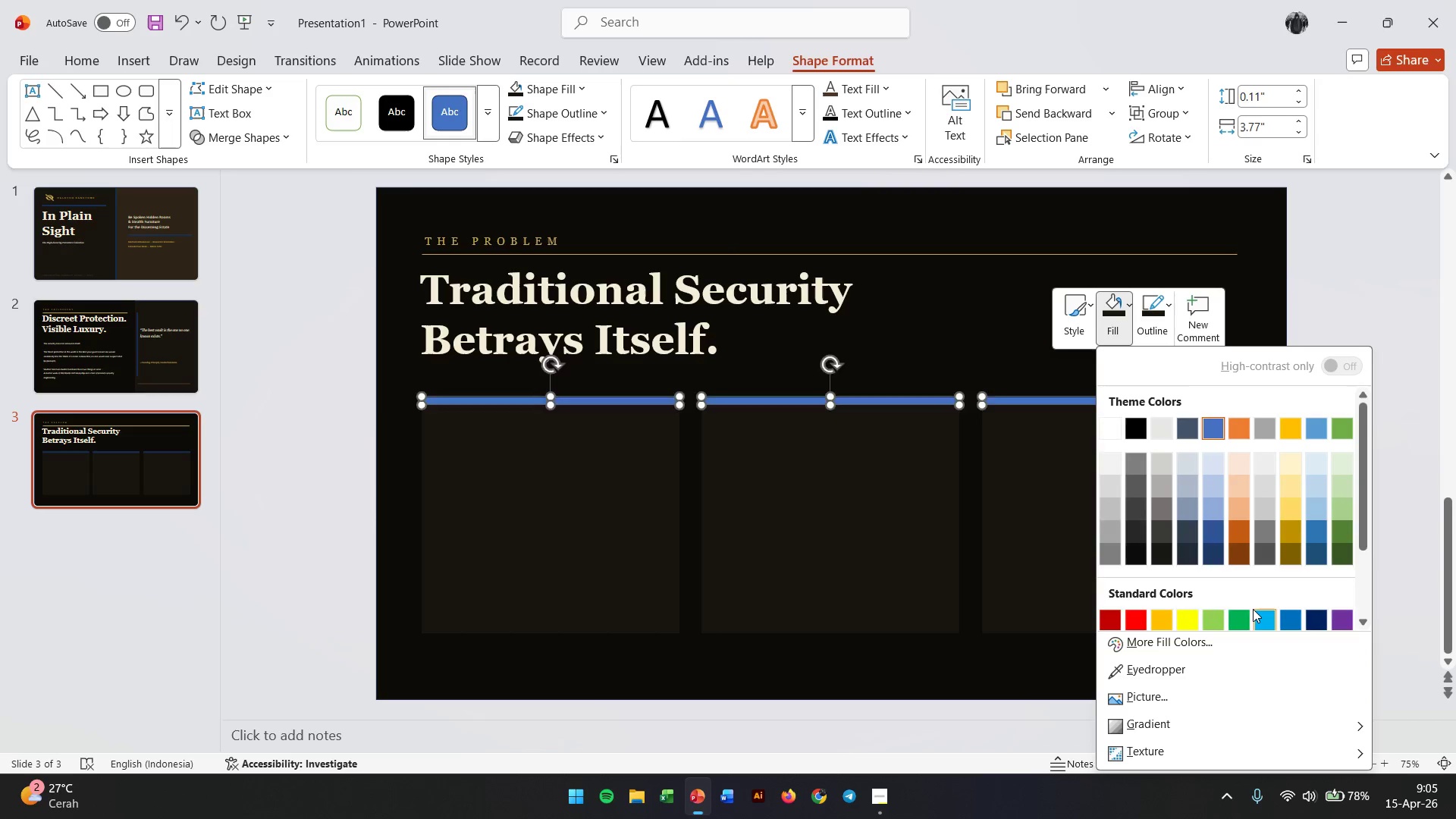 
scroll: coordinate [1253, 609], scroll_direction: down, amount: 1.0
 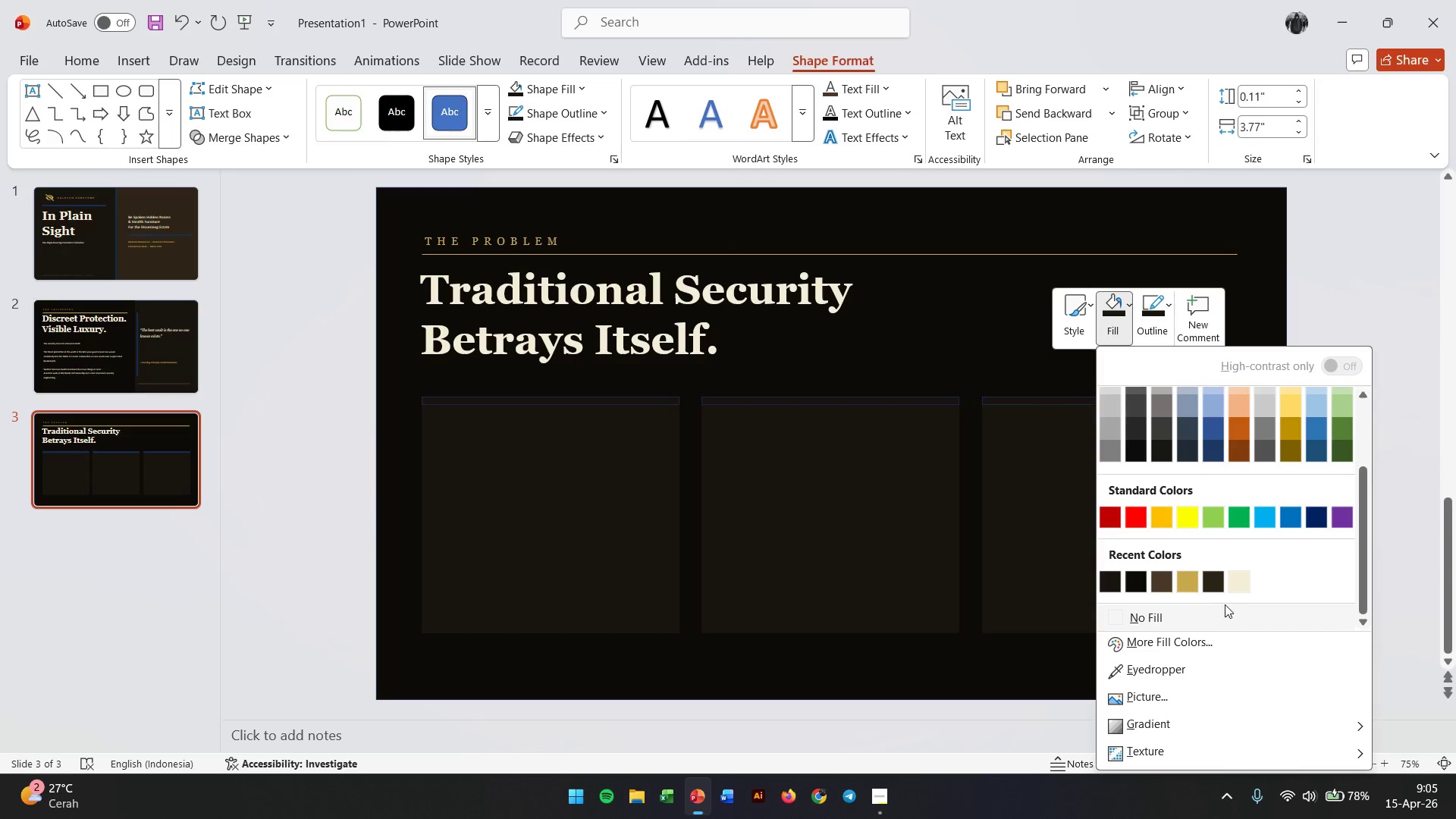 
mouse_move([1181, 580])
 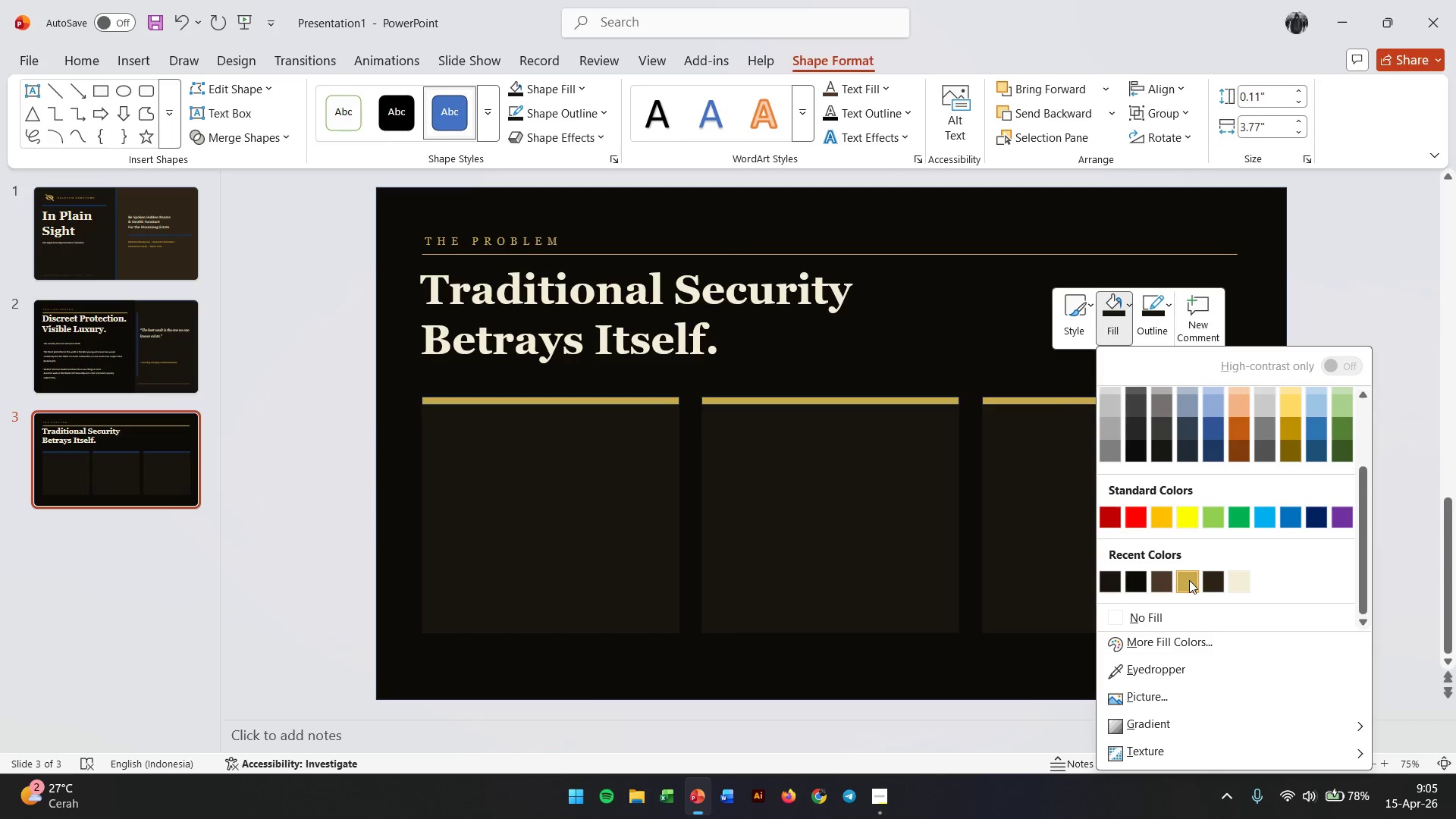 
left_click([1189, 580])
 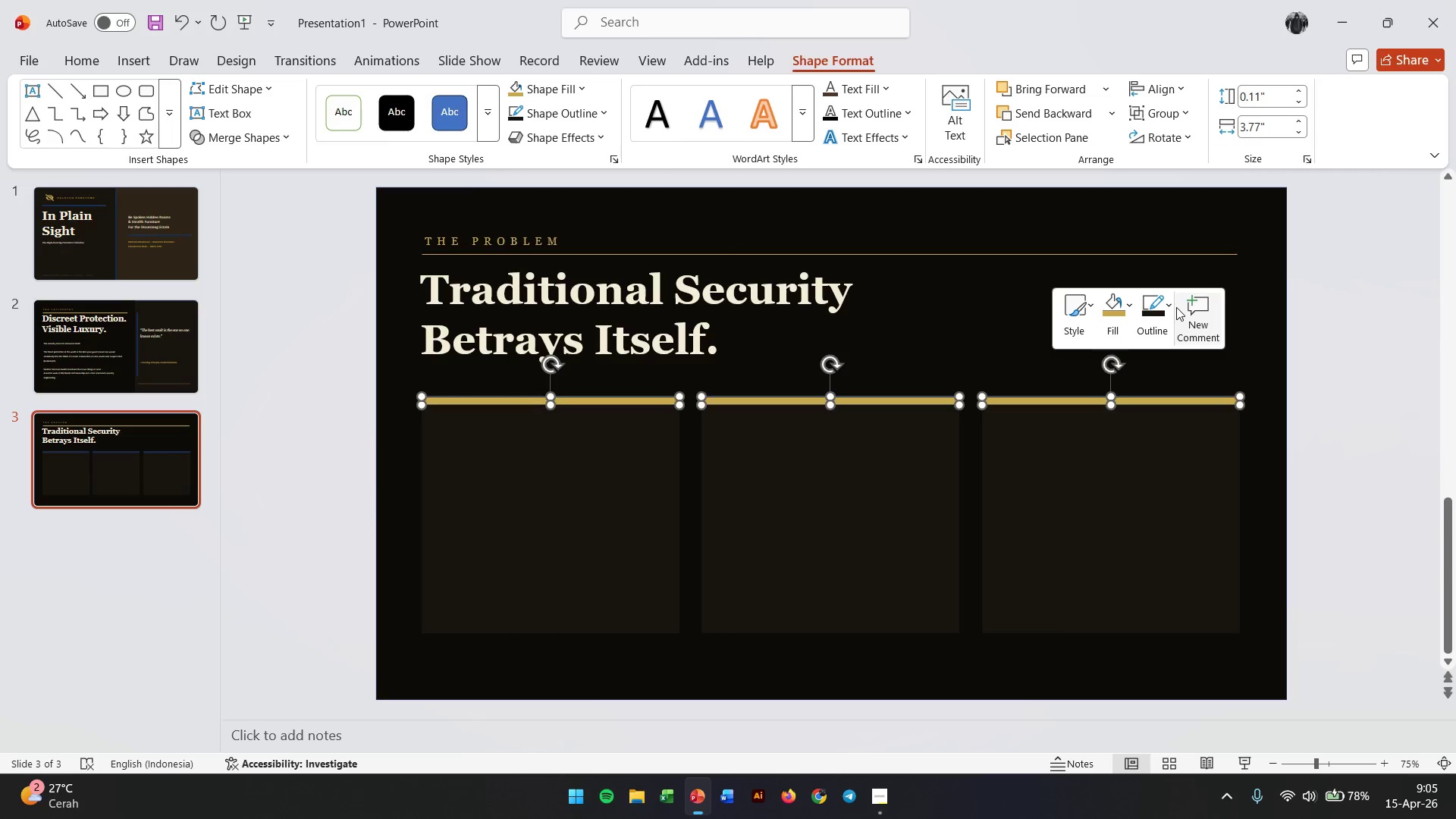 
left_click([1169, 306])
 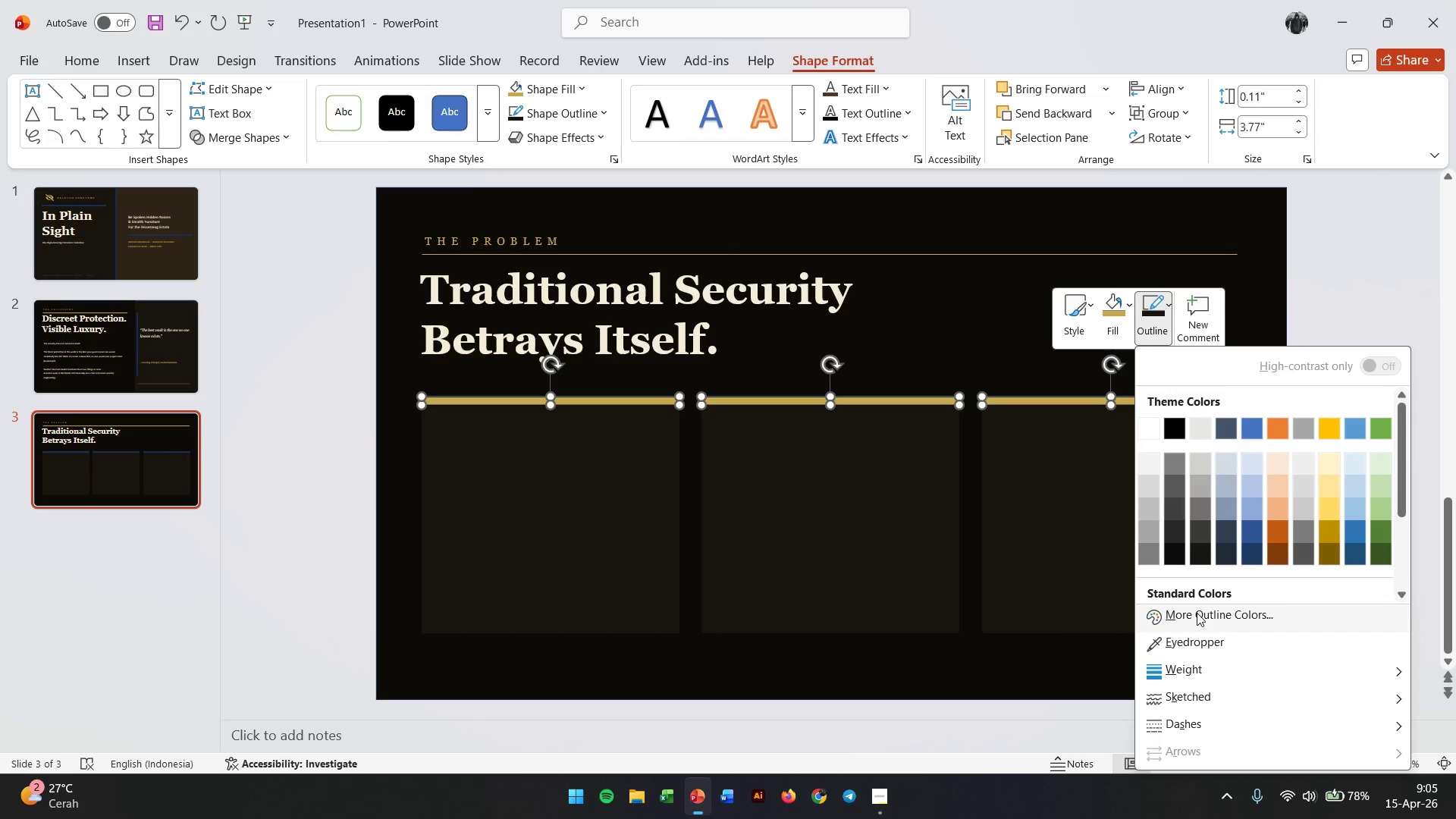 
scroll: coordinate [1228, 591], scroll_direction: down, amount: 5.0
 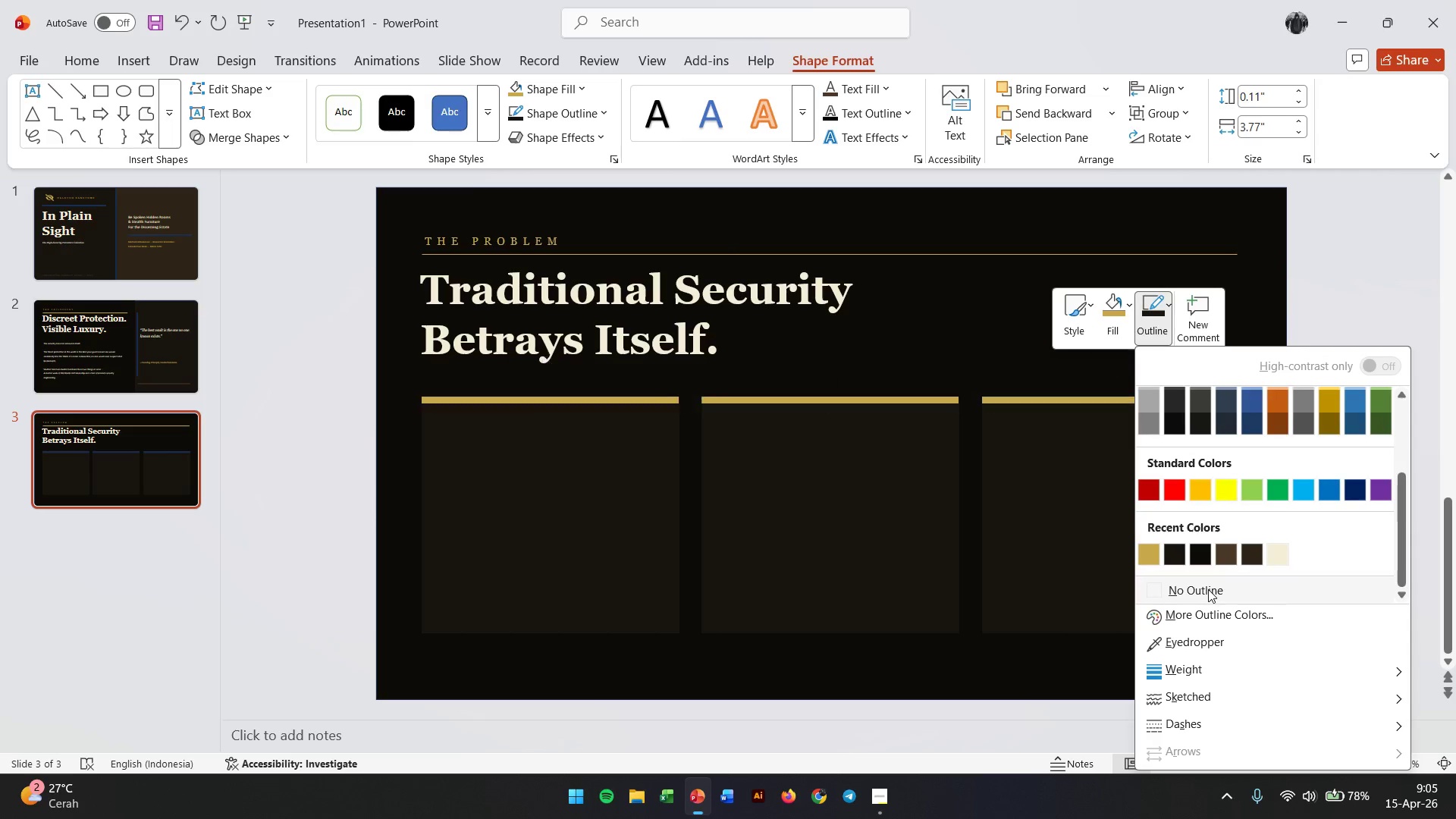 
left_click([1208, 589])
 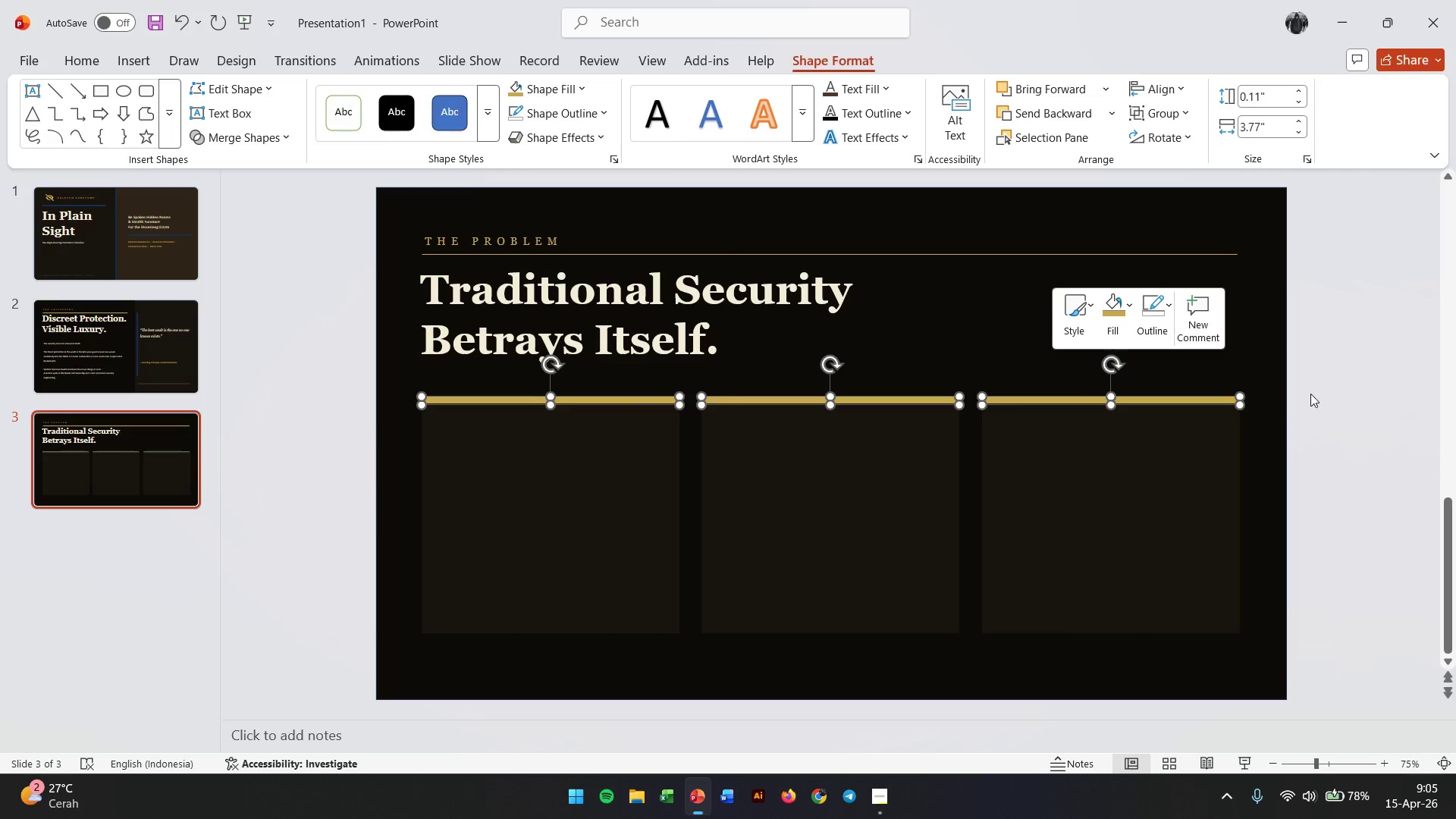 
left_click([1311, 392])
 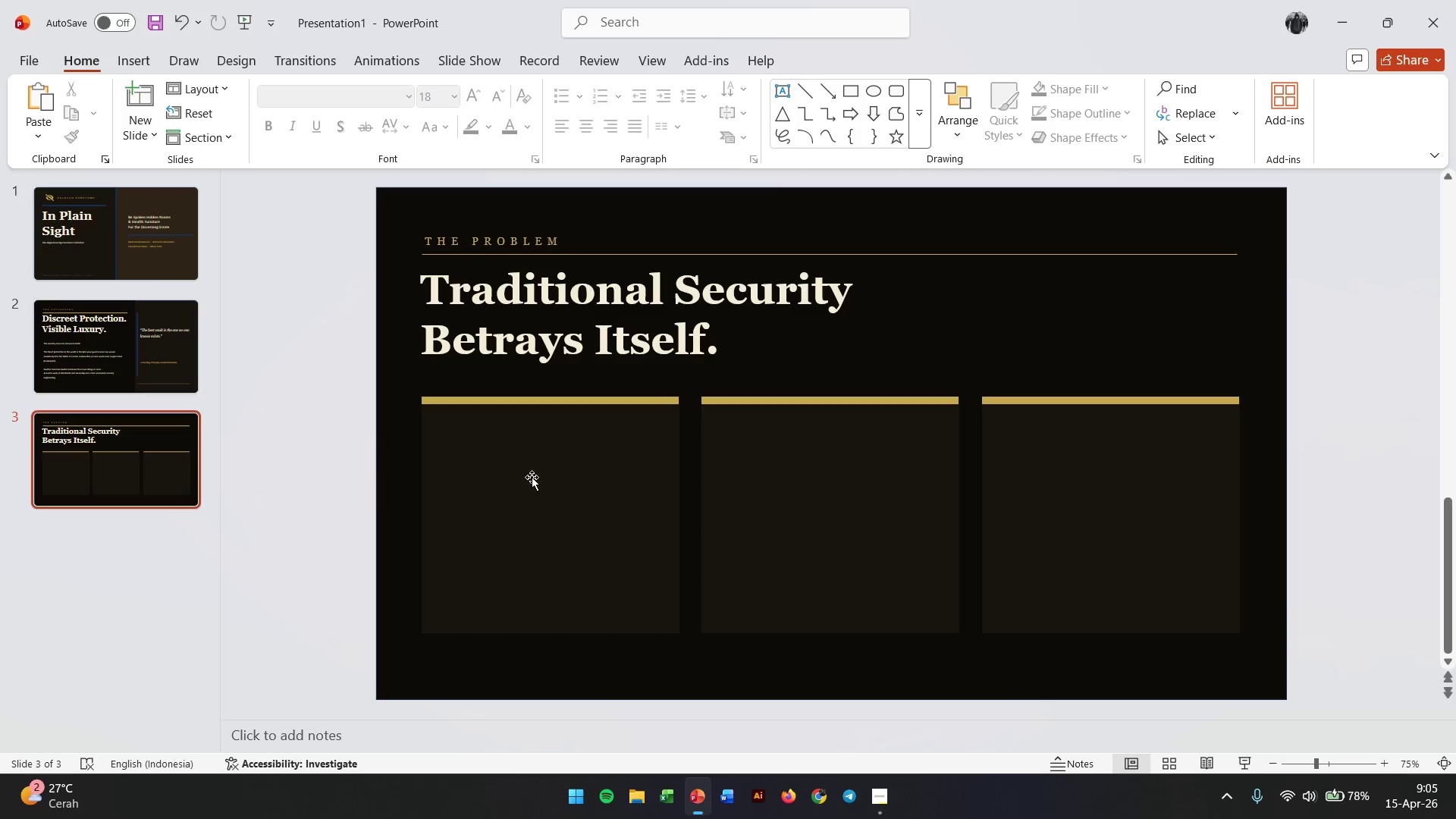 
wait(6.25)
 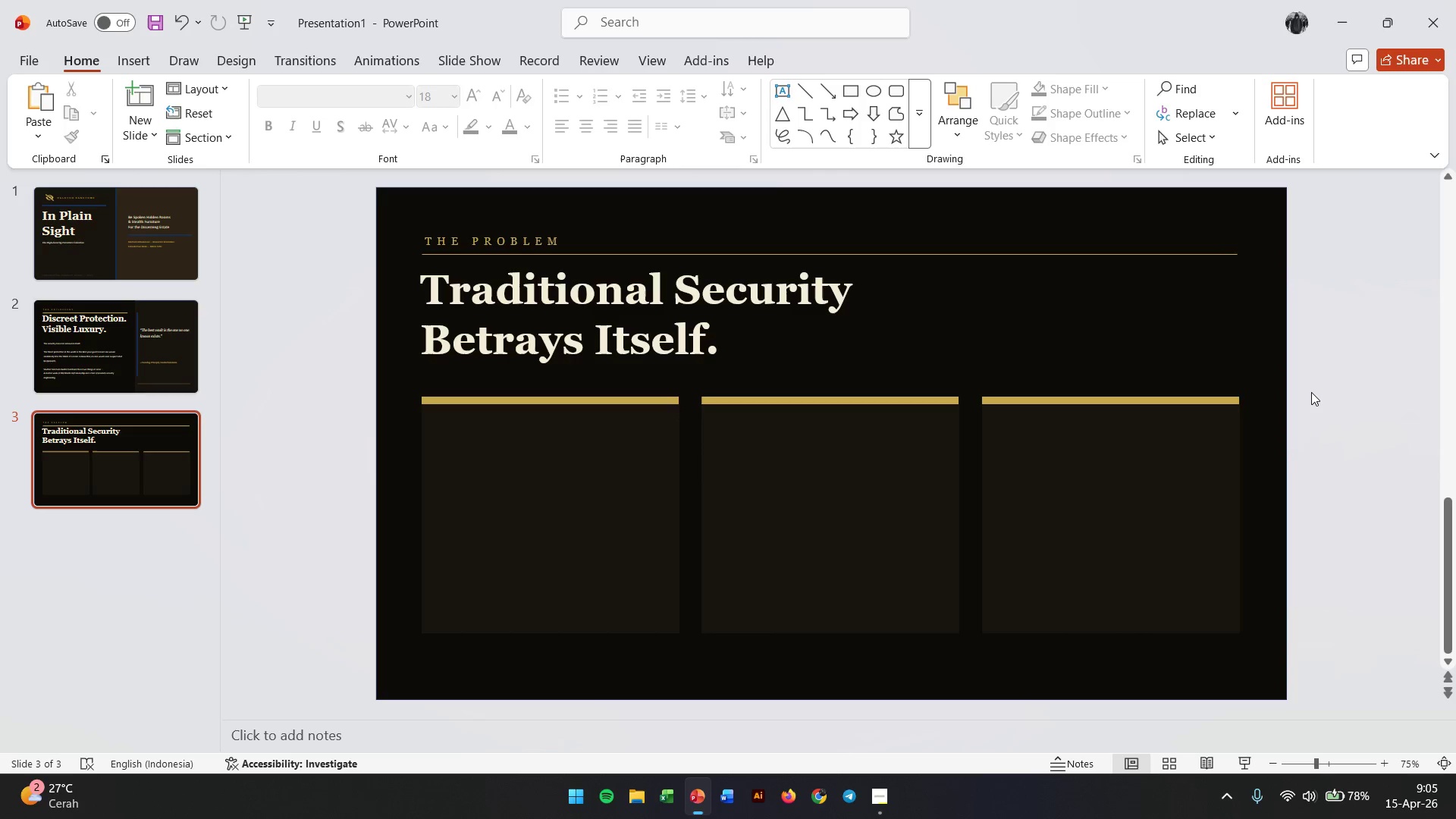 
left_click([526, 481])
 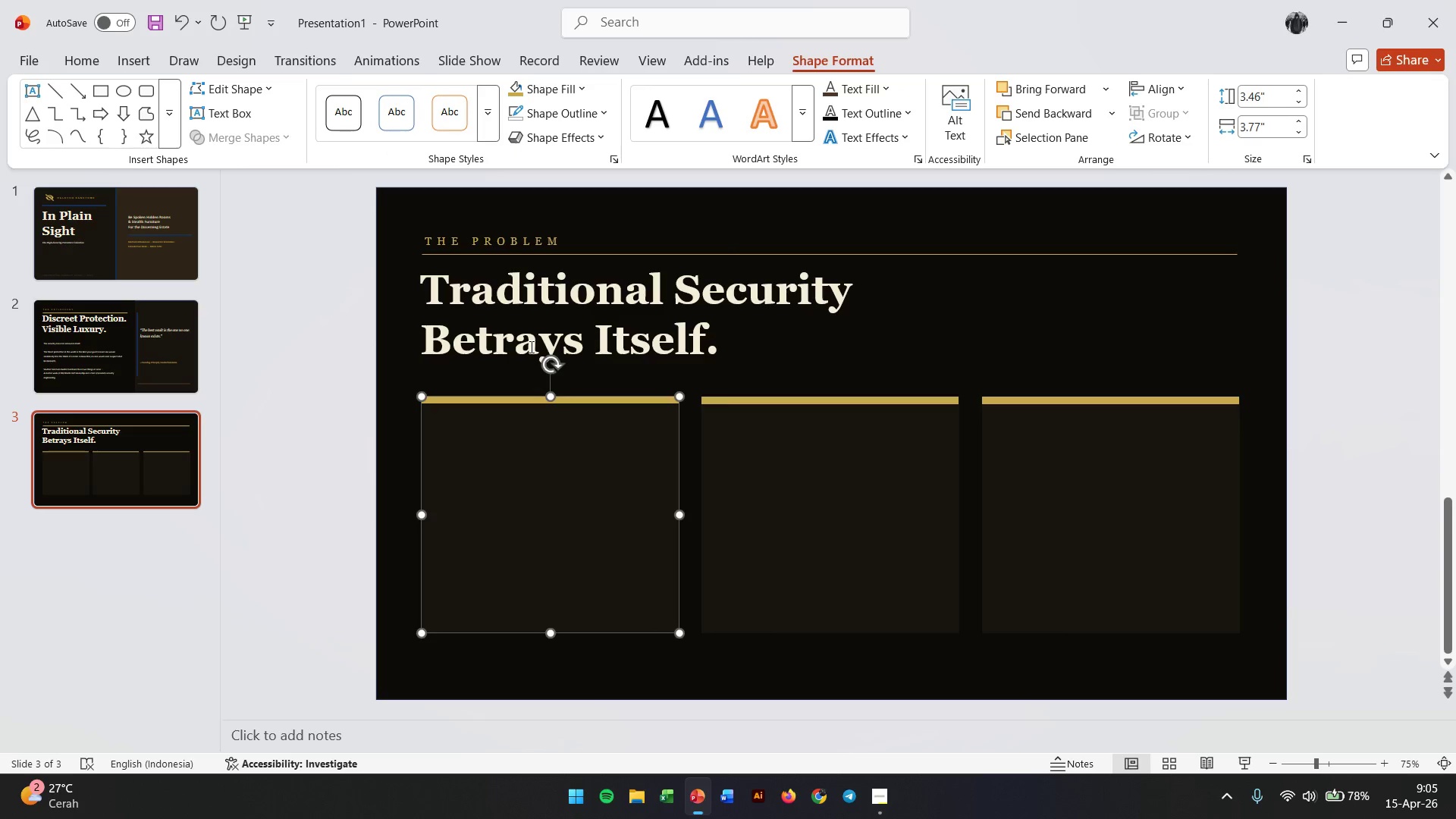 
left_click([116, 347])
 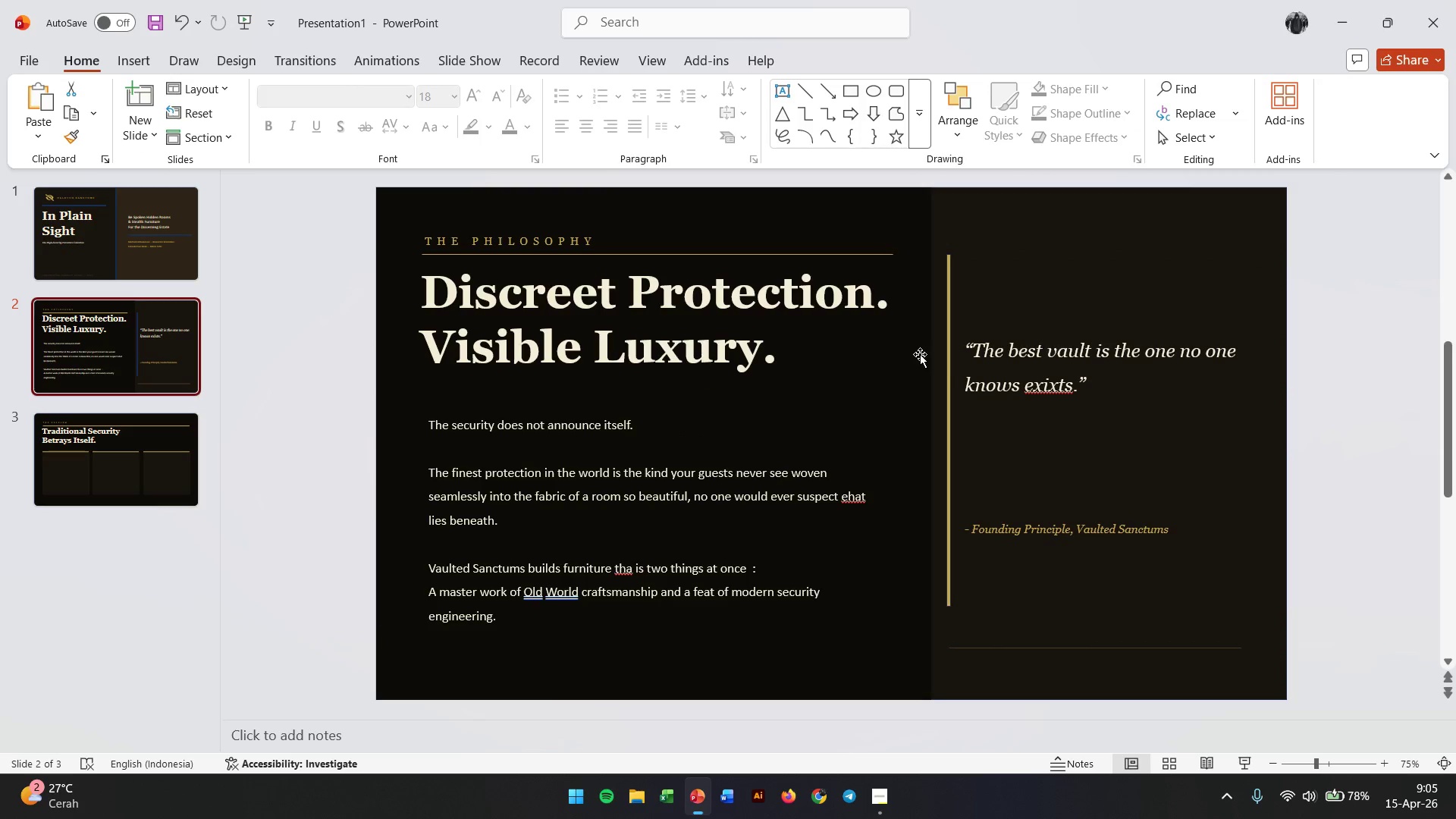 
left_click([1028, 354])
 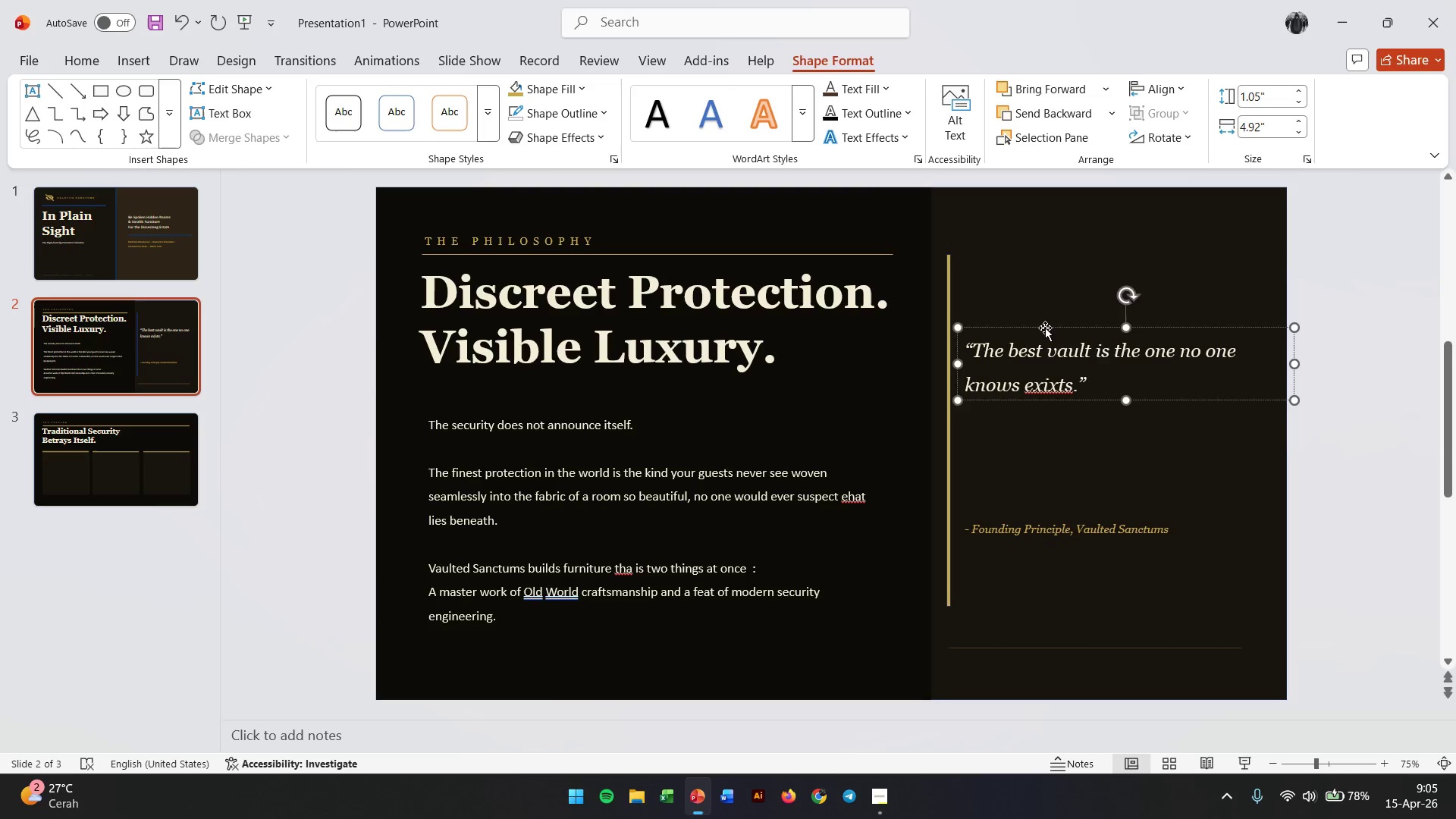 
left_click([1045, 328])
 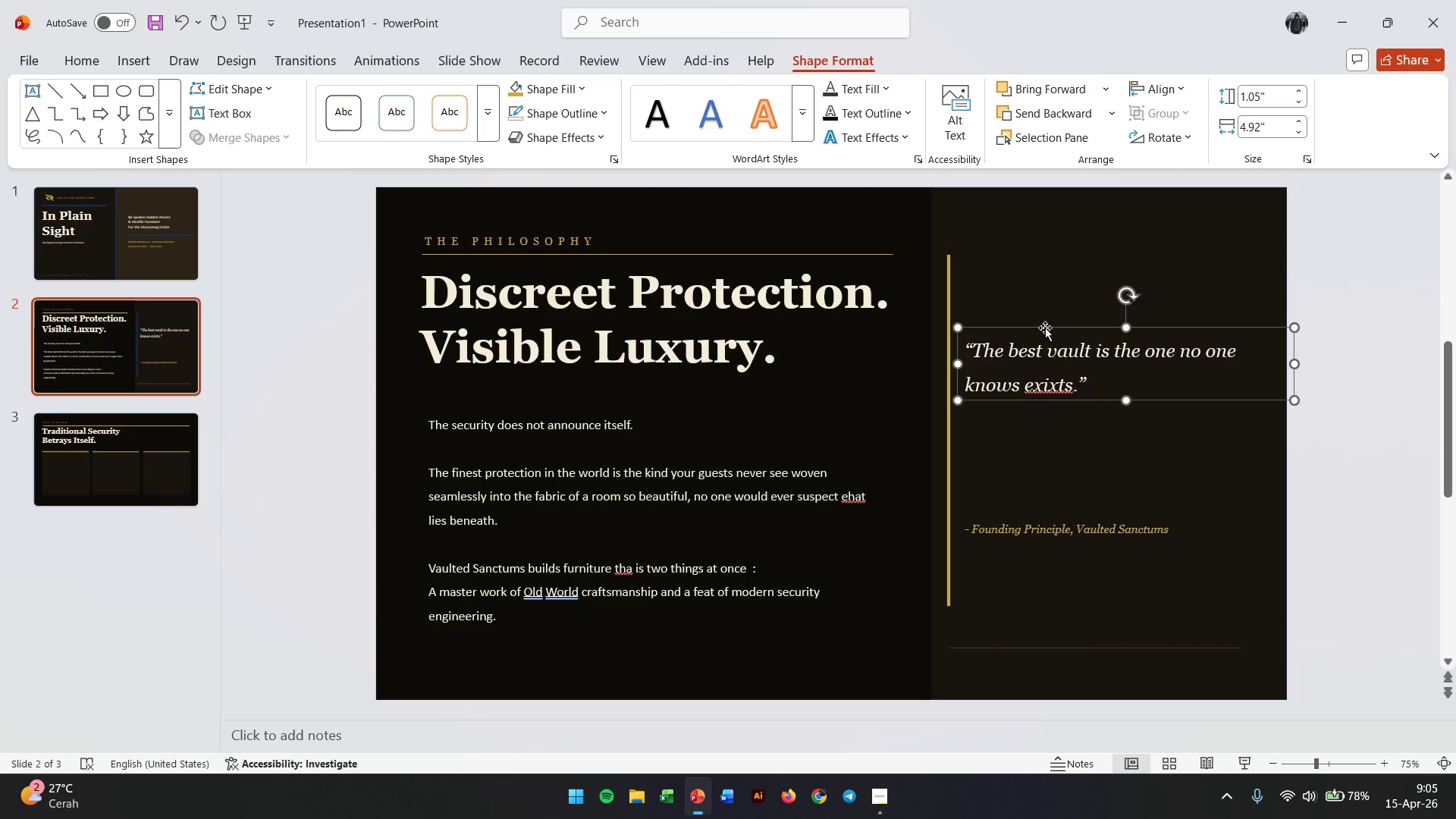 
key(Control+C)
 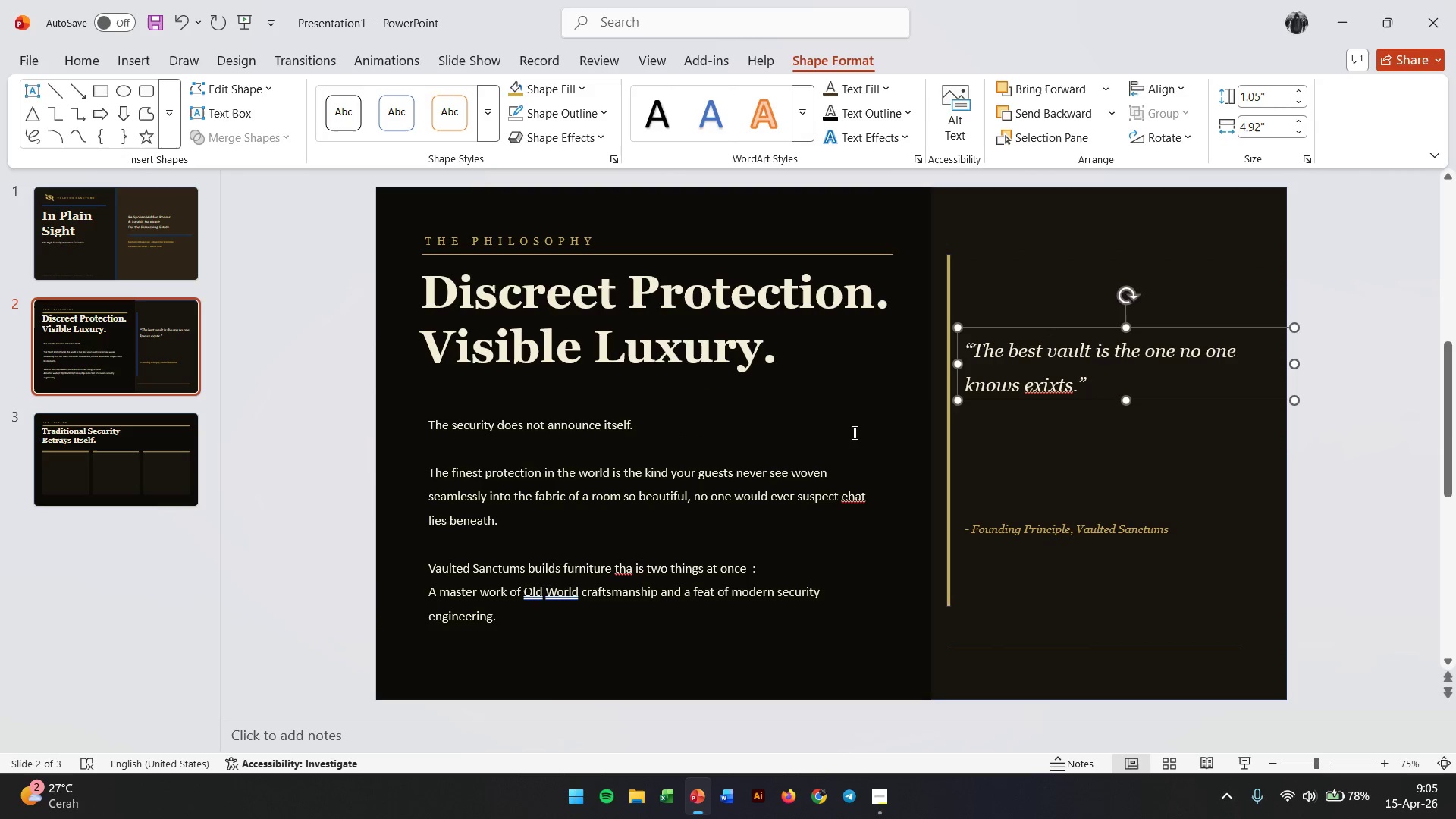 
scroll: coordinate [853, 432], scroll_direction: down, amount: 1.0
 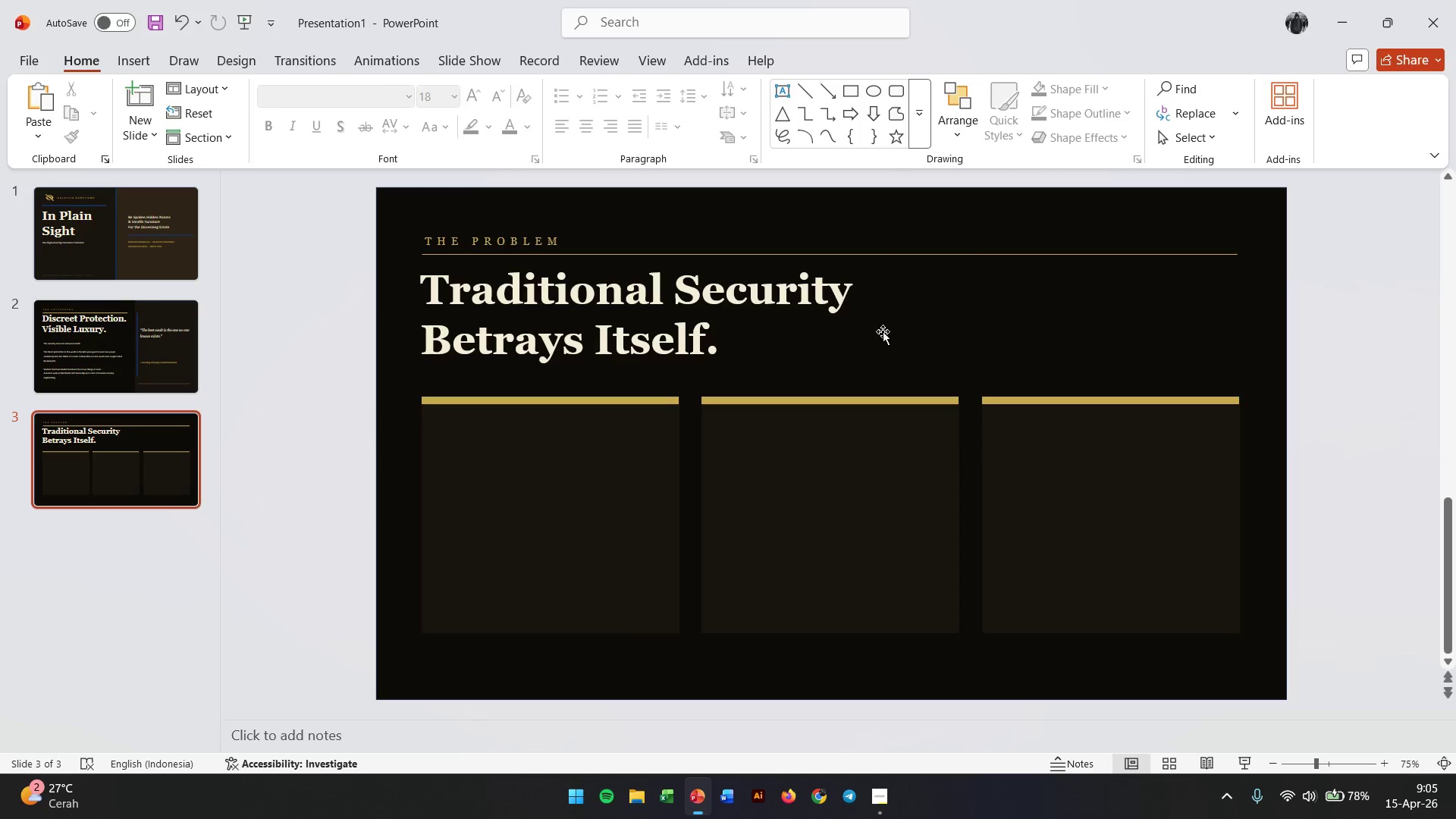 
key(Control+V)
 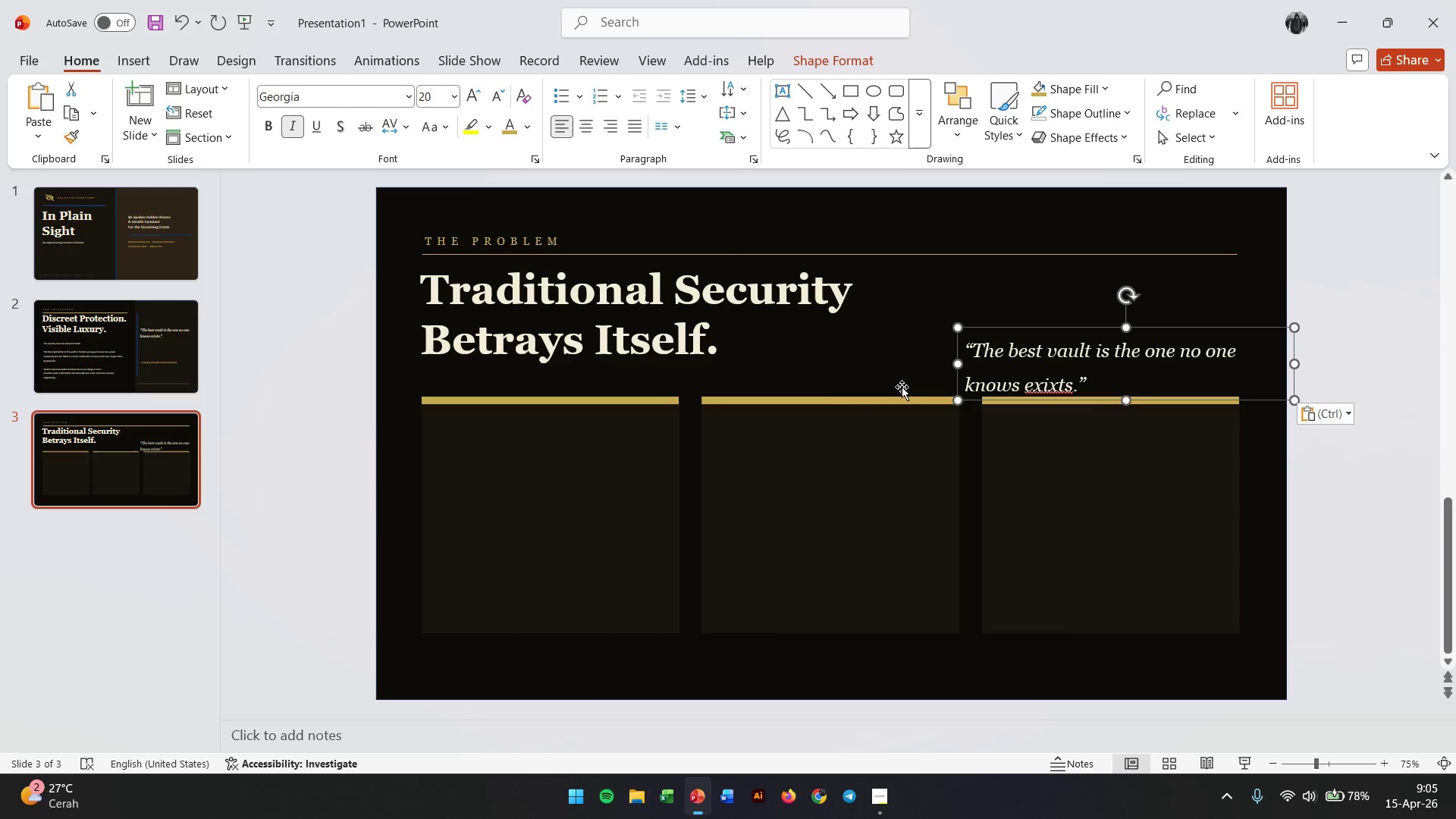 
key(Control+A)
 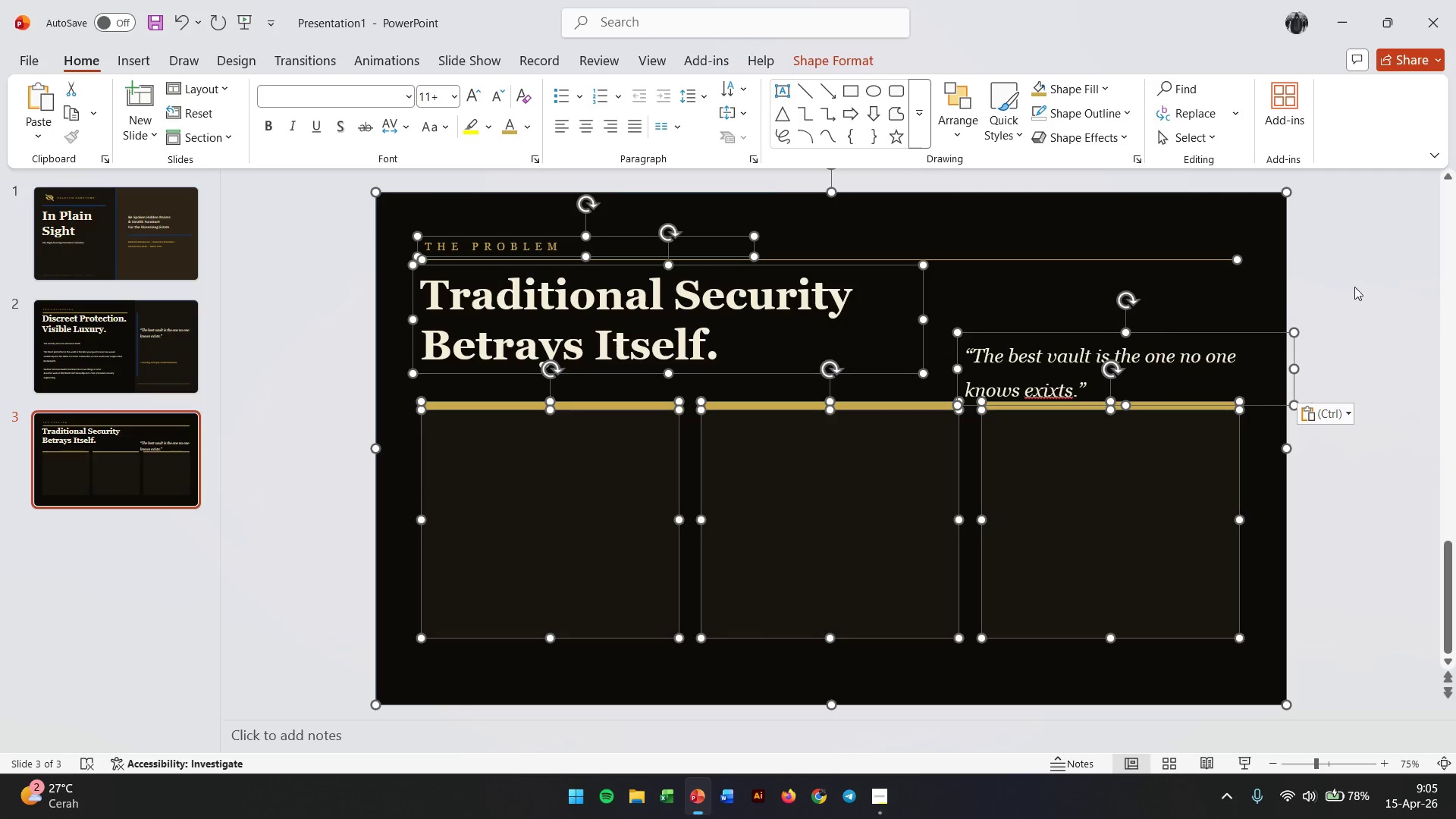 
left_click([1356, 287])
 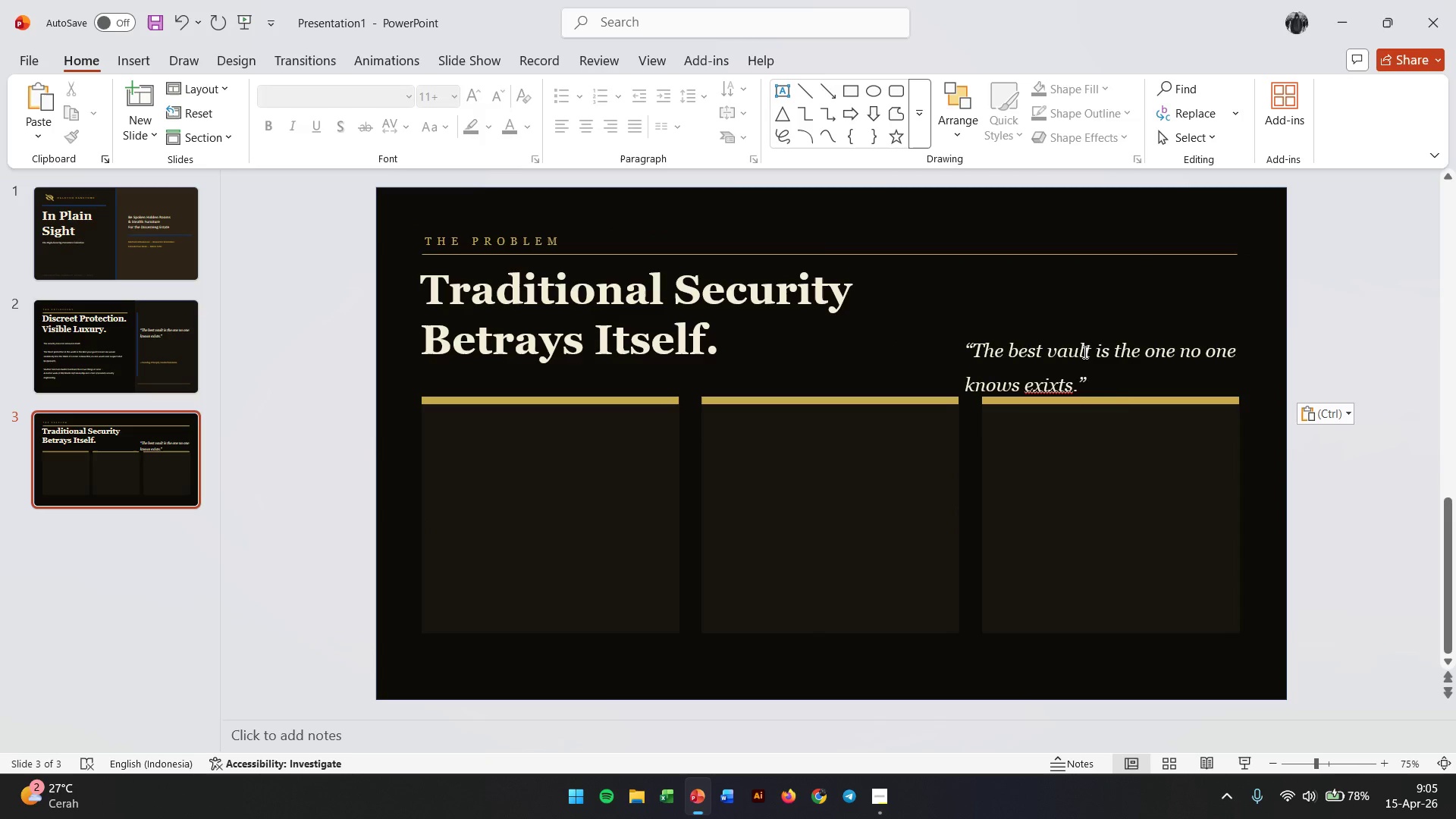 
double_click([1084, 352])
 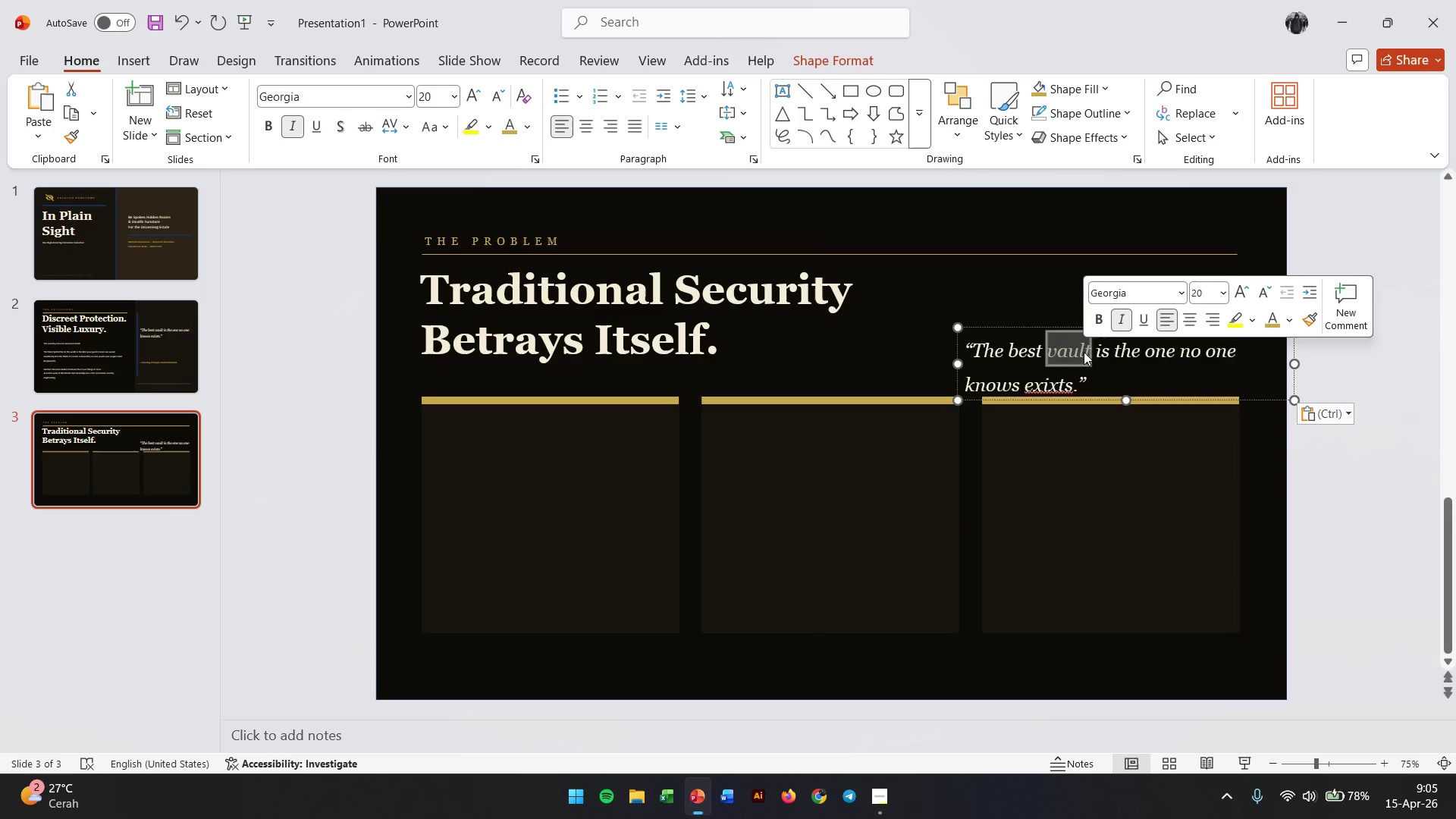 
triple_click([1084, 352])
 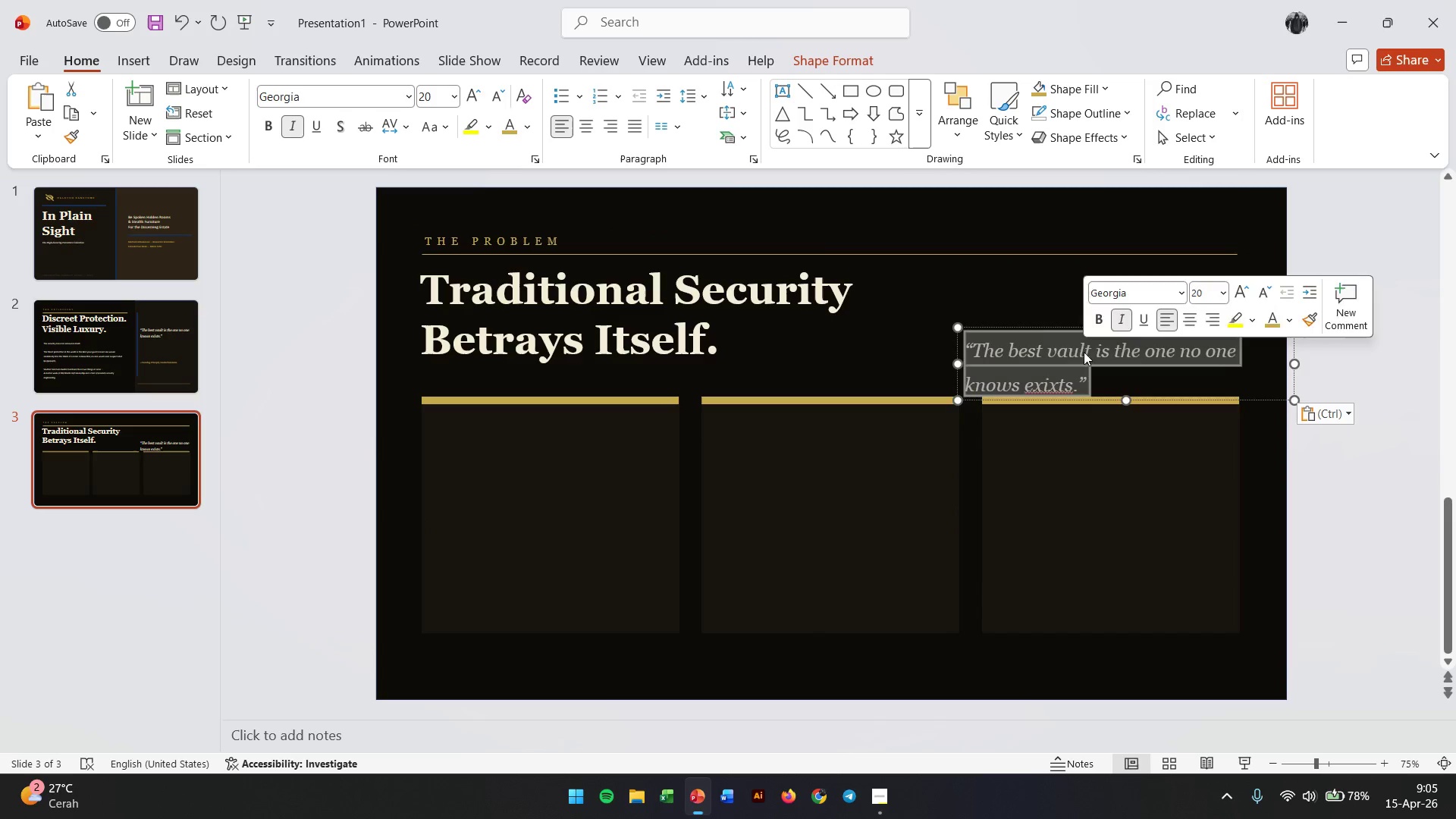 
triple_click([1084, 352])
 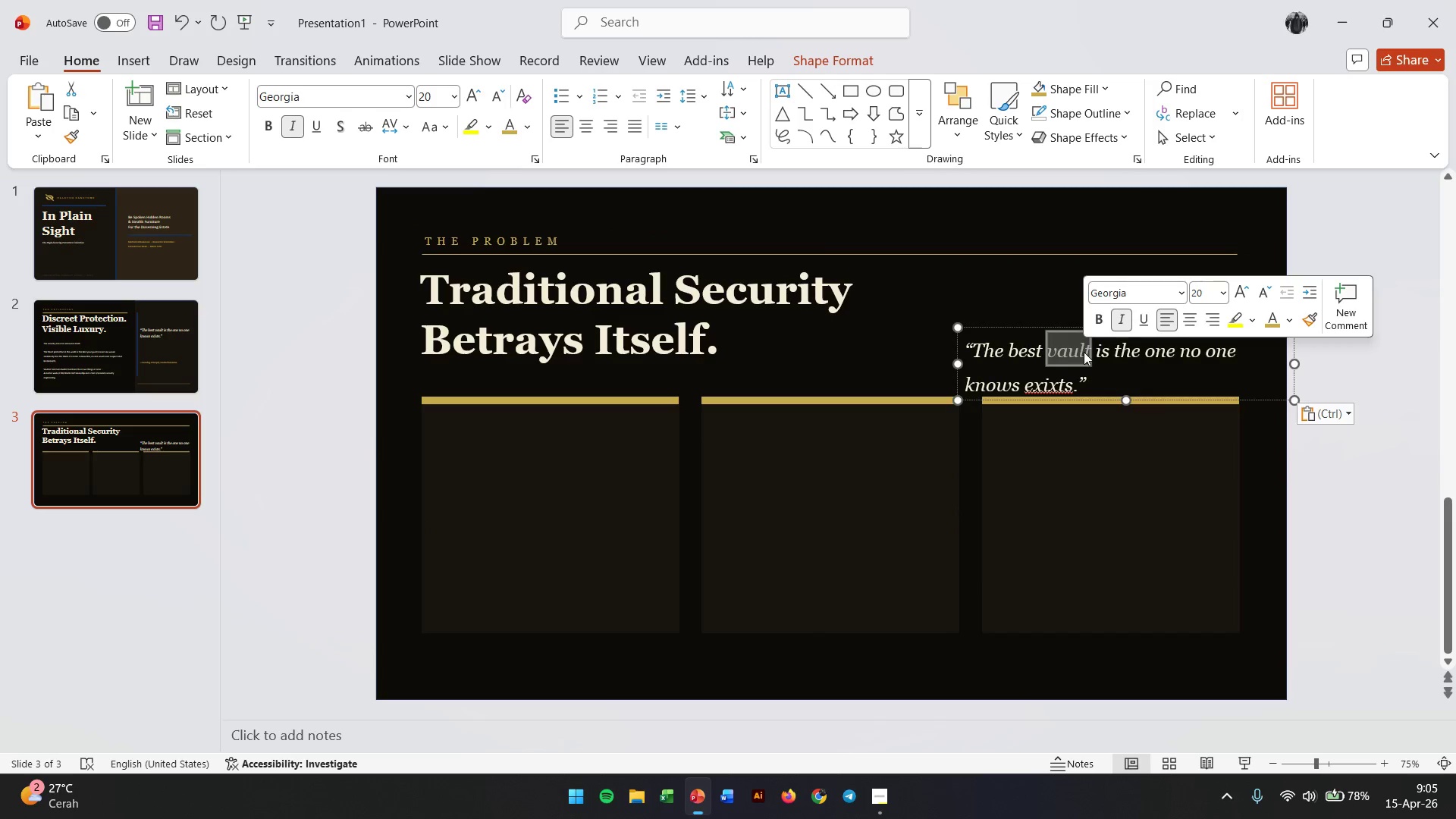 
triple_click([1084, 352])
 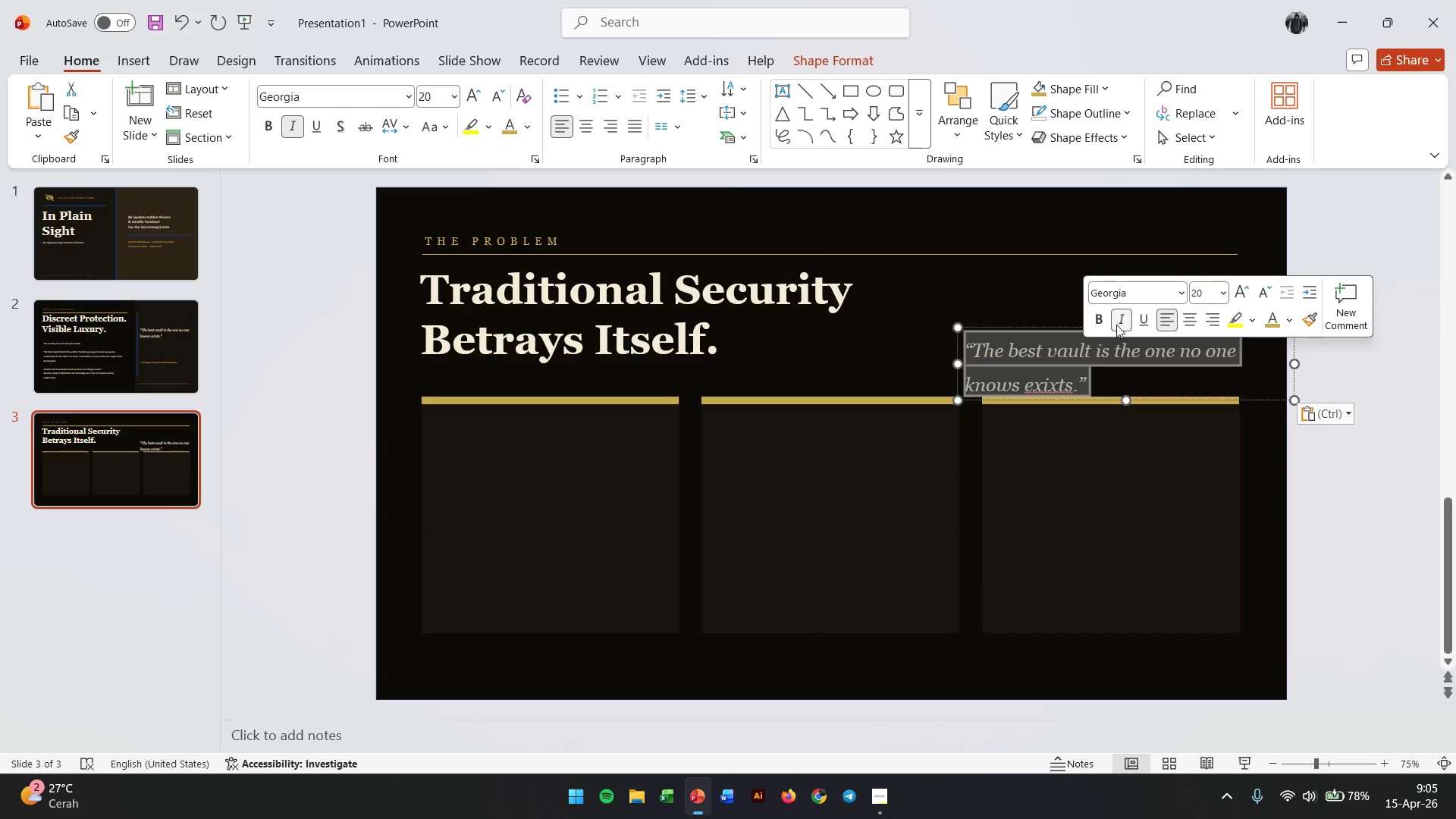 
left_click([1116, 322])
 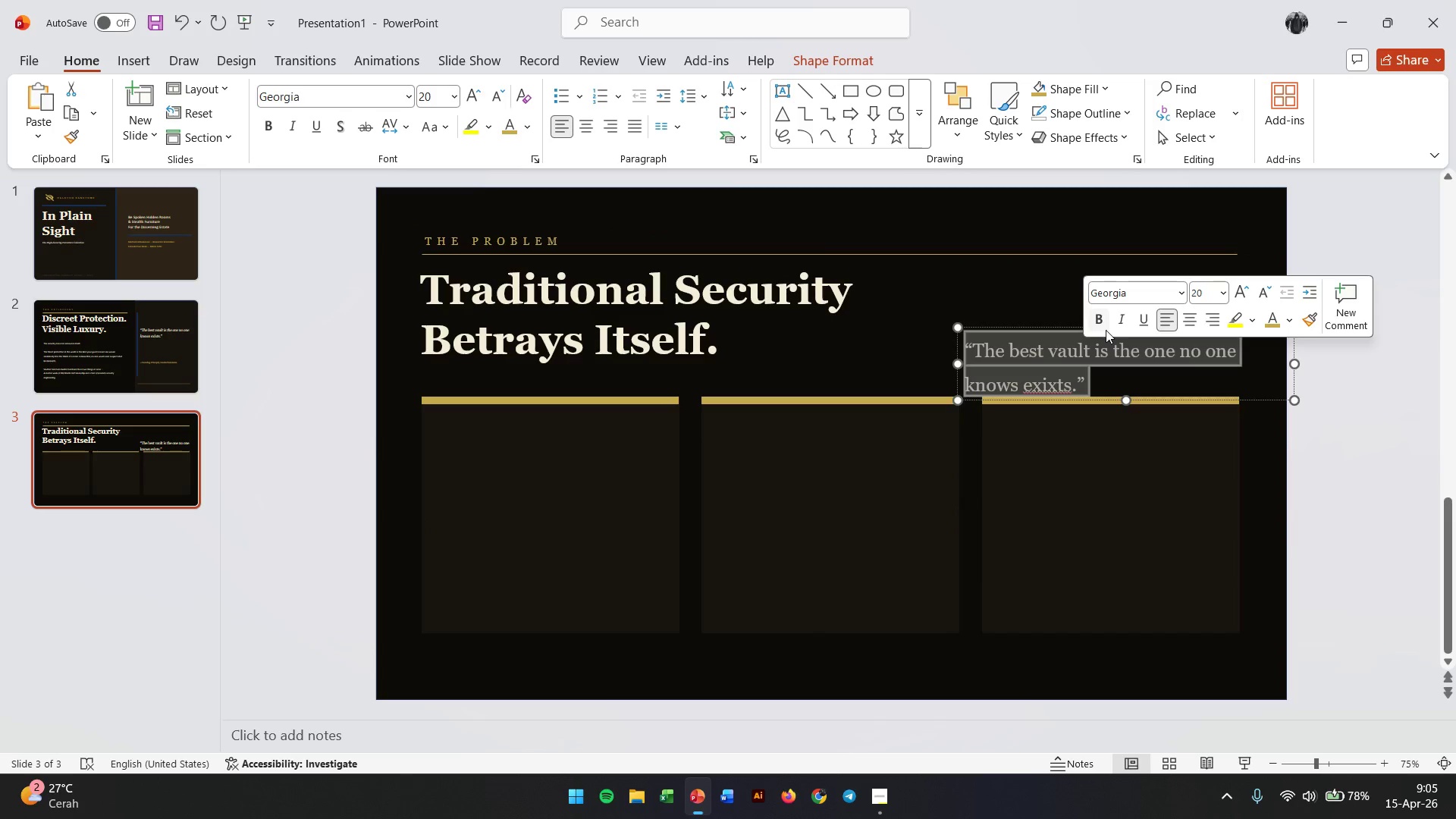 
left_click([1039, 347])
 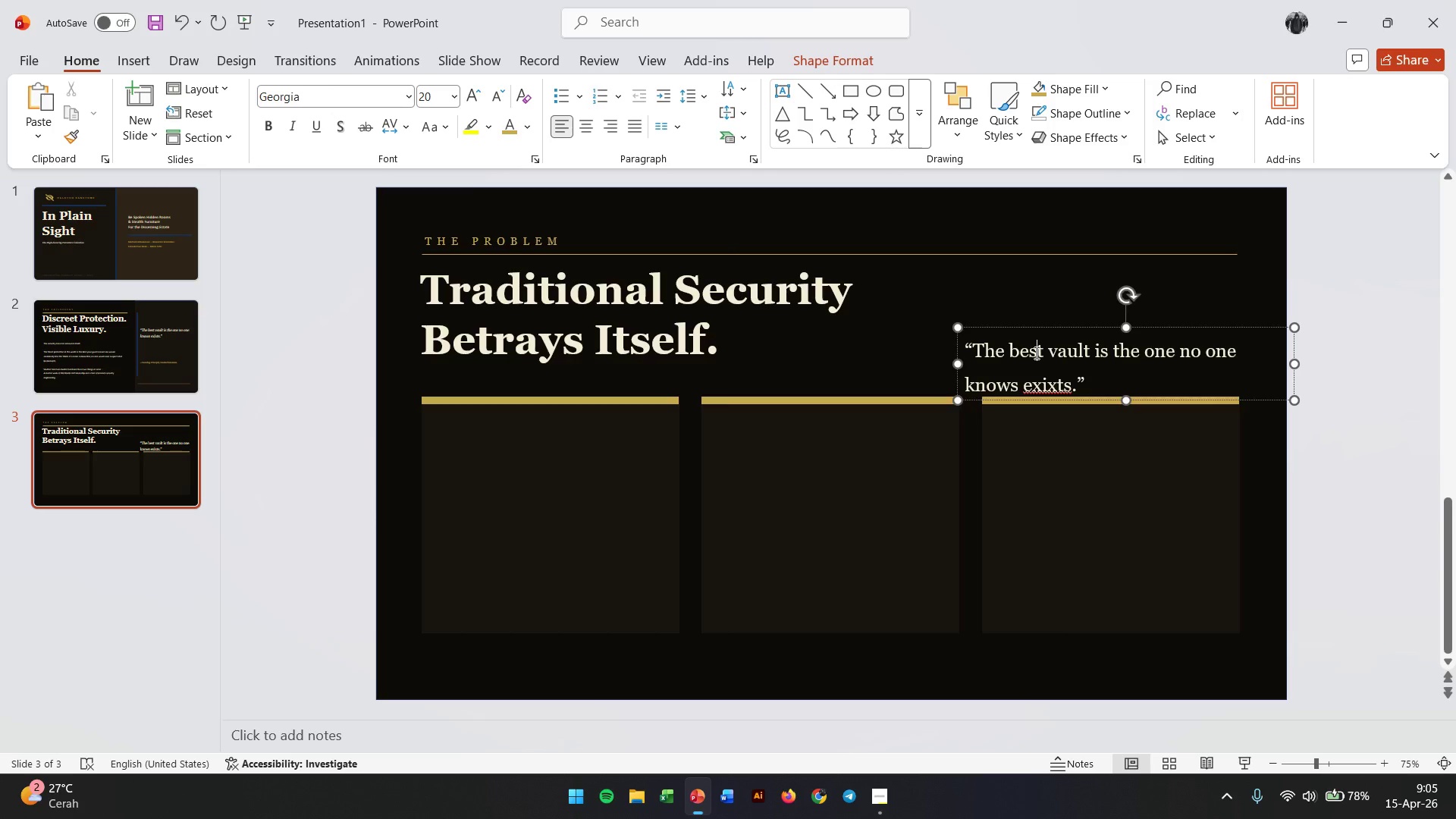 
double_click([1035, 353])
 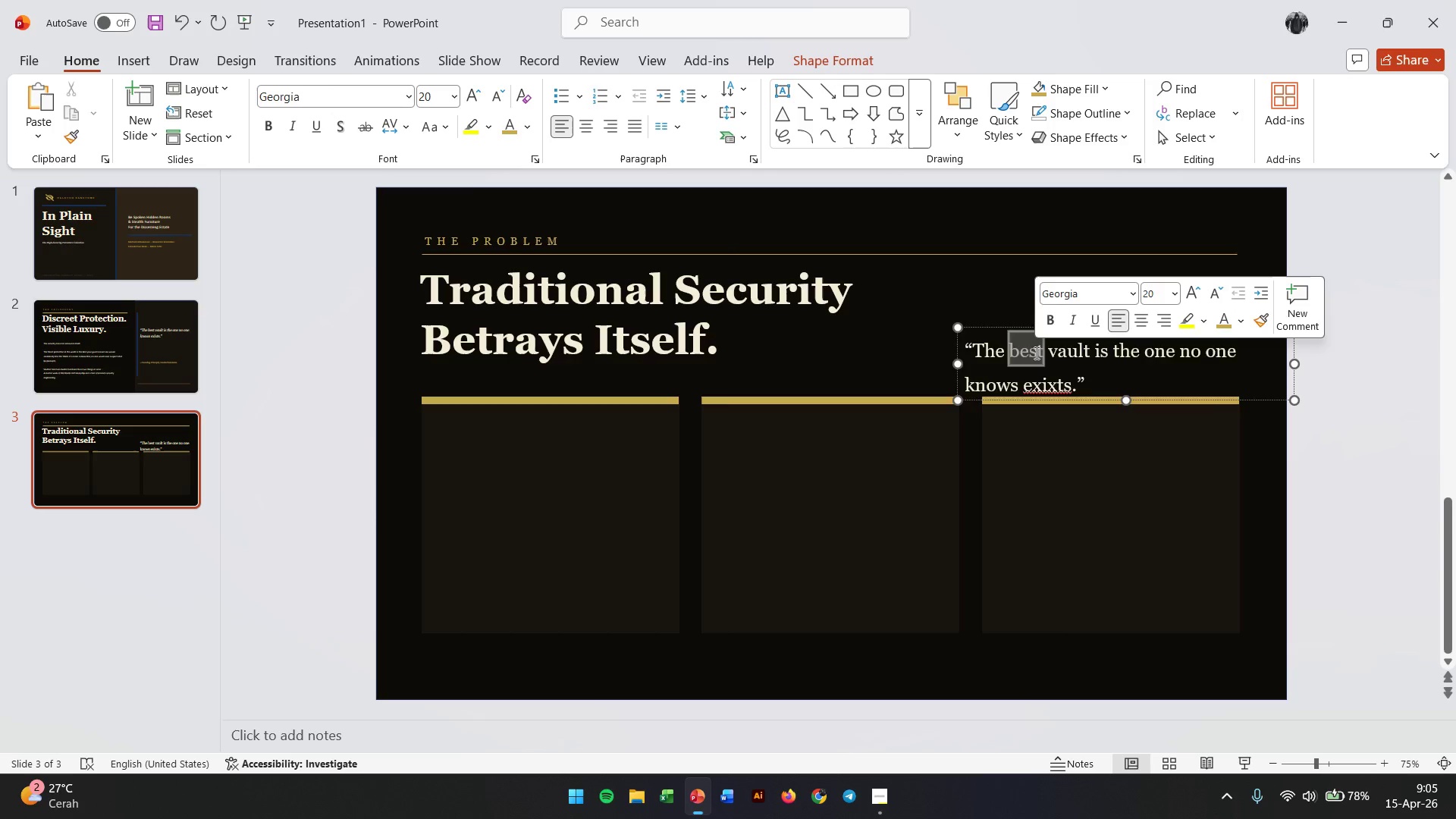 
triple_click([1035, 353])
 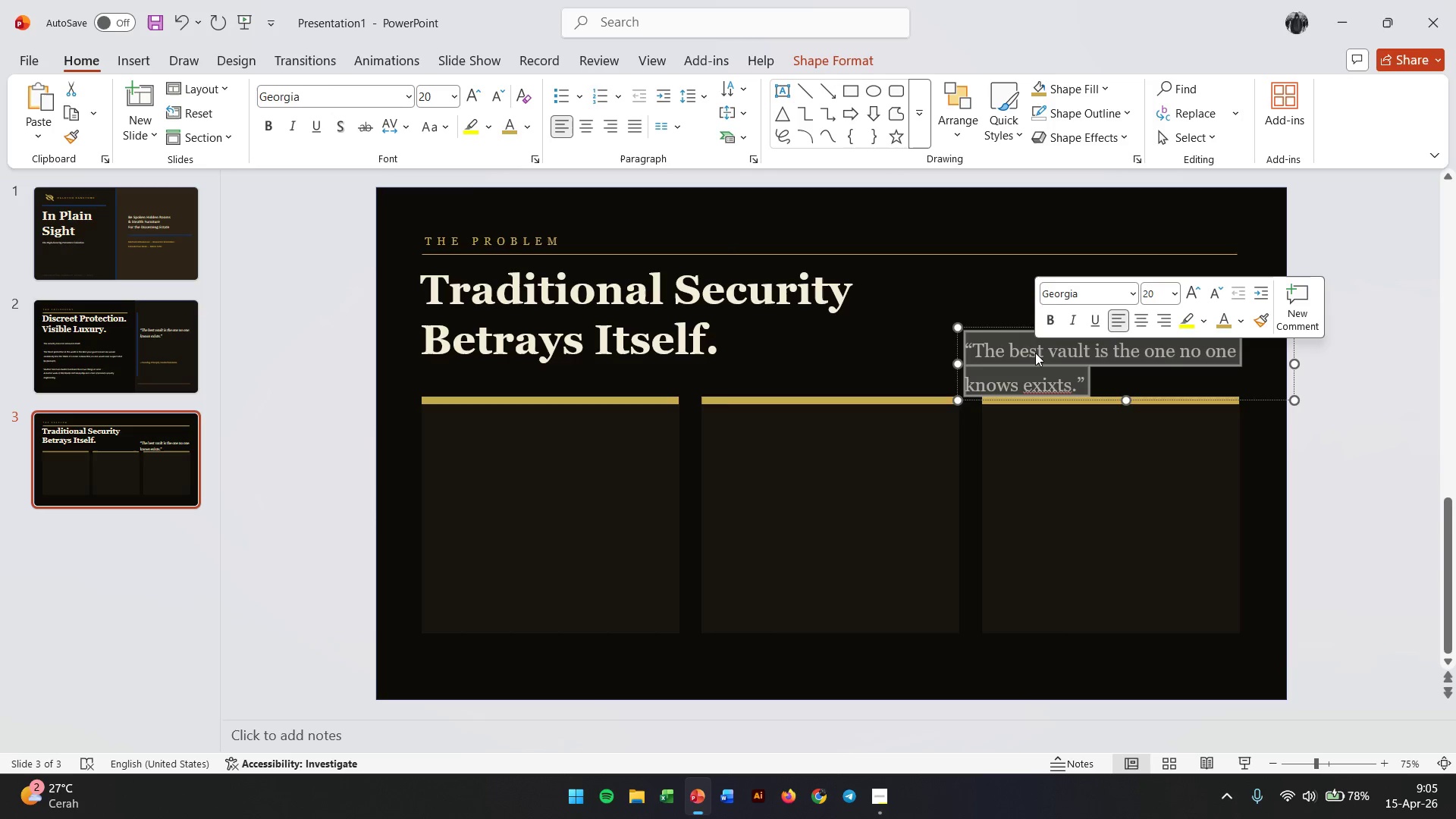 
type(Visible Vulnerability)
 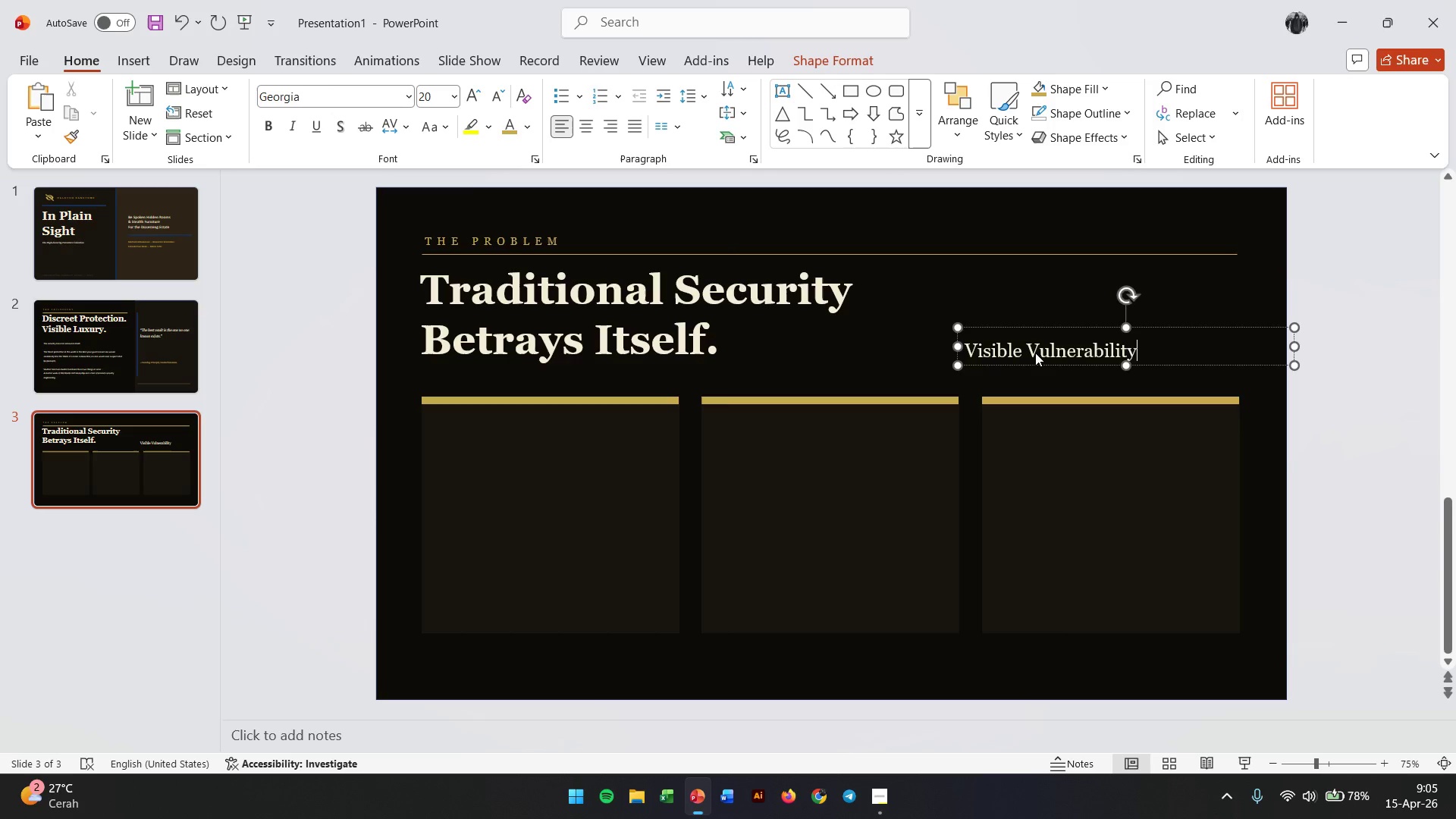 
double_click([1107, 353])
 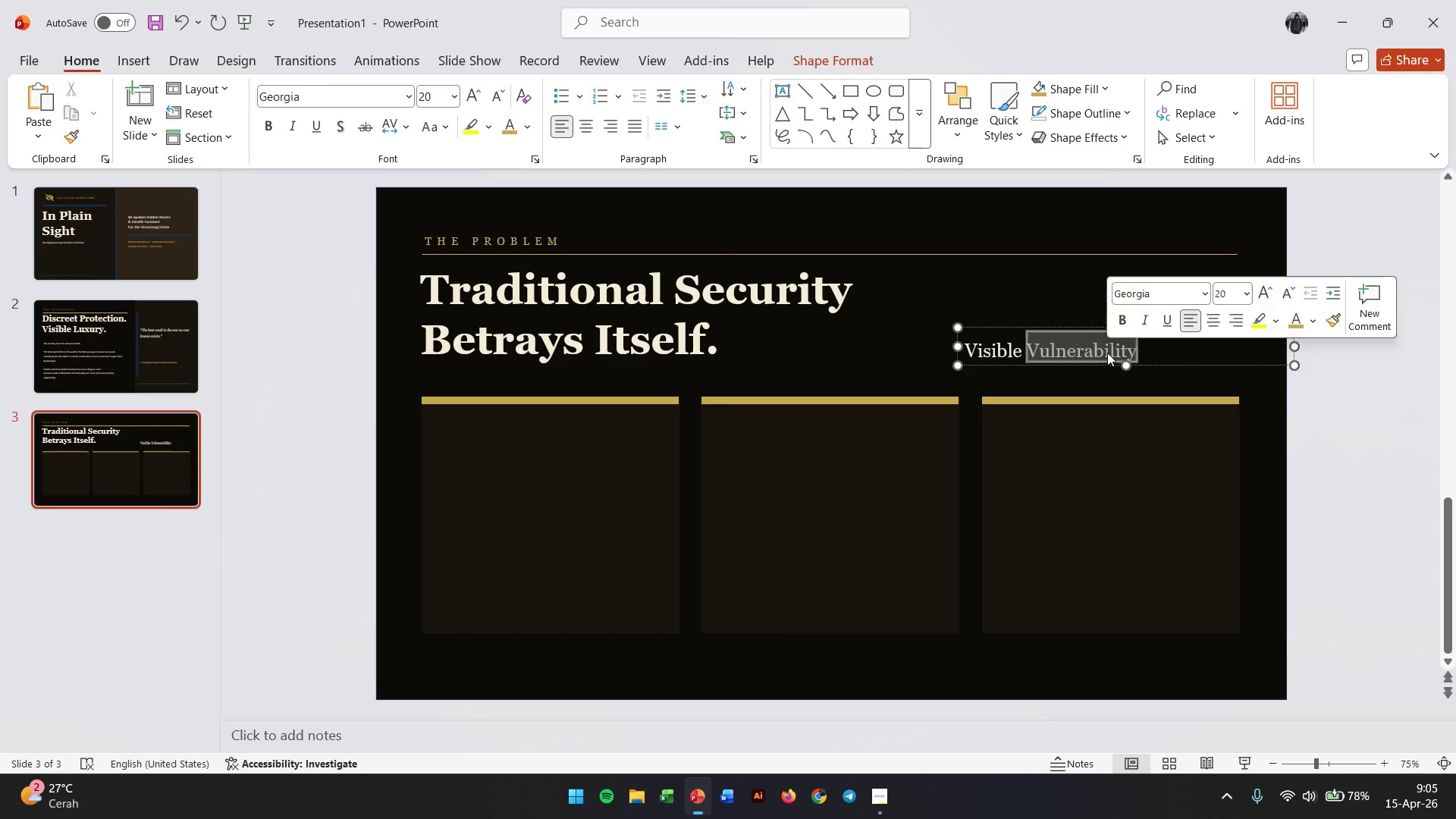 
triple_click([1107, 353])
 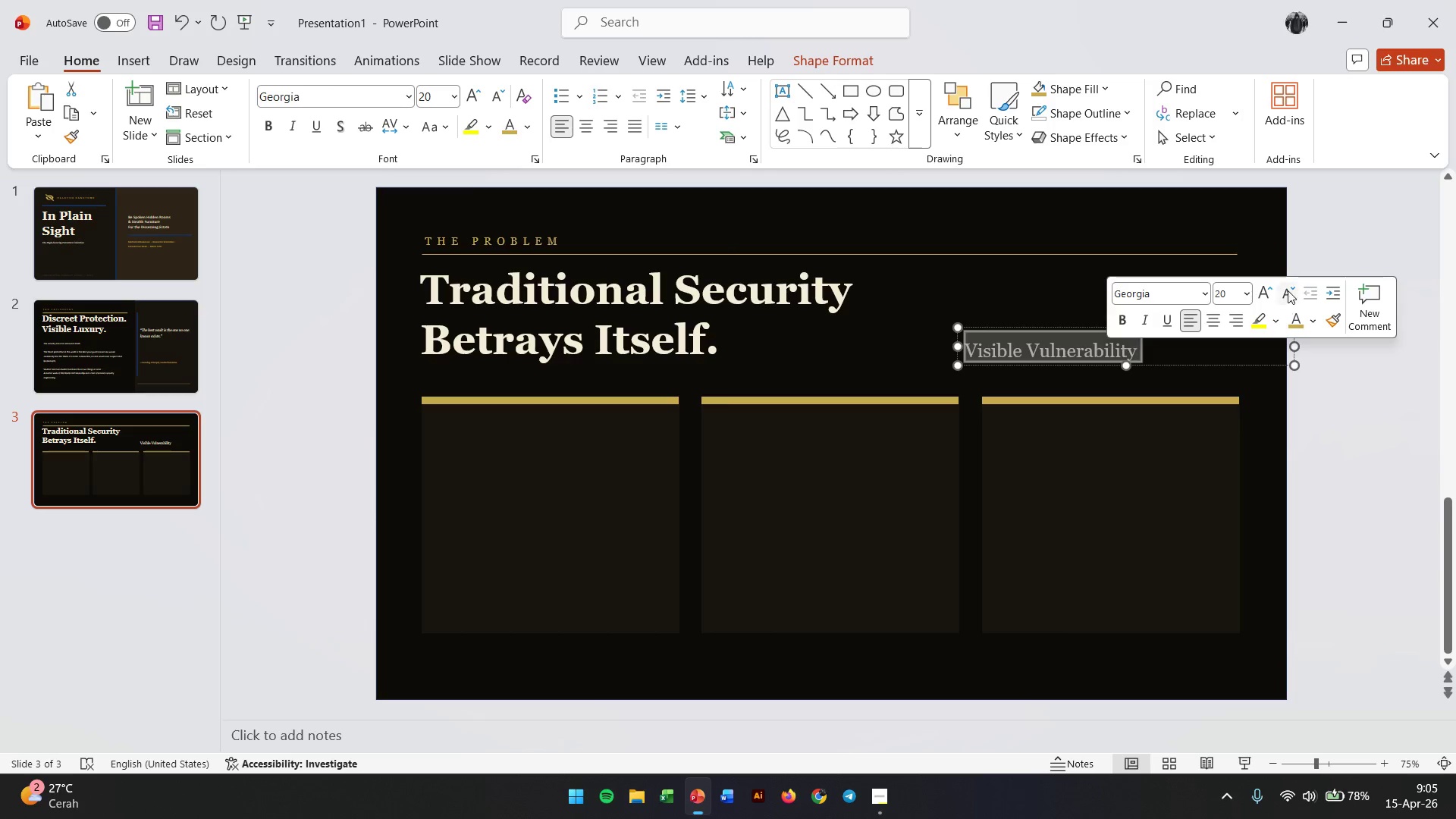 
left_click([1291, 285])
 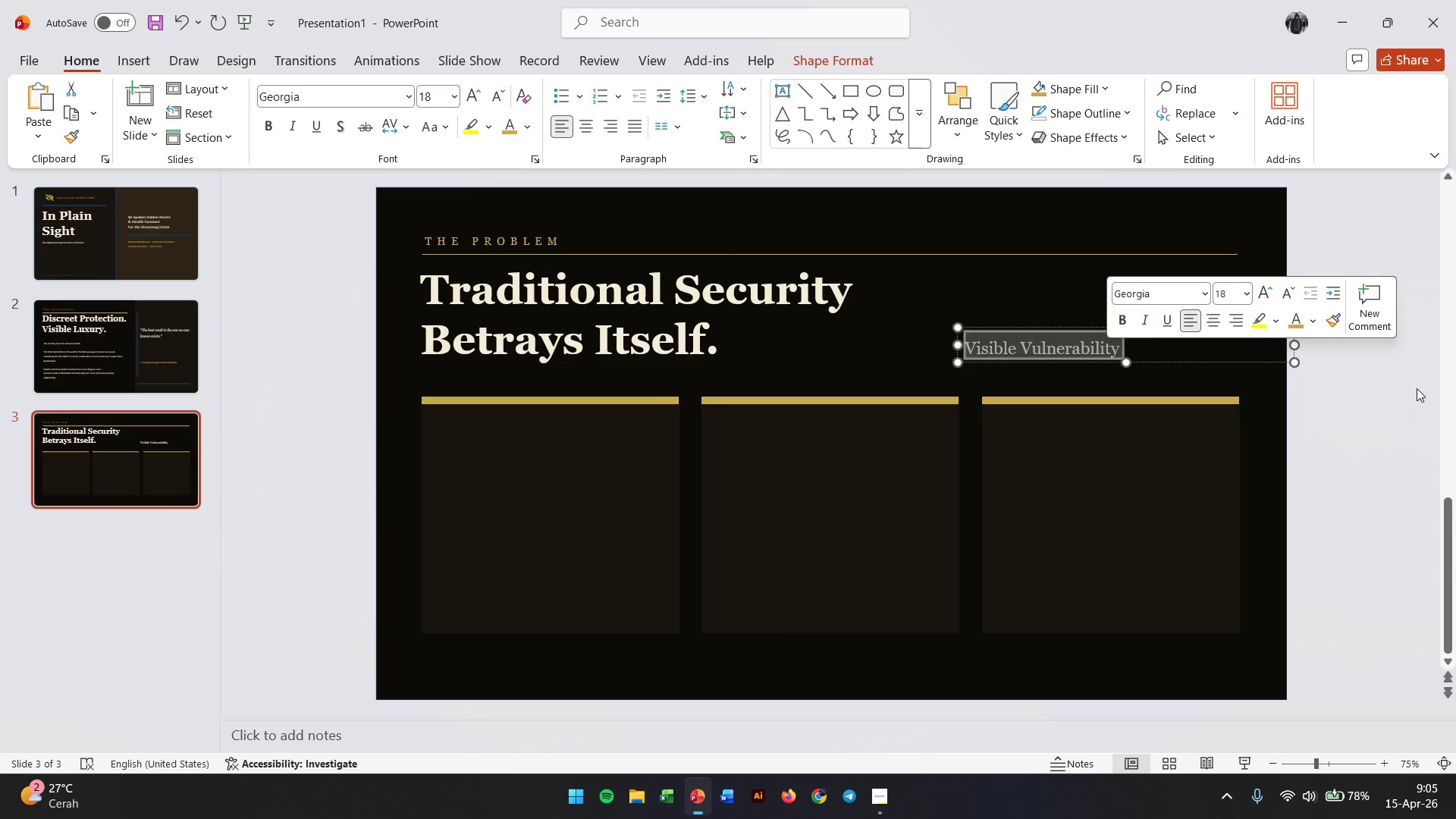 
left_click([1409, 388])
 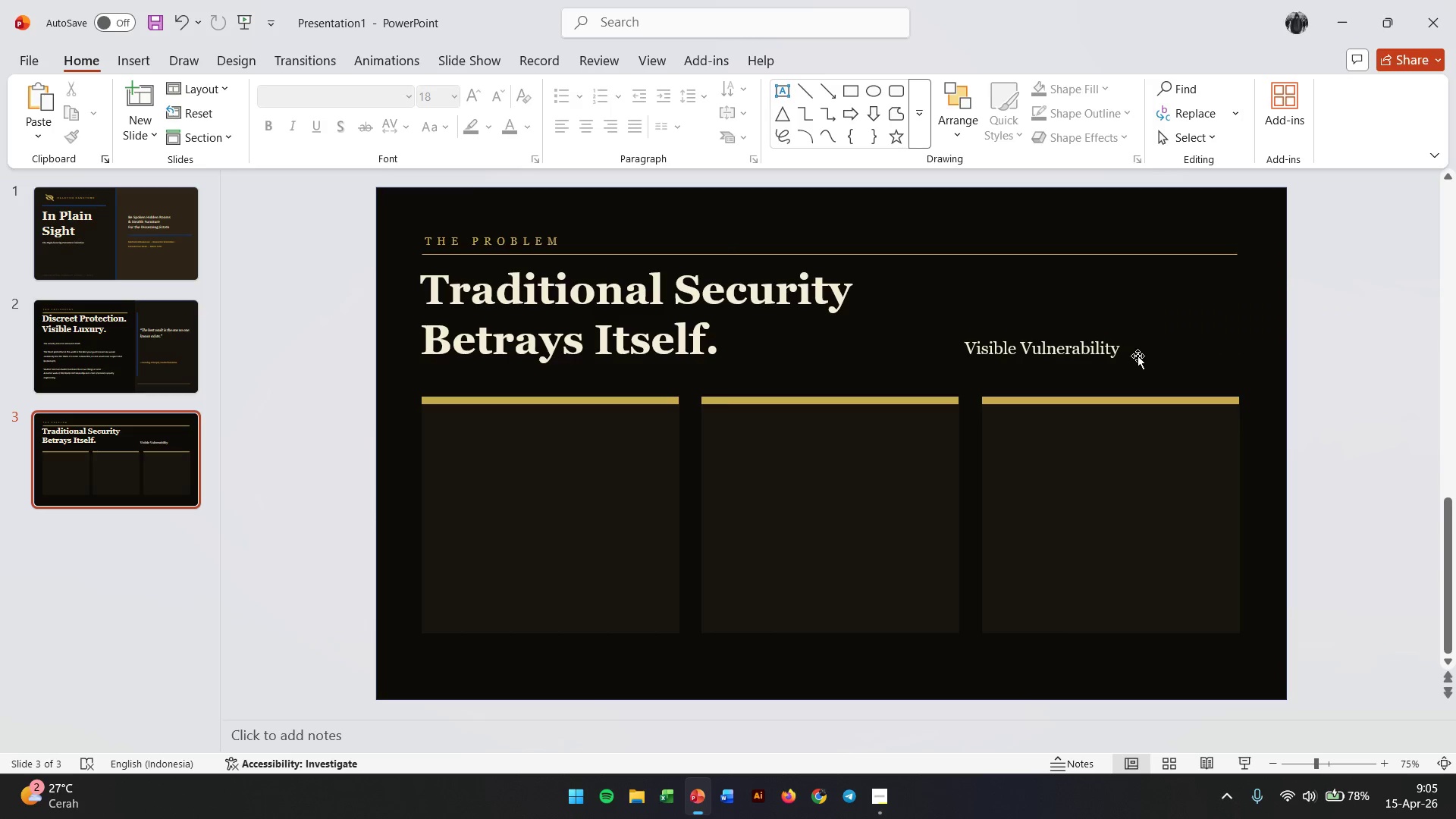 
left_click([1114, 355])
 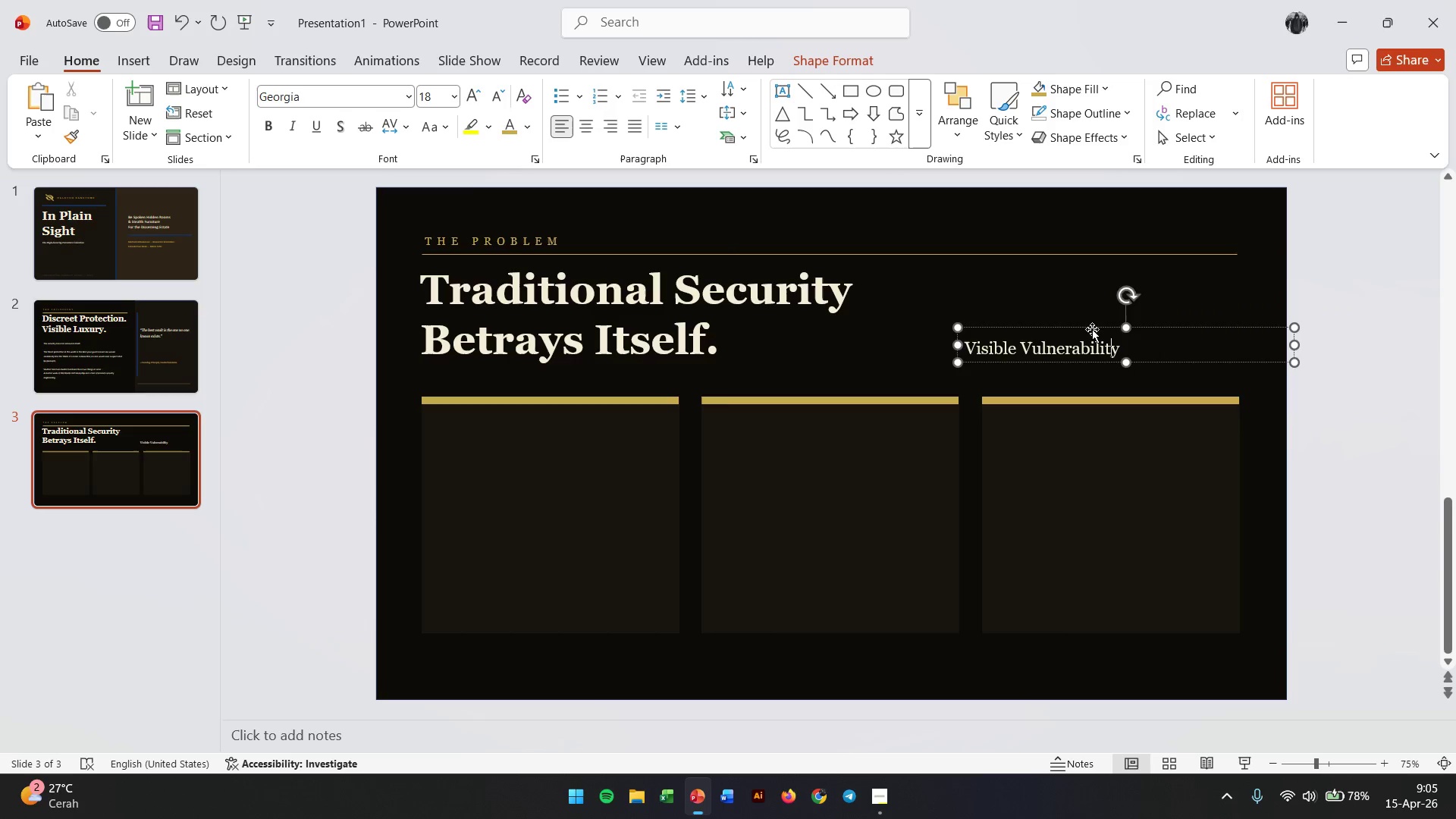 
left_click_drag(start_coordinate=[1092, 329], to_coordinate=[617, 411])
 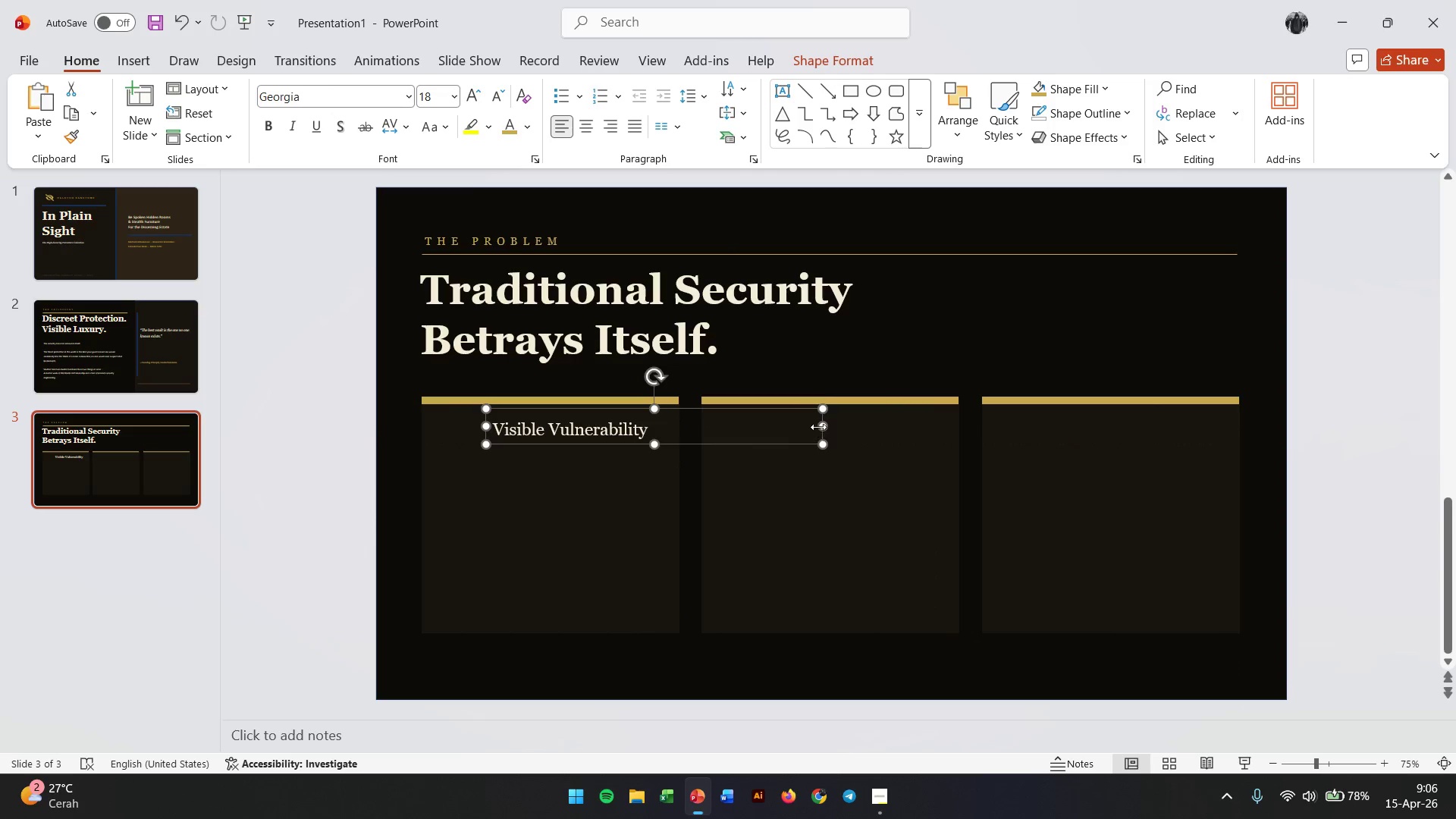 
left_click_drag(start_coordinate=[827, 428], to_coordinate=[674, 433])
 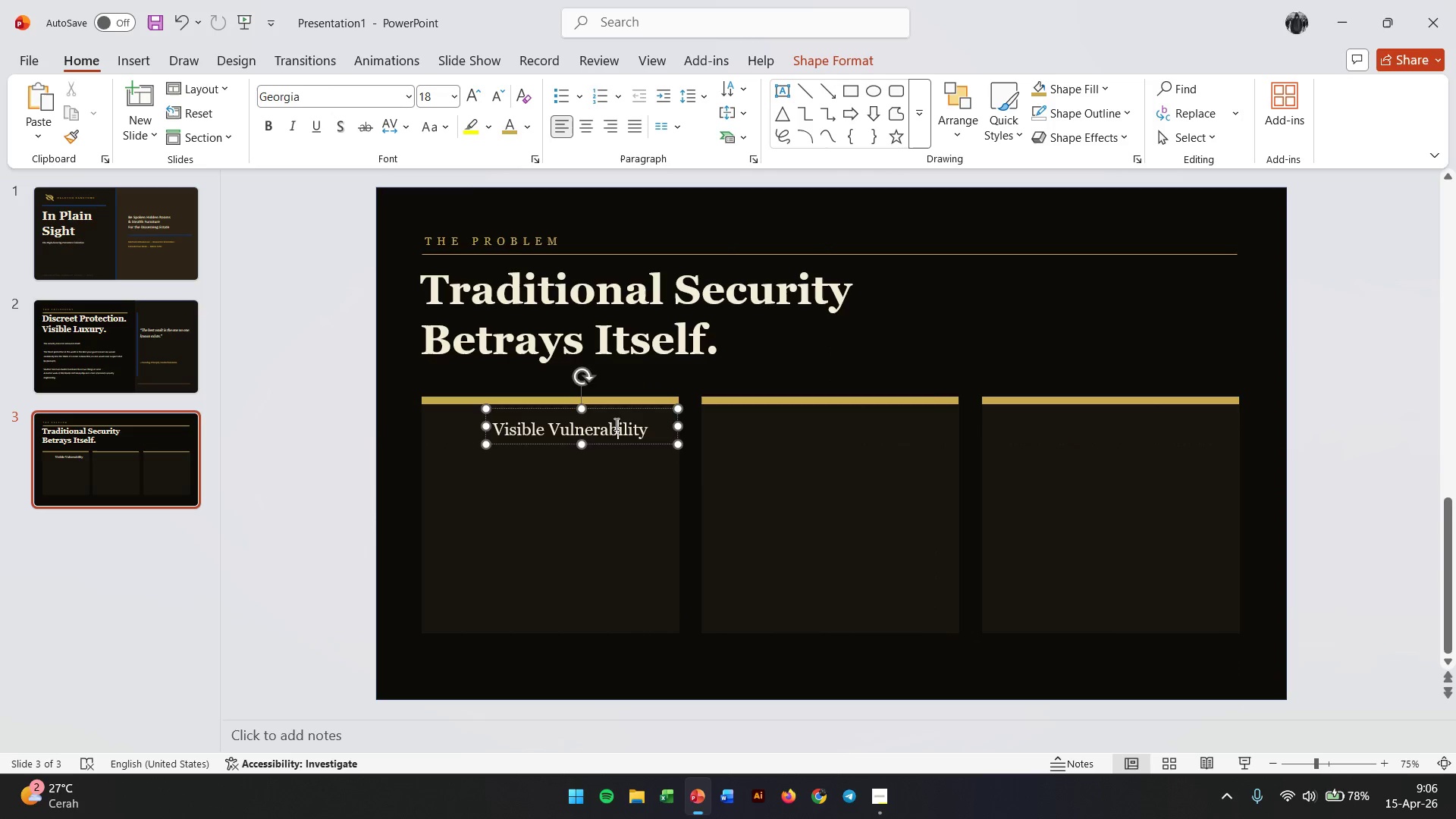 
double_click([615, 424])
 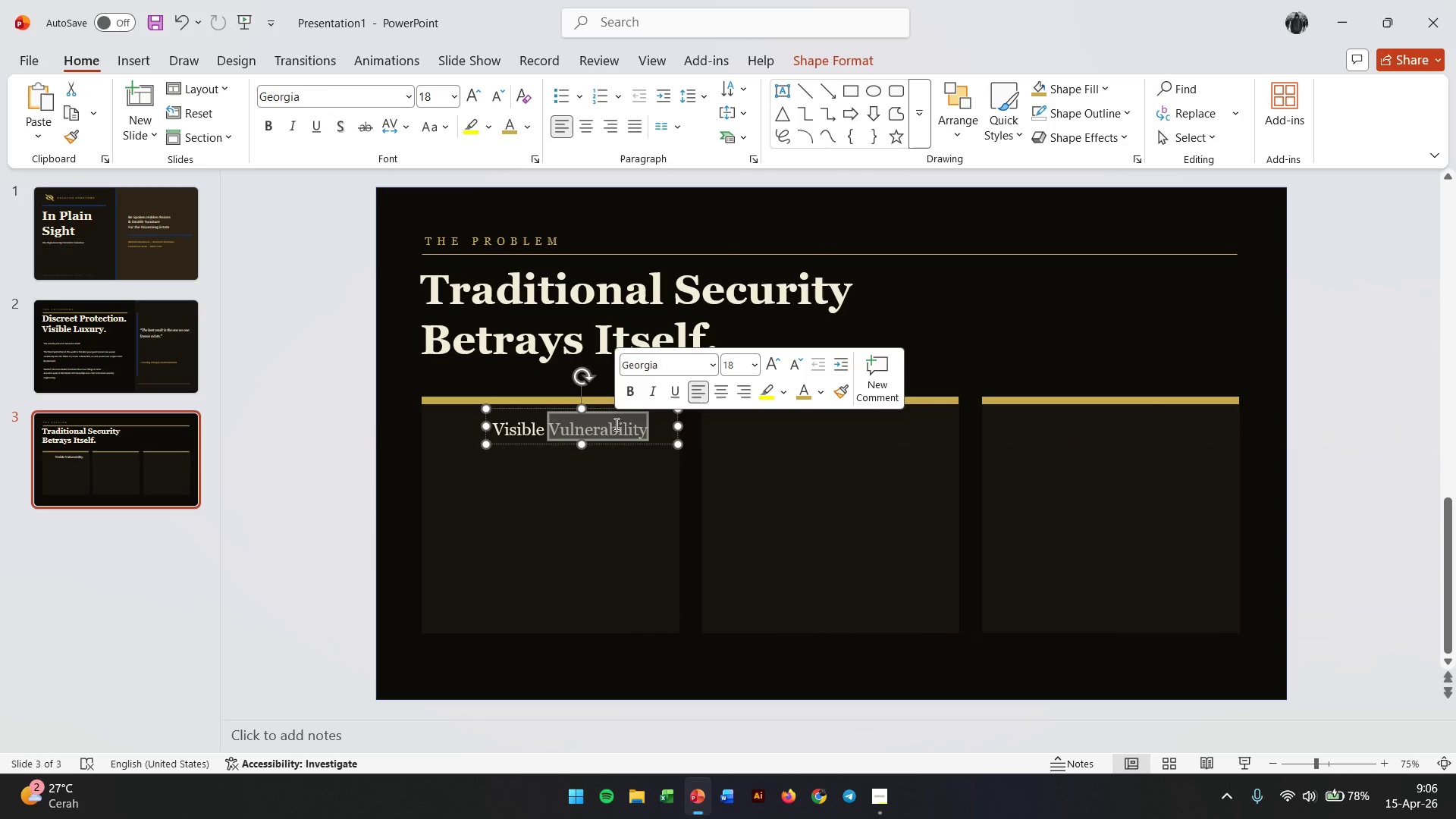 
triple_click([615, 424])
 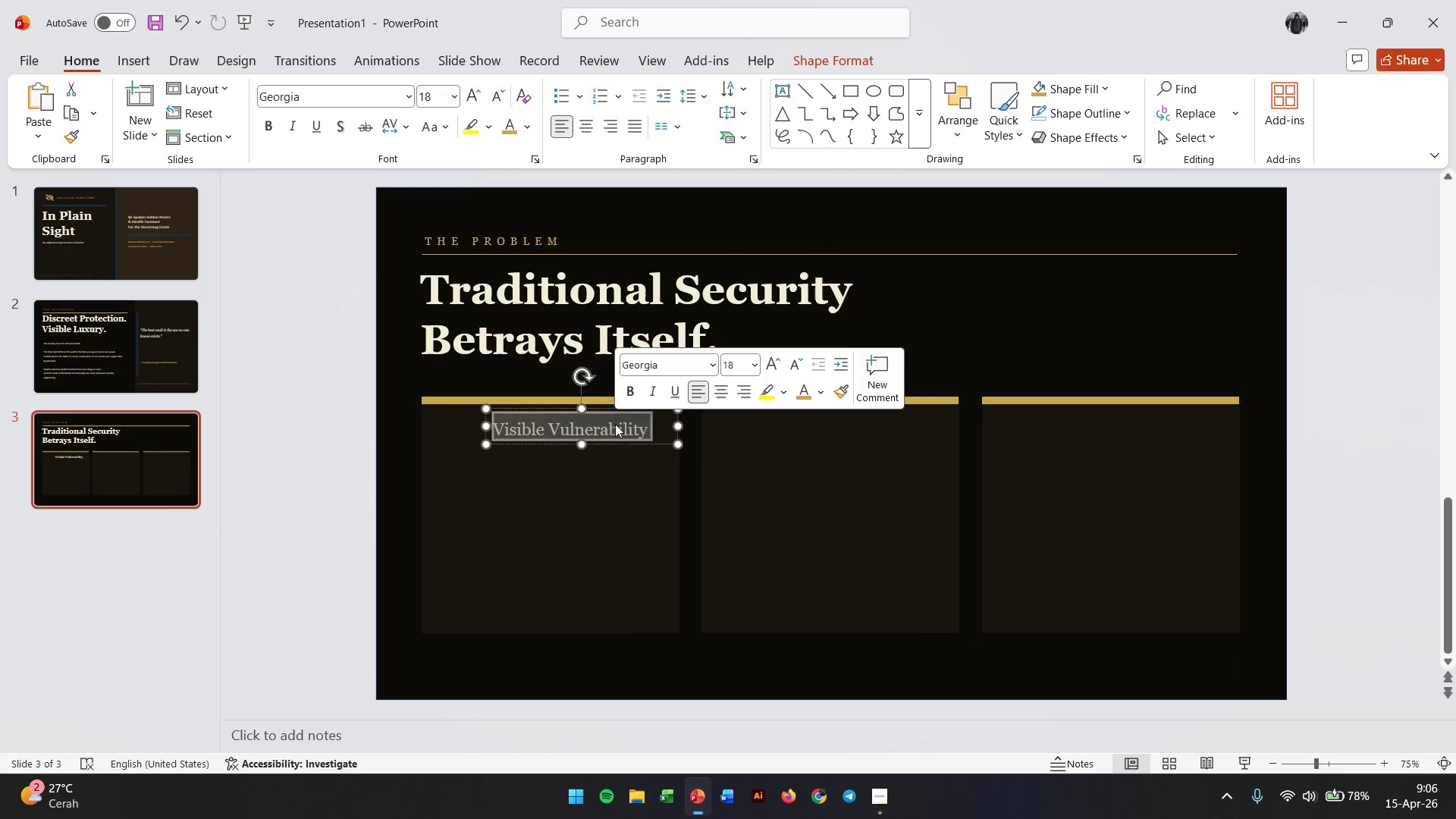 
triple_click([615, 424])
 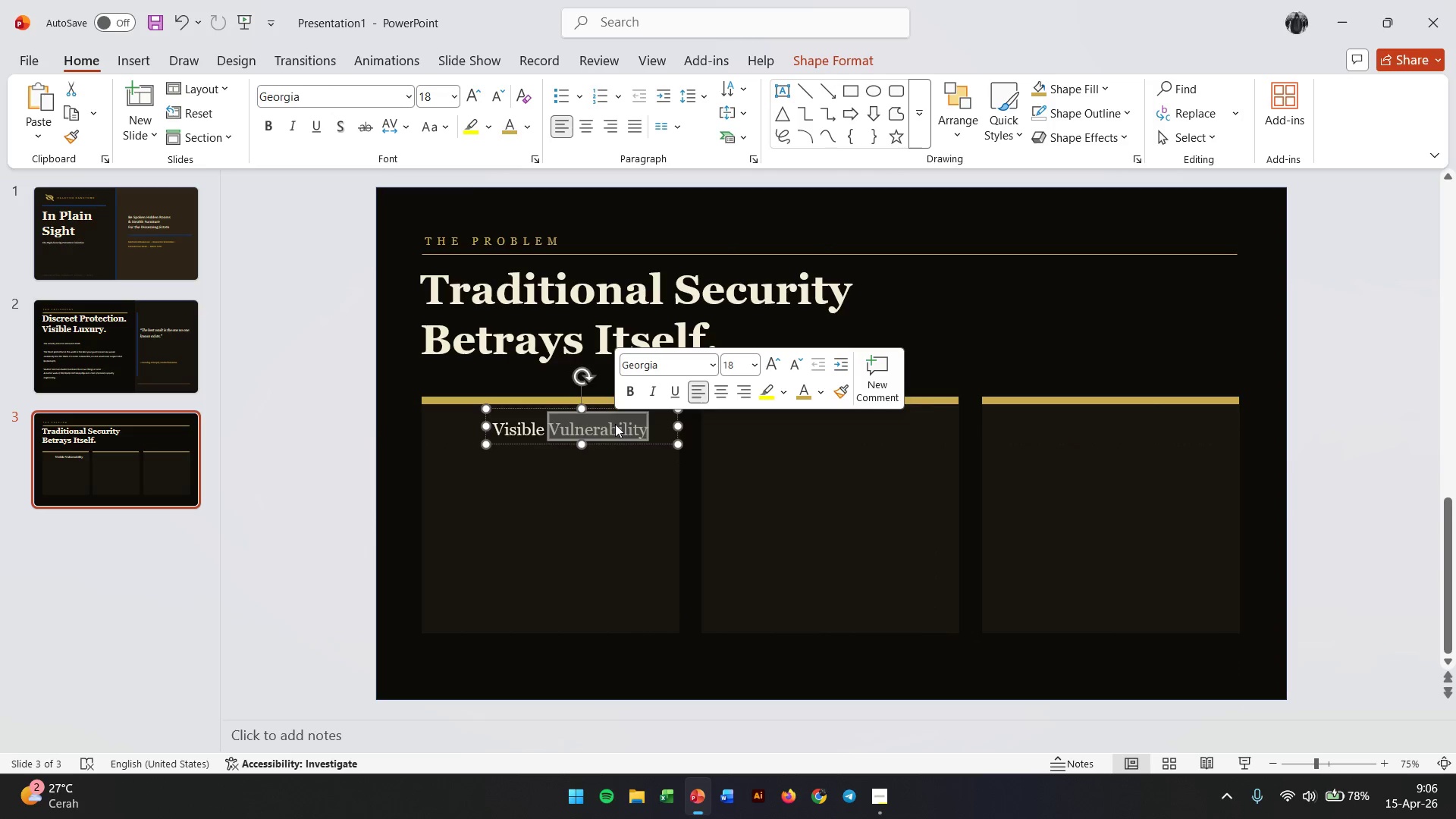 
triple_click([615, 424])
 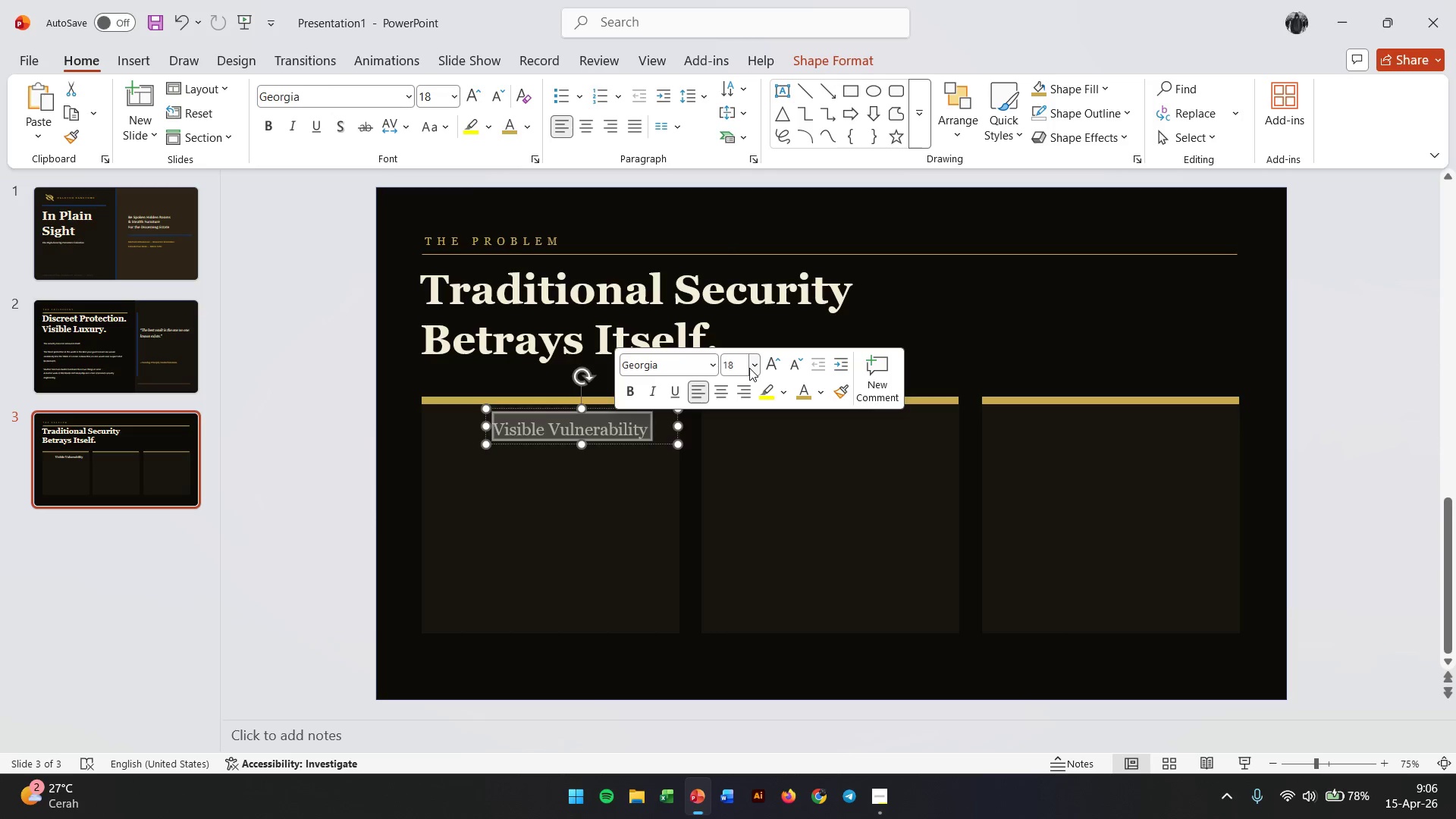 
double_click([739, 369])
 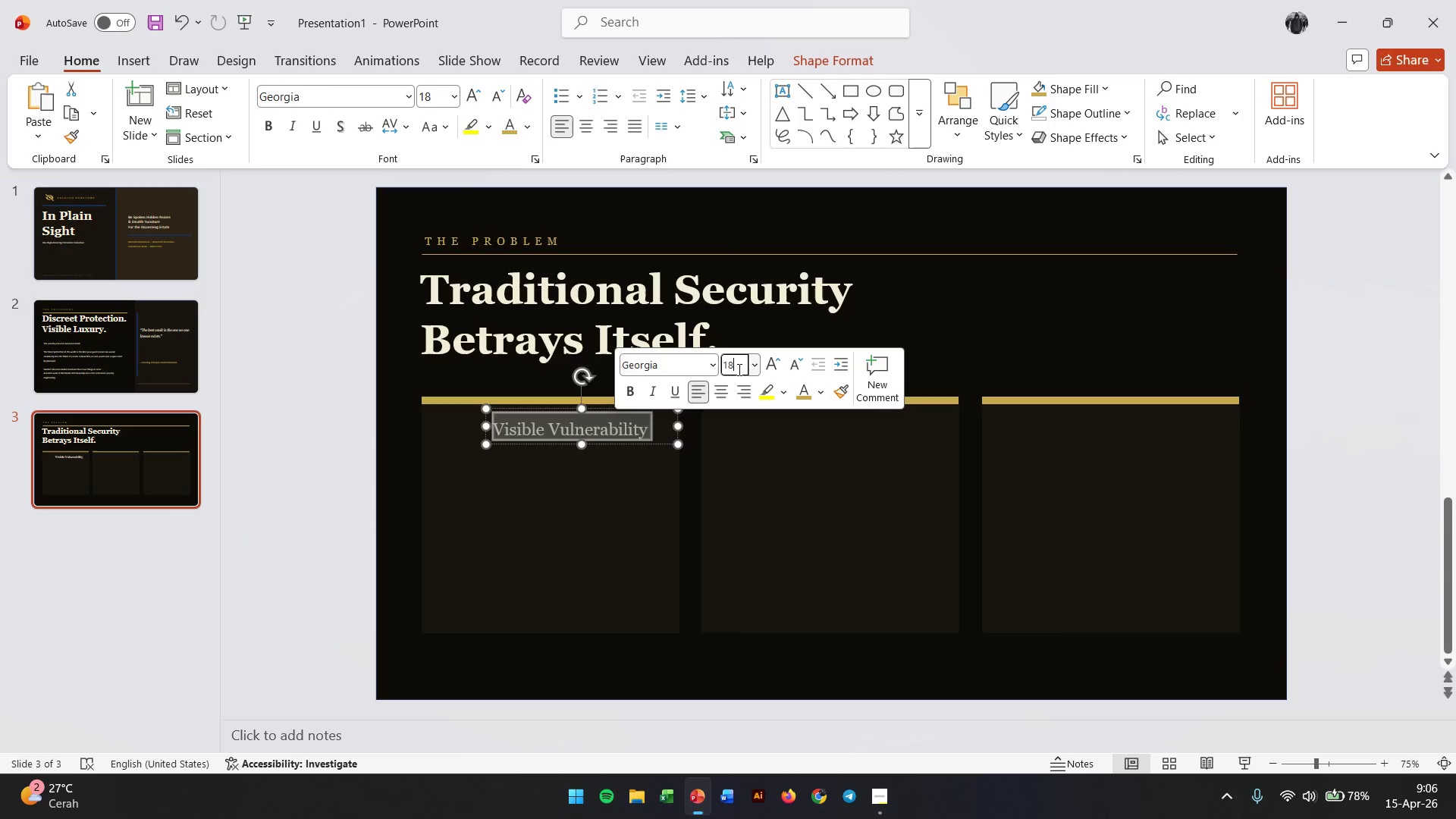 
triple_click([738, 369])
 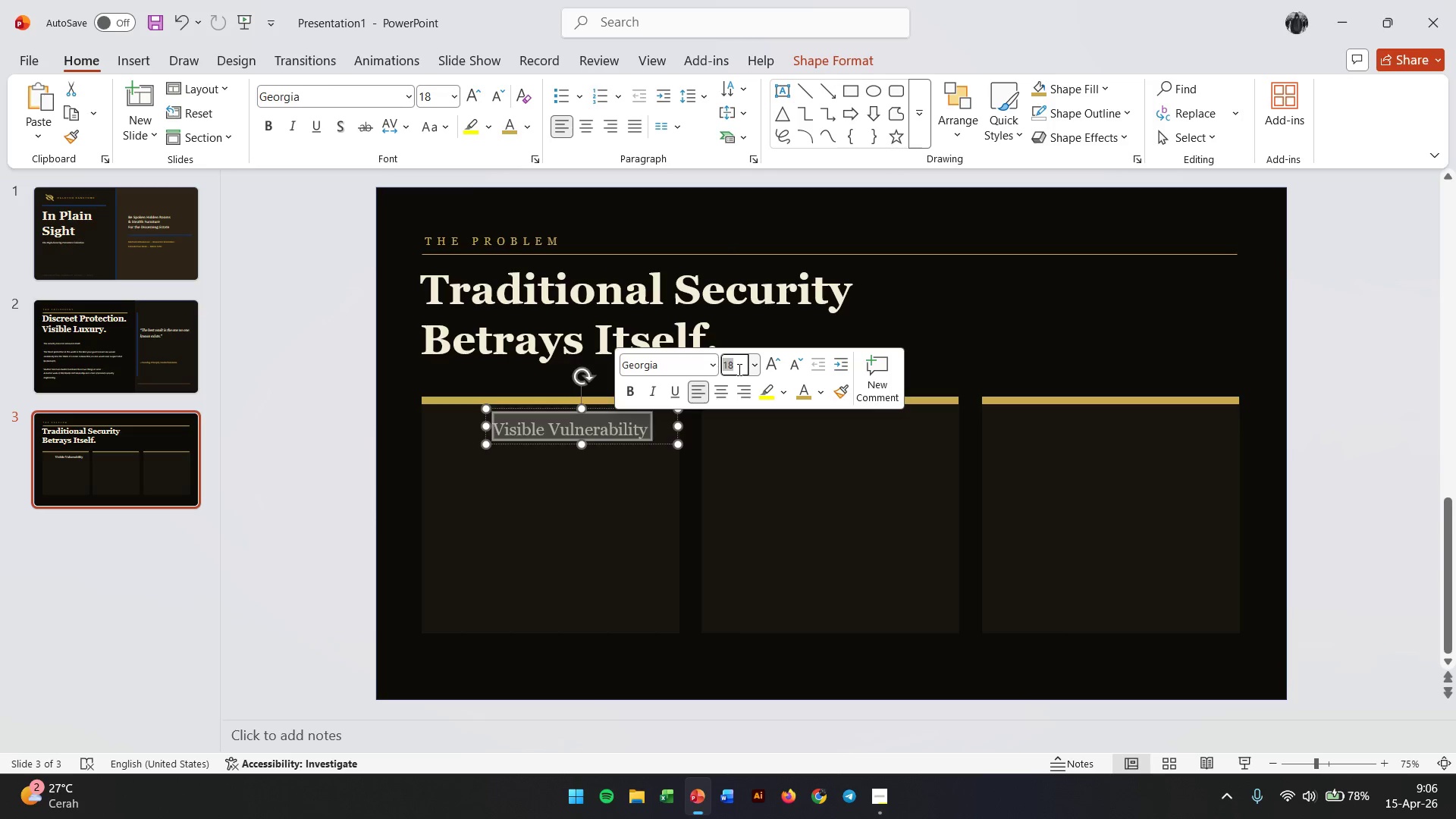 
key(Numpad1)
 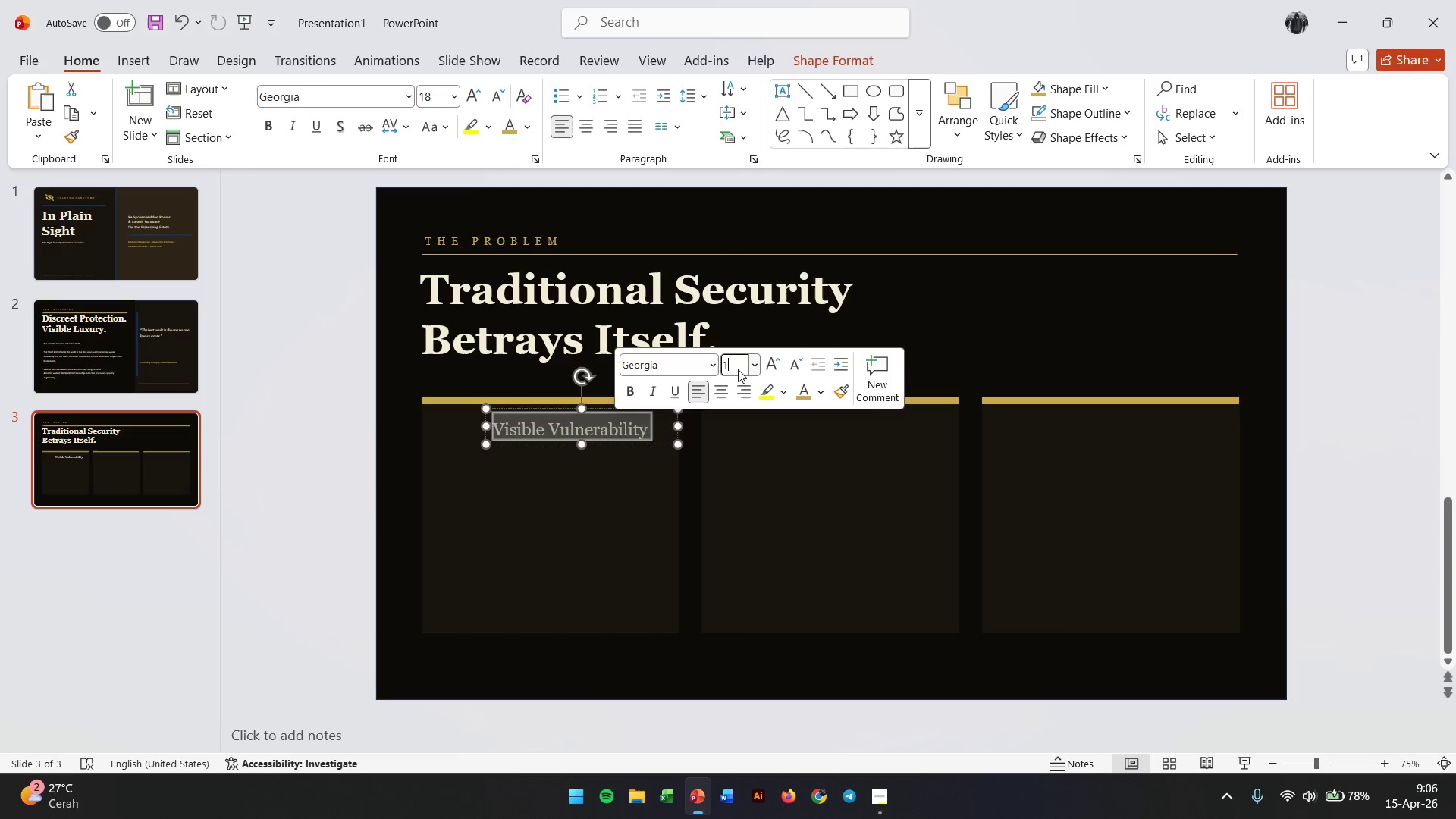 
key(Numpad6)
 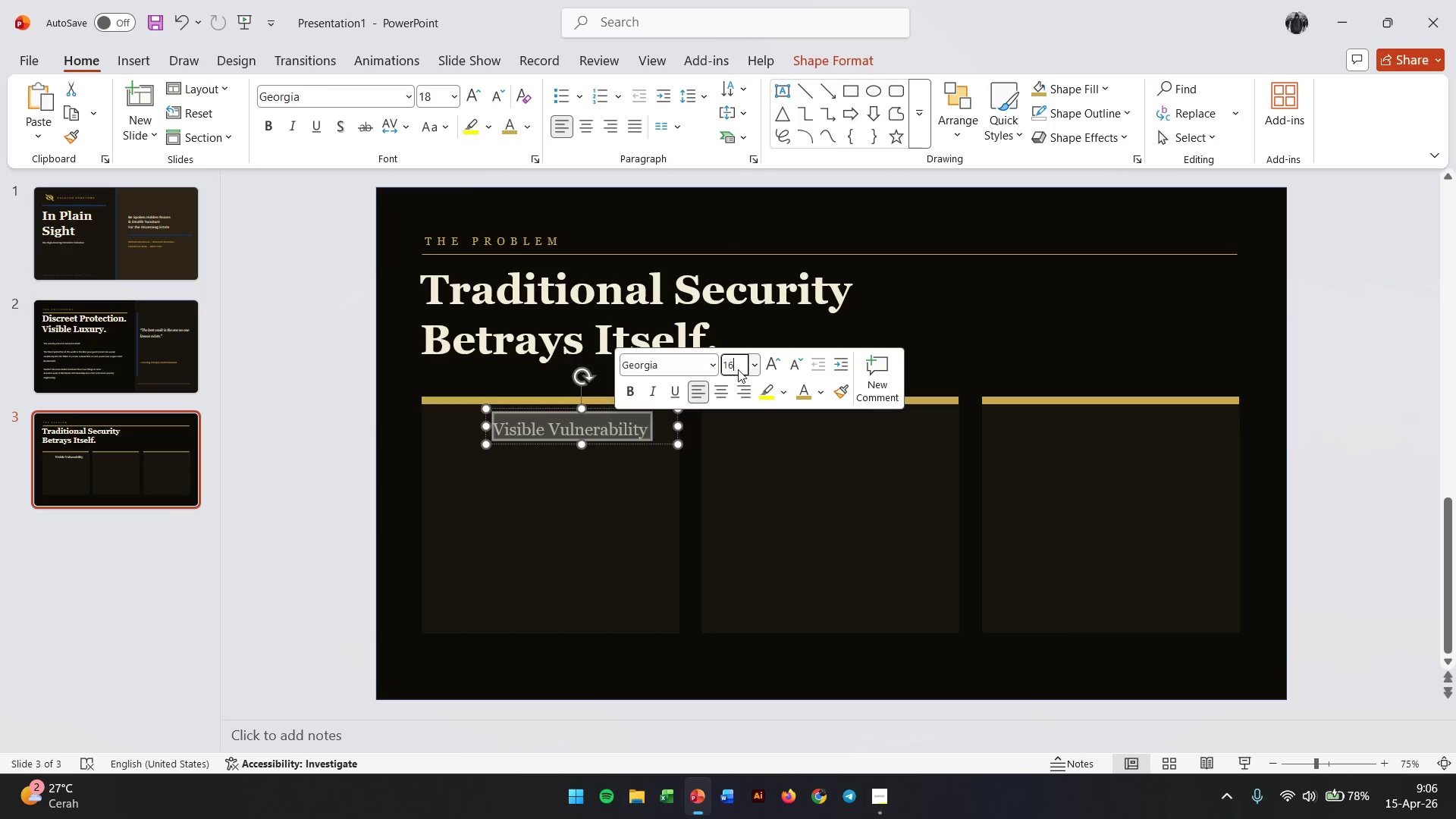 
key(Enter)
 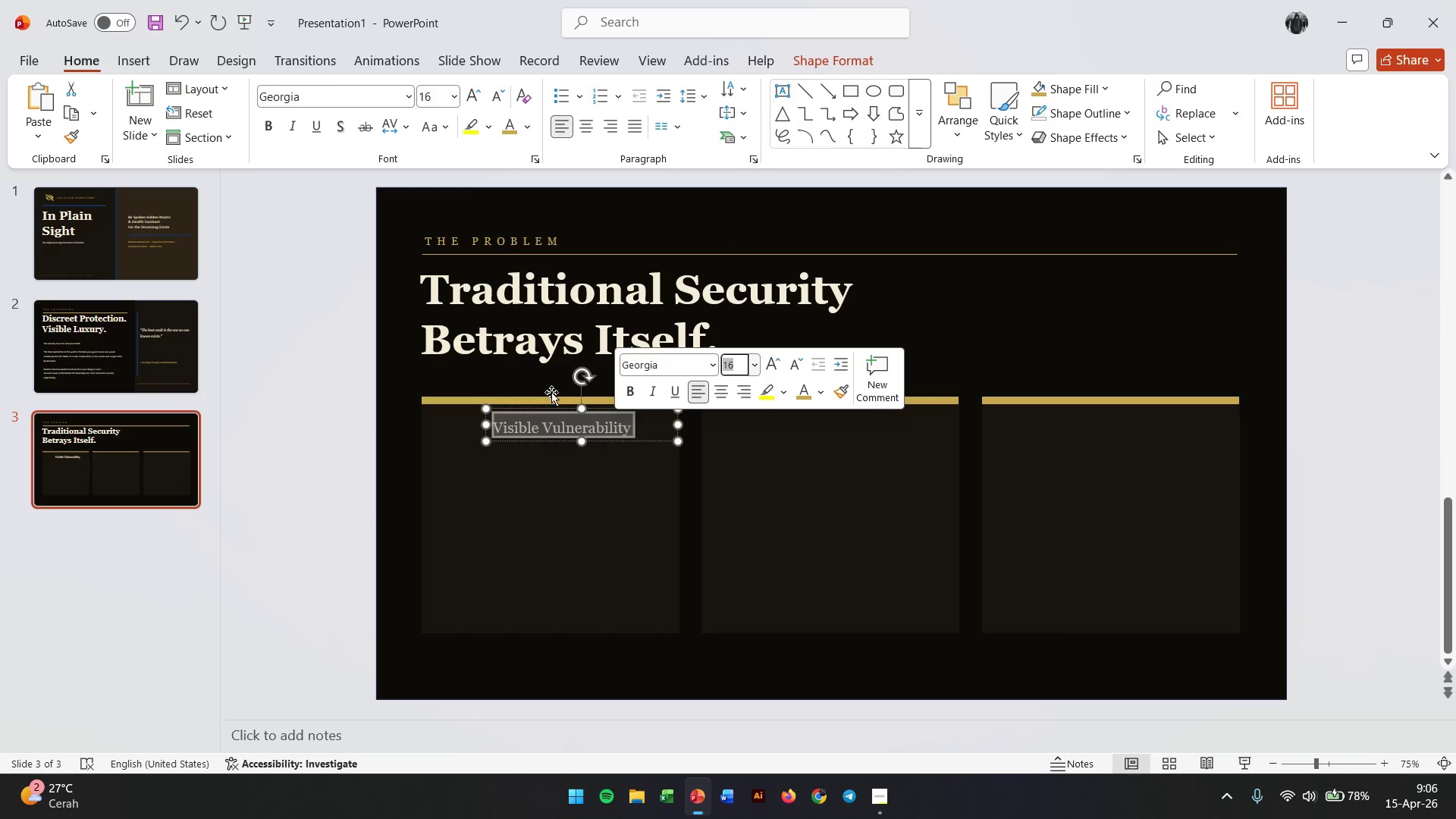 
left_click([632, 391])
 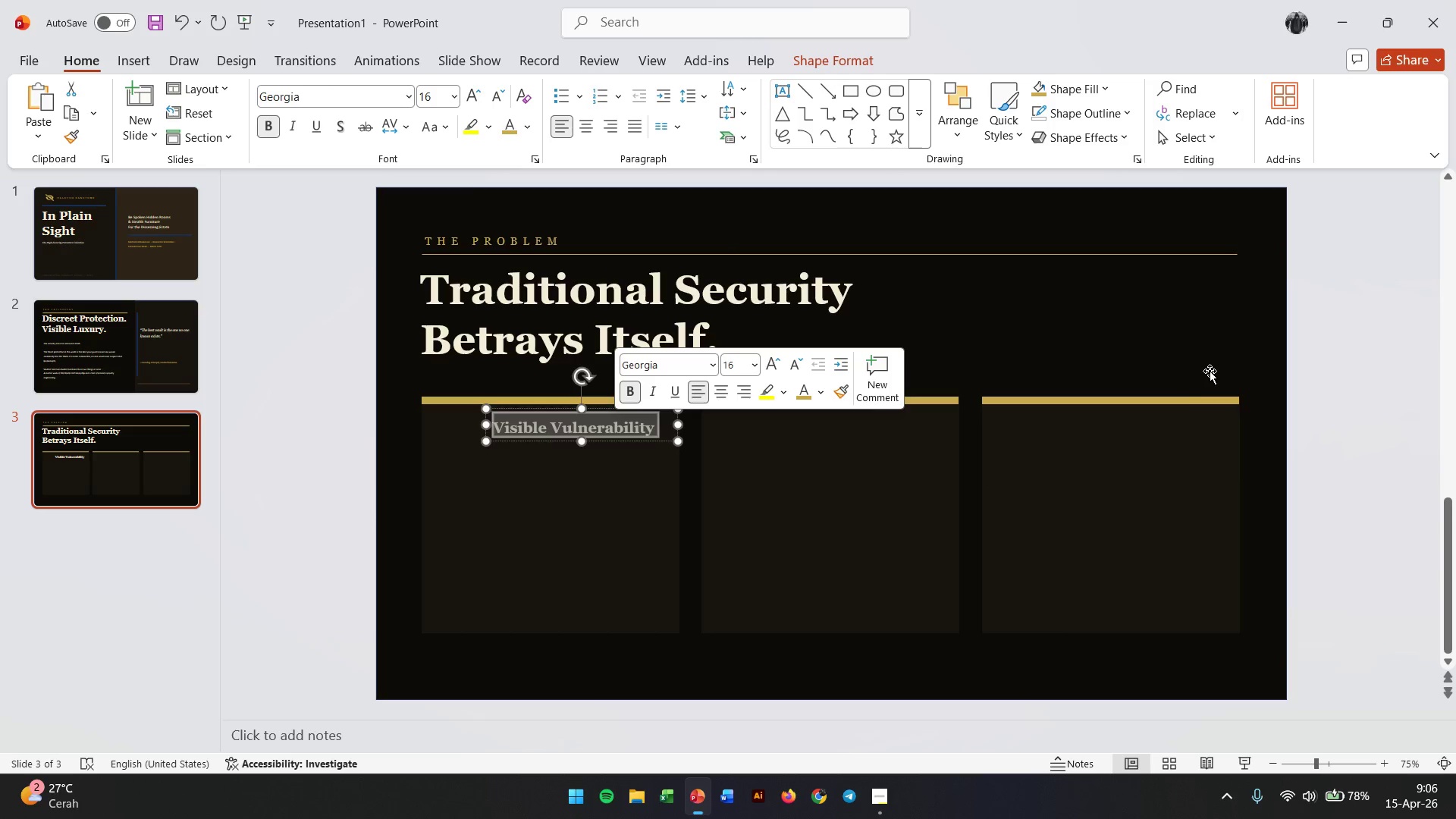 
left_click([1380, 423])
 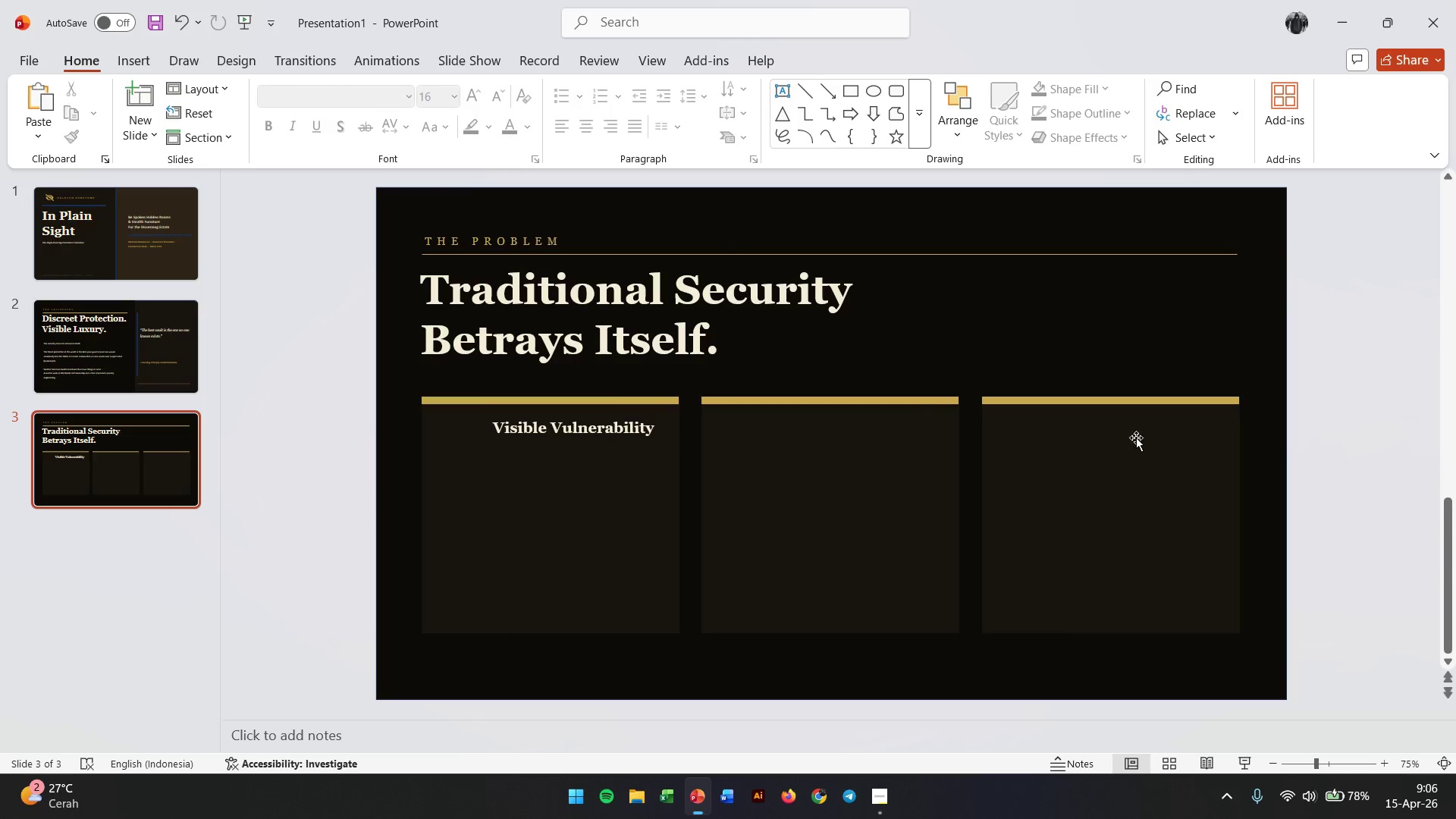 
left_click([603, 428])
 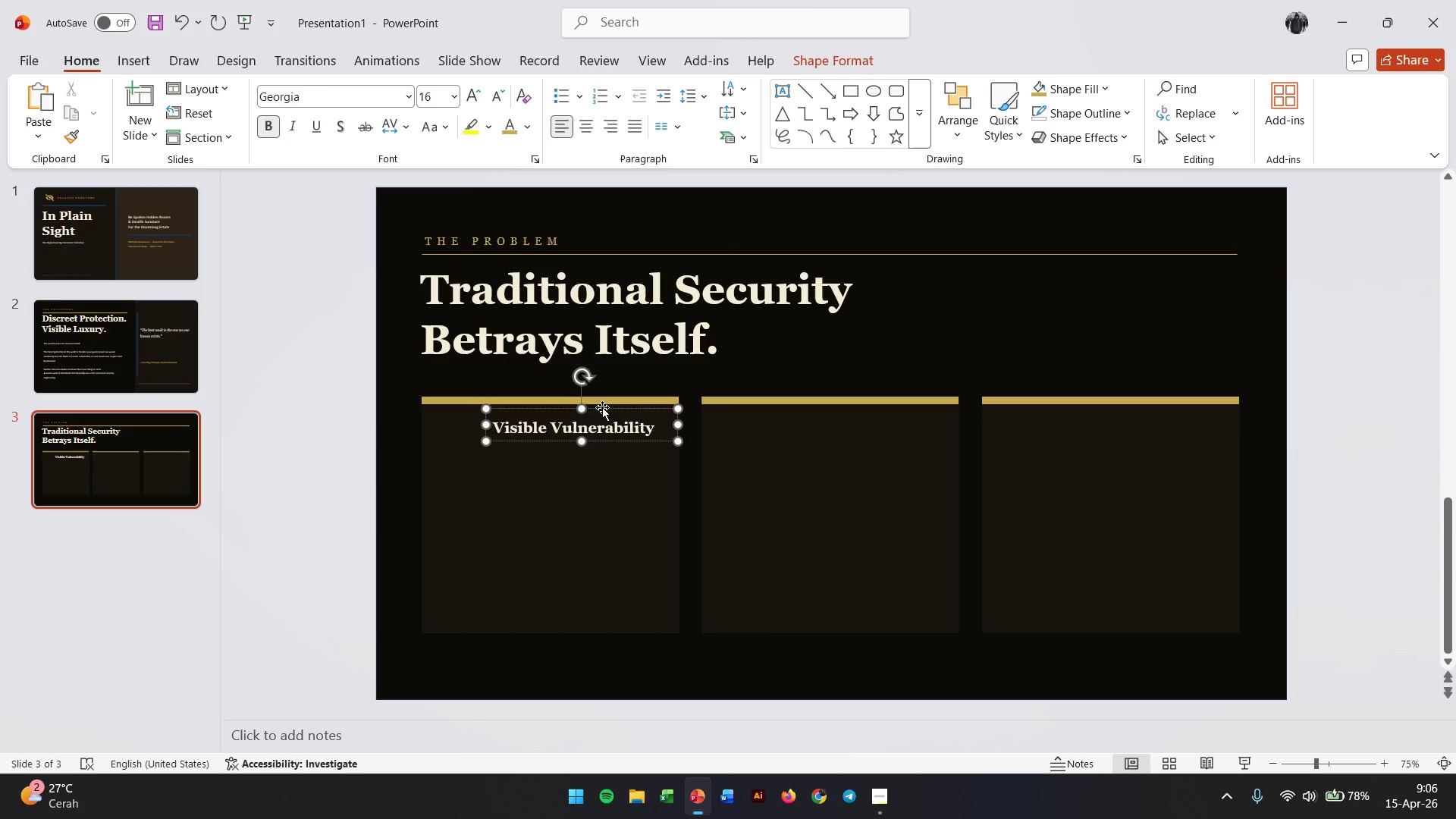 
hold_key(key=ControlLeft, duration=2.02)
left_click_drag(start_coordinate=[602, 407], to_coordinate=[874, 408])
 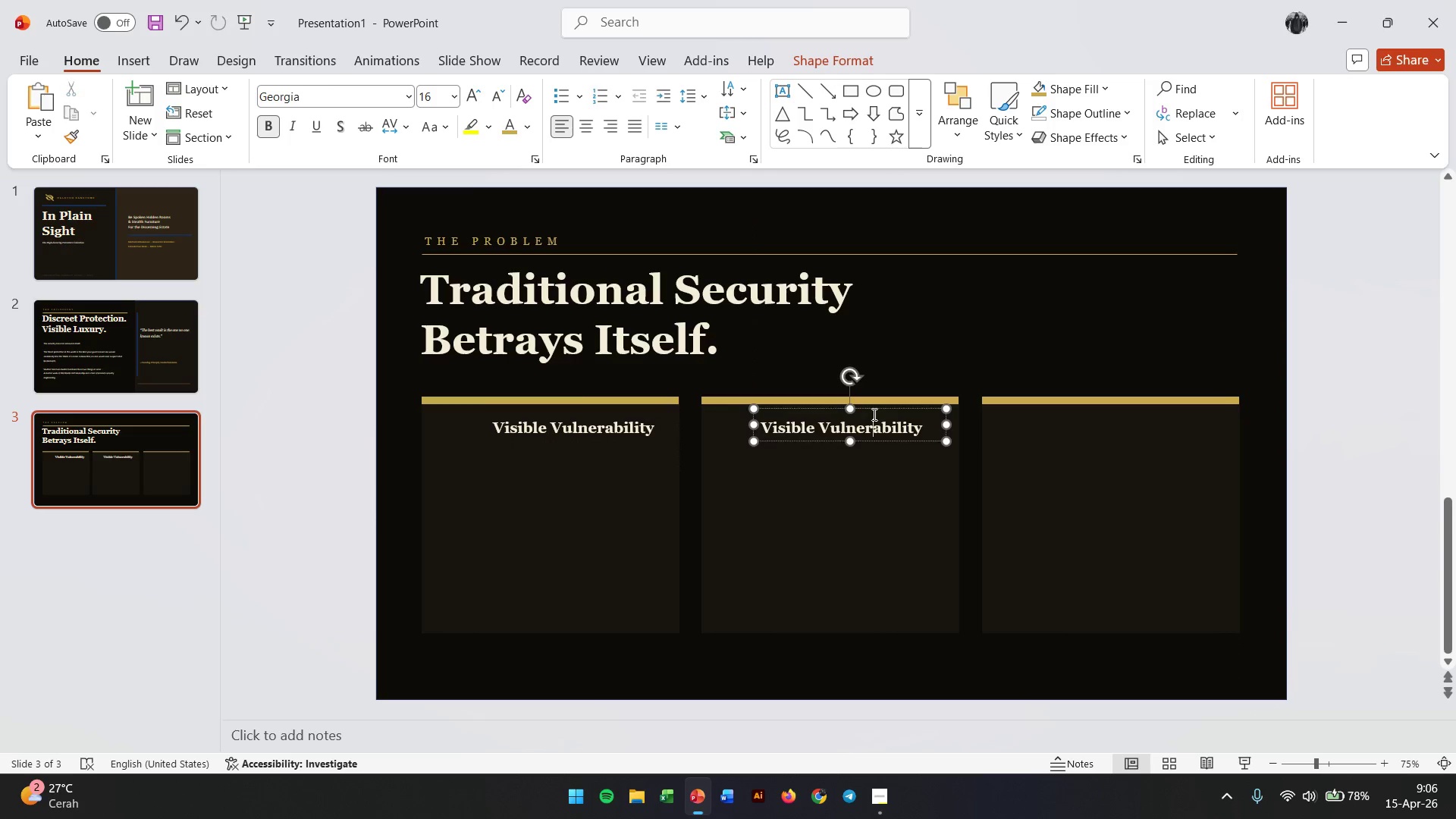 
hold_key(key=ShiftLeft, duration=1.31)
 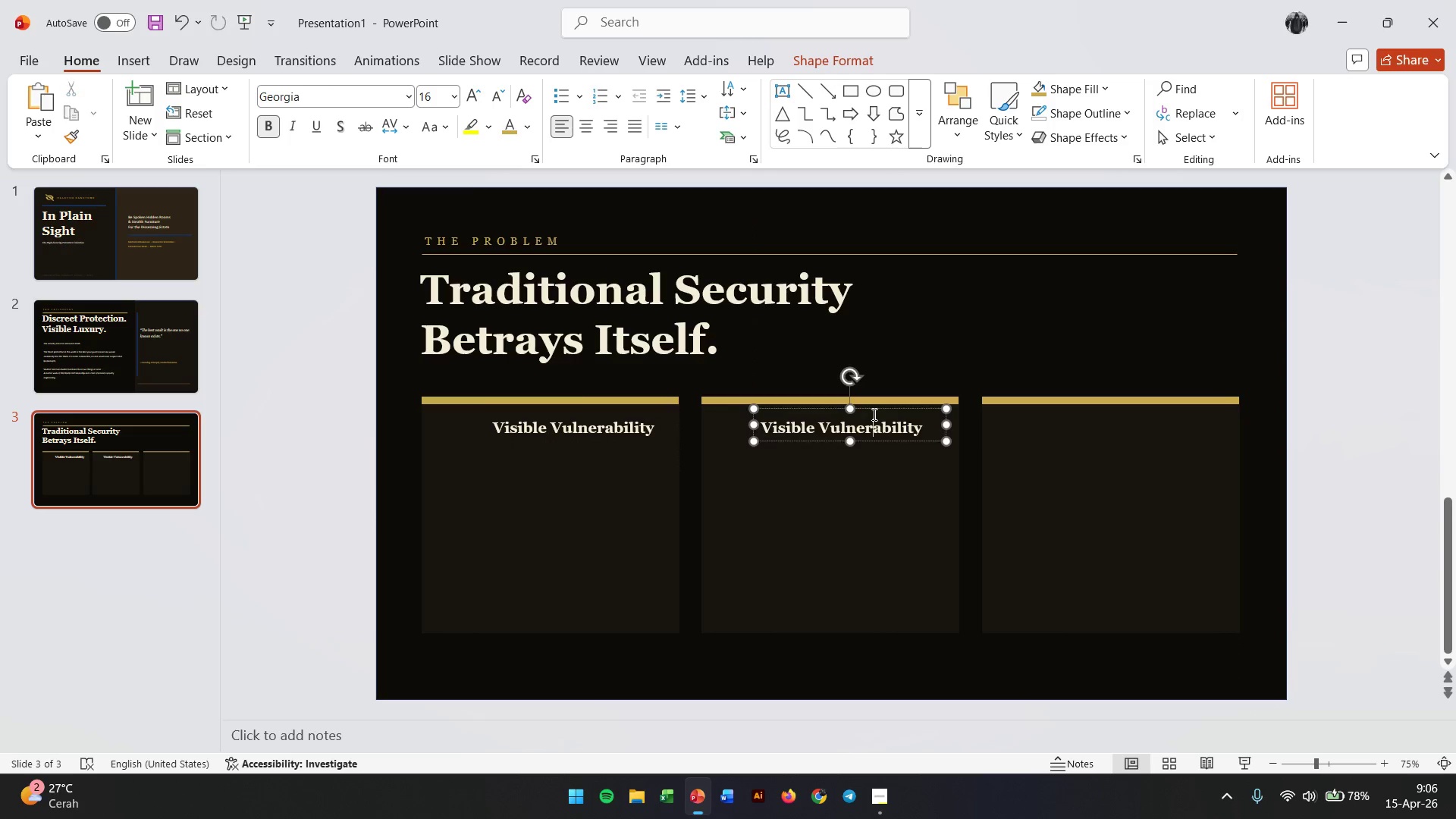 
double_click([871, 414])
 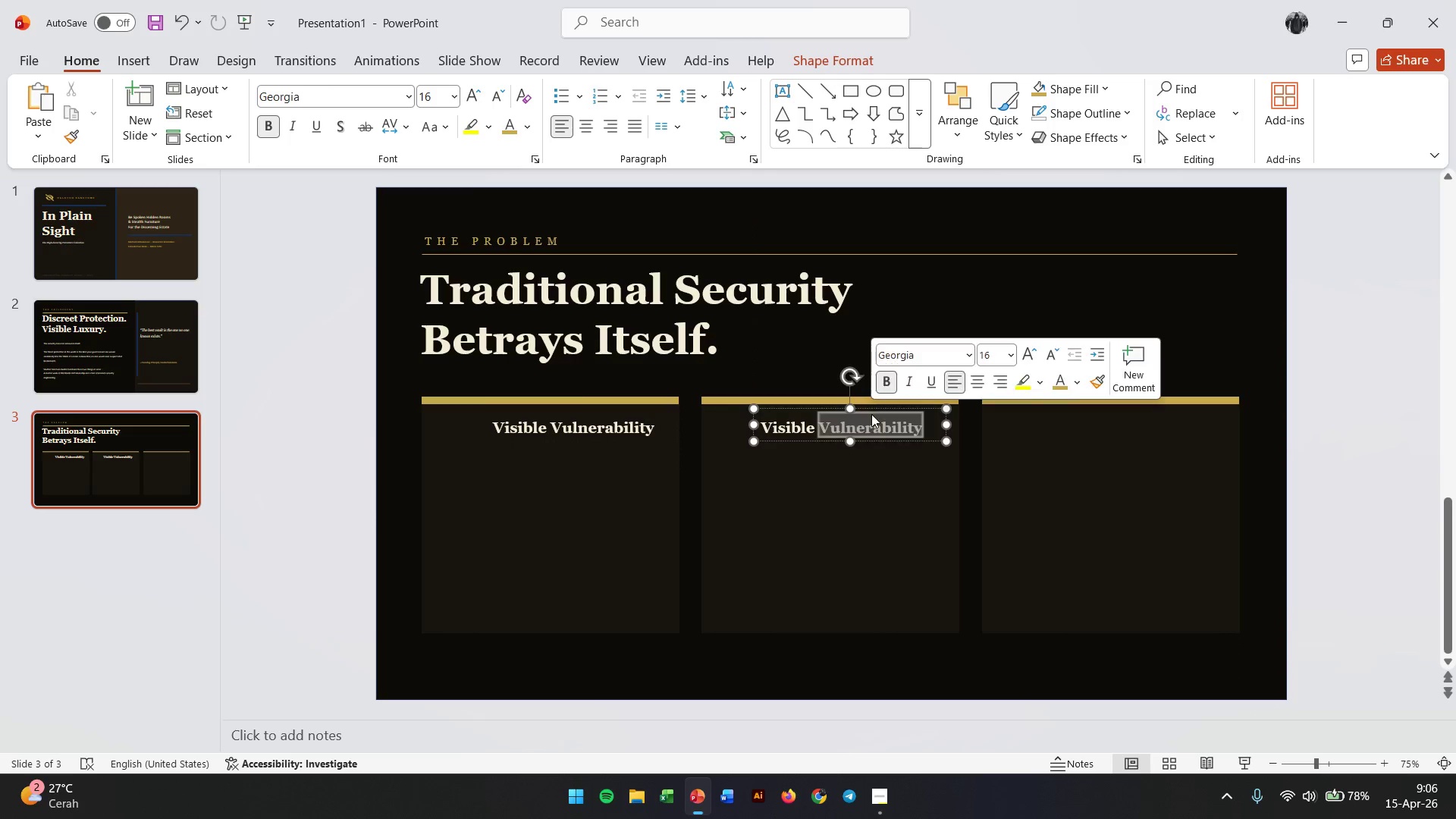 
triple_click([871, 414])
 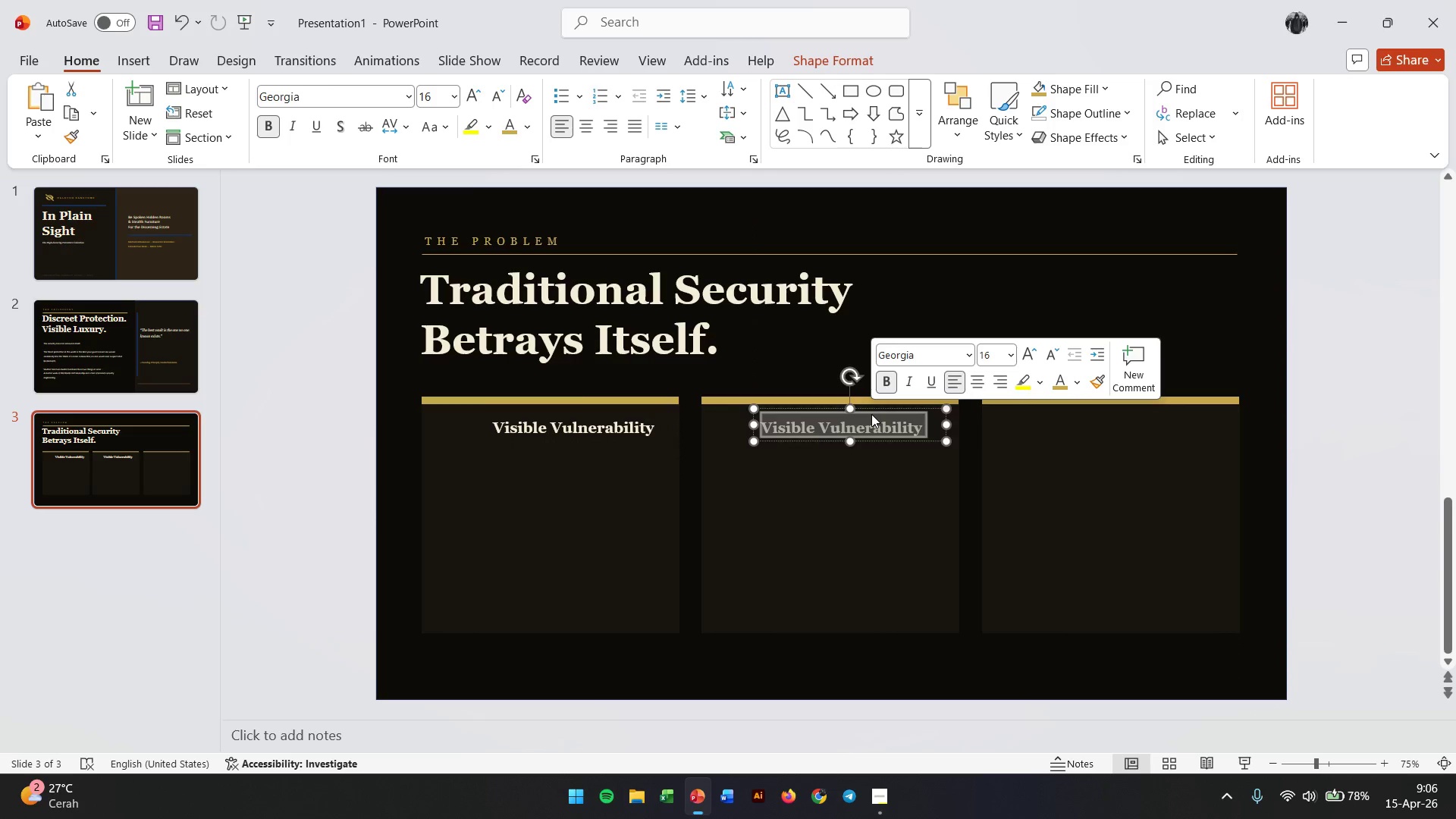 
type(No Aestet)
key(Backspace)
key(Backspace)
type(hetic)
 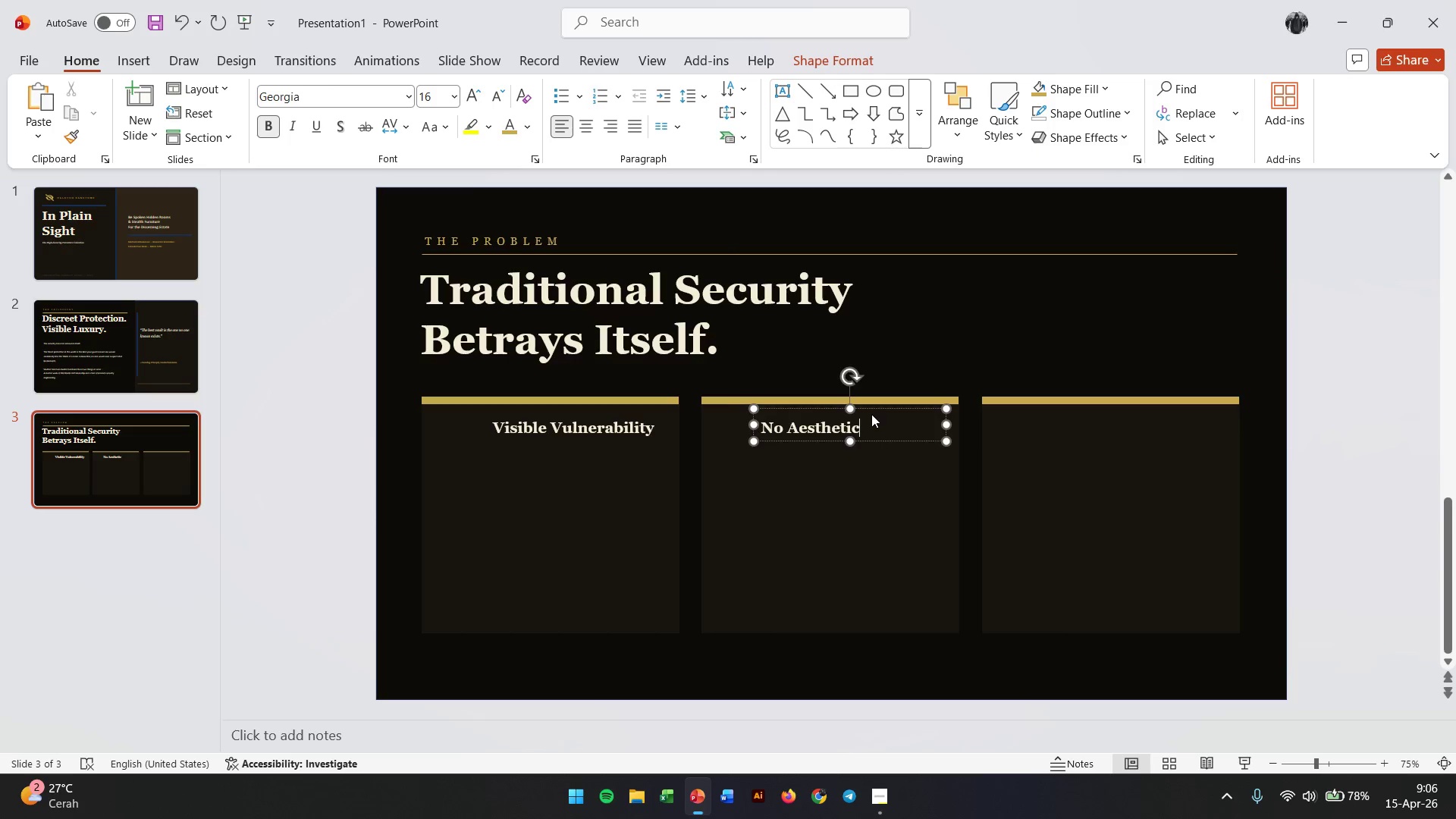 
key(Enter)
 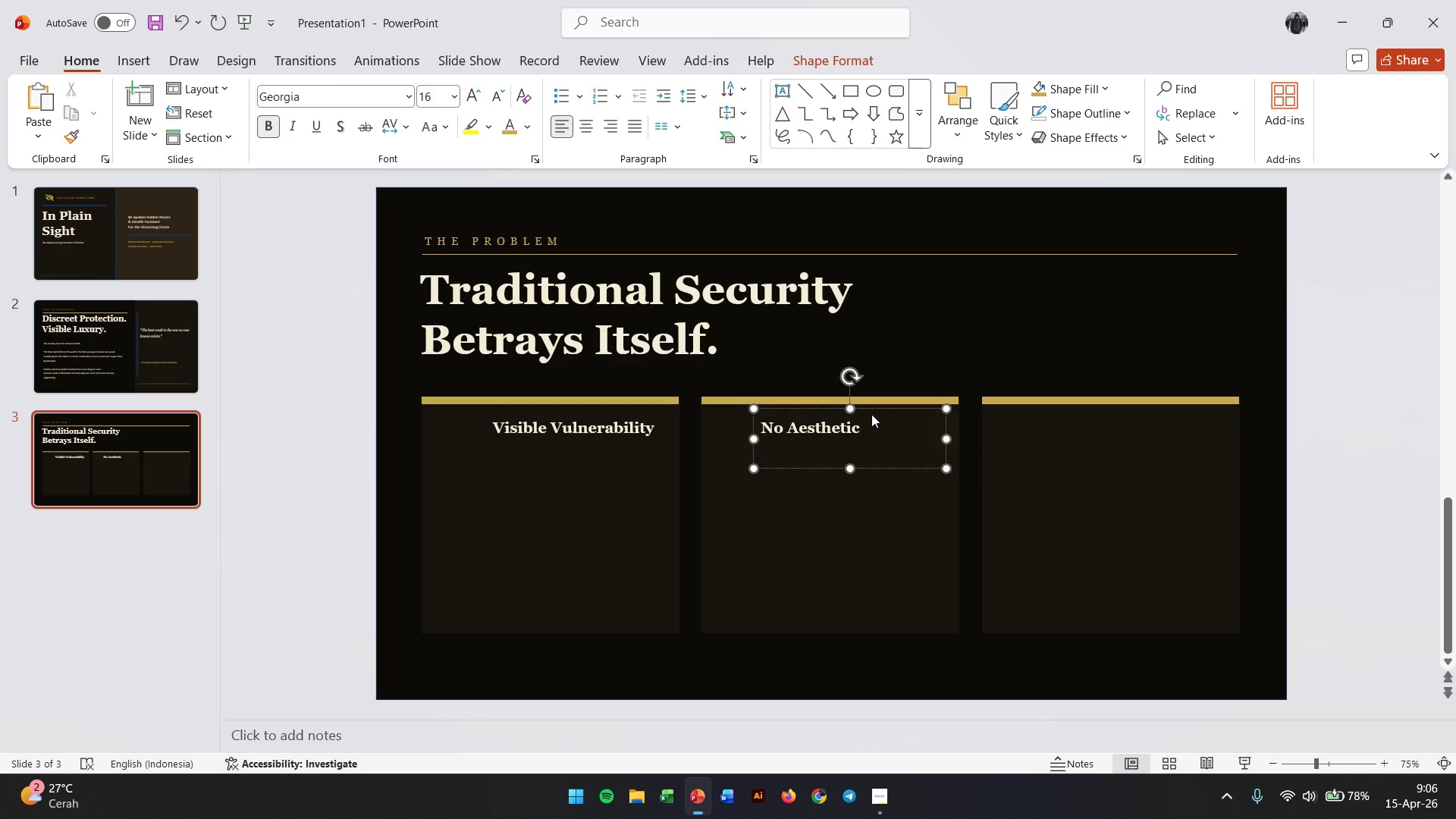 
type(Integration)
 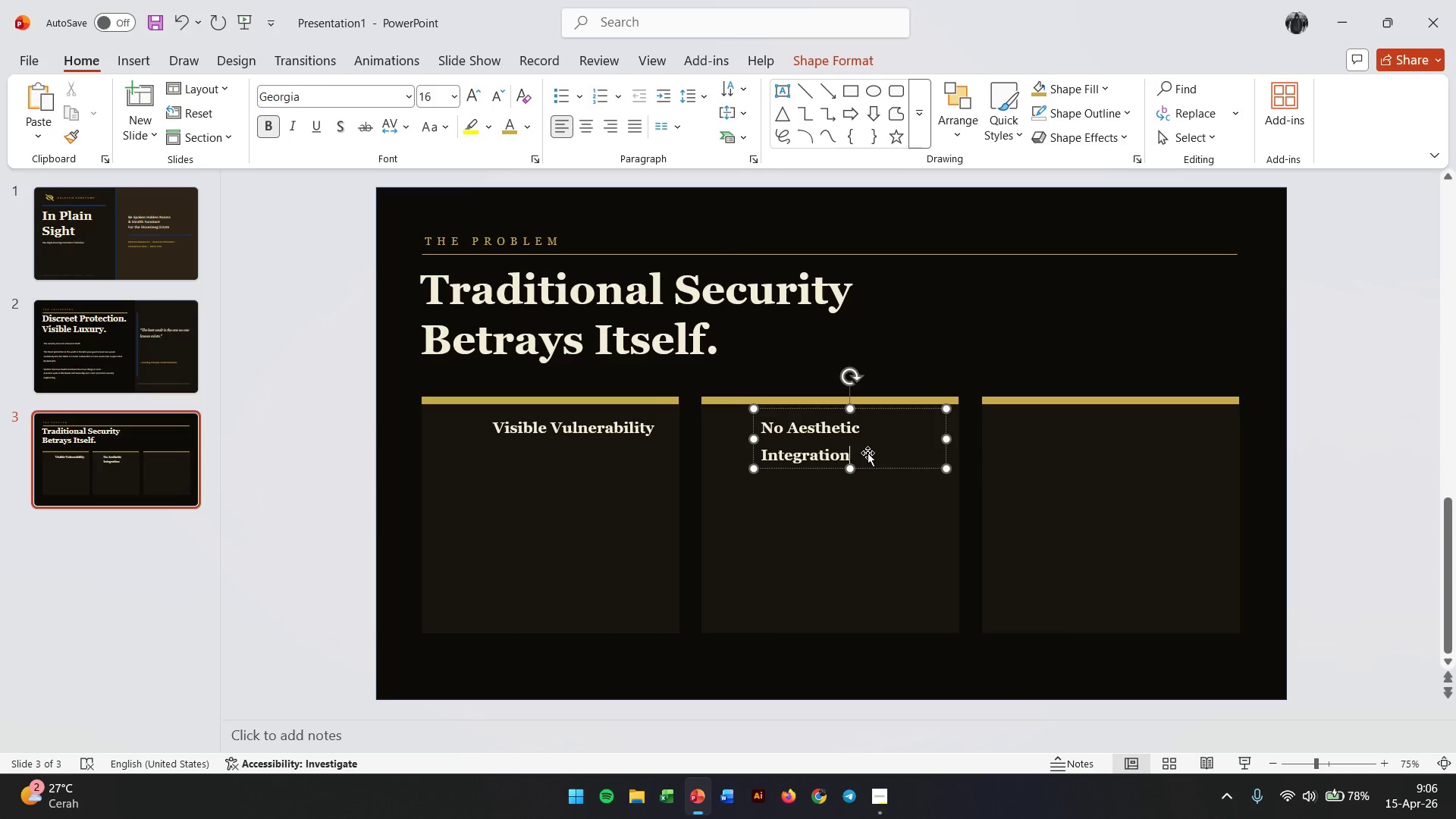 
key(Control+ControlLeft)
 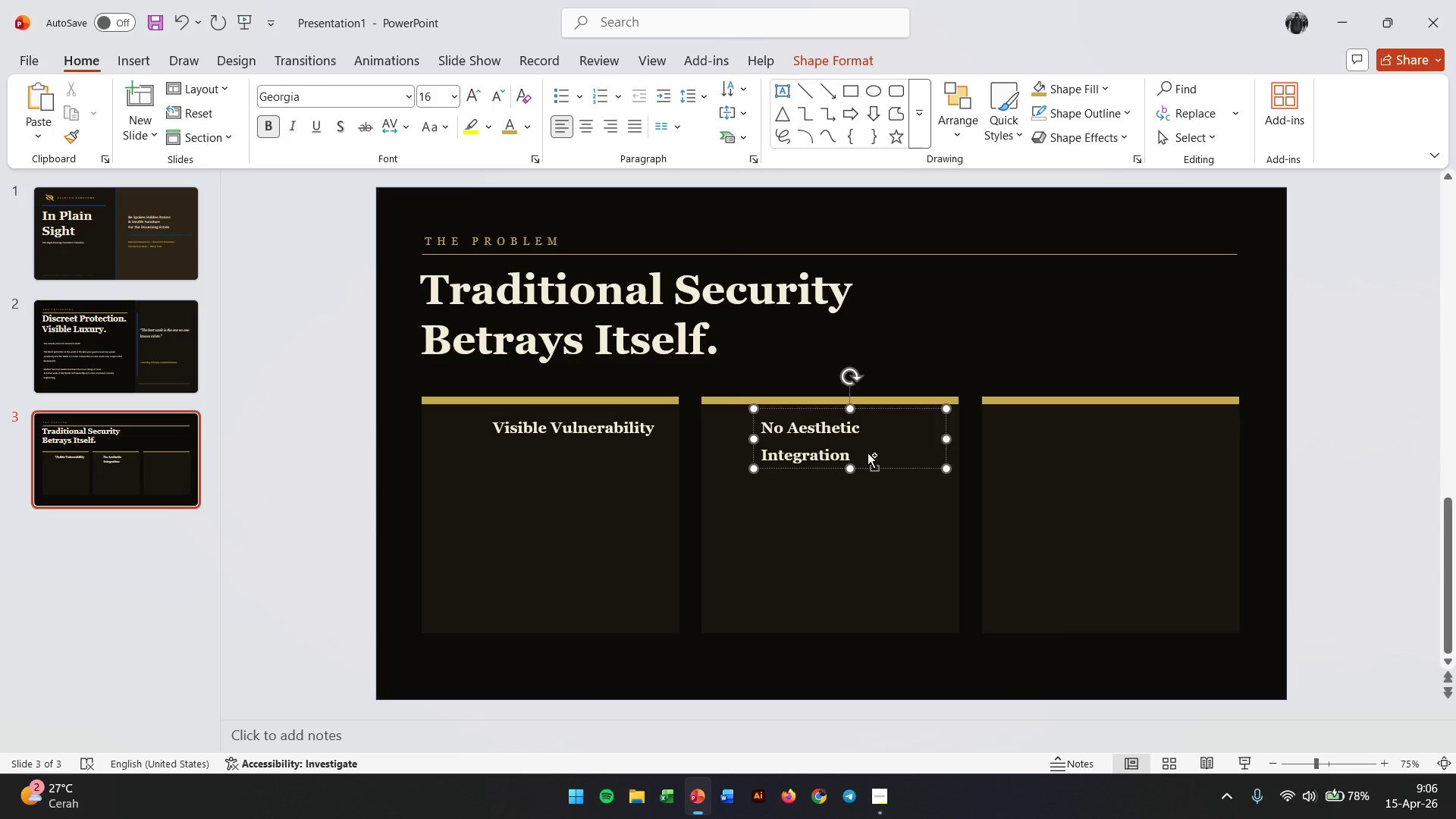 
key(Control+A)
 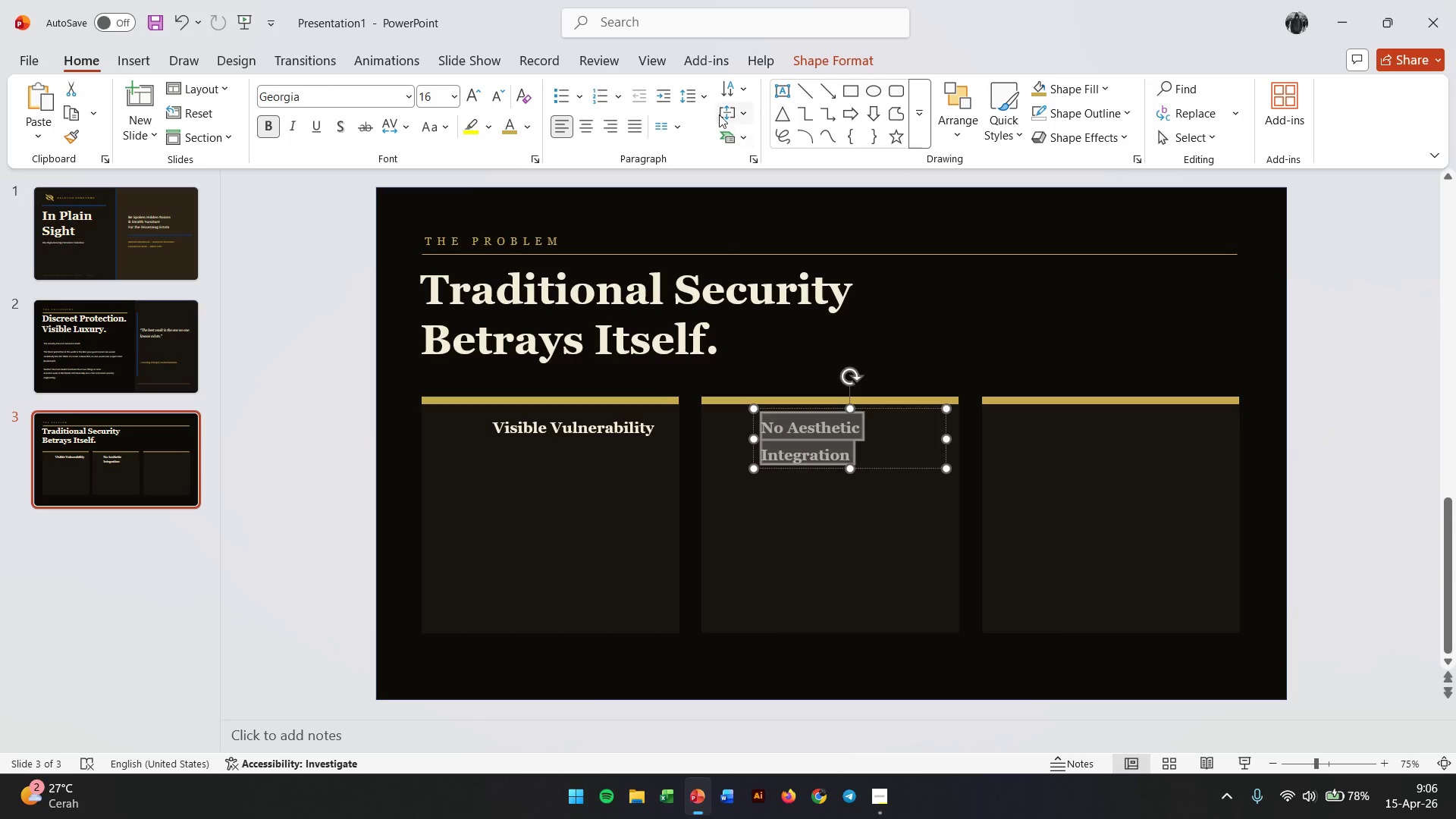 
left_click([682, 96])
 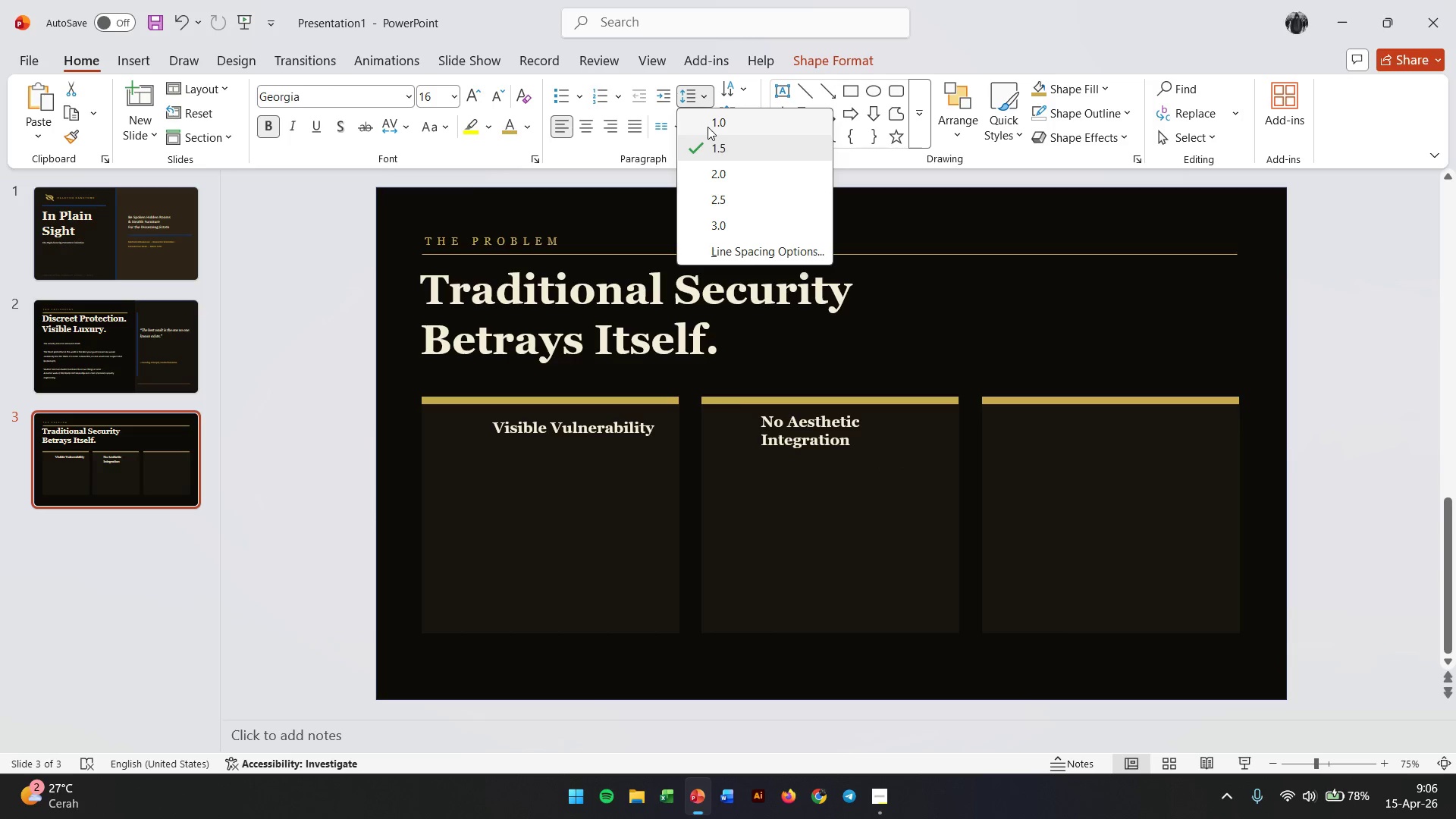 
left_click([708, 127])
 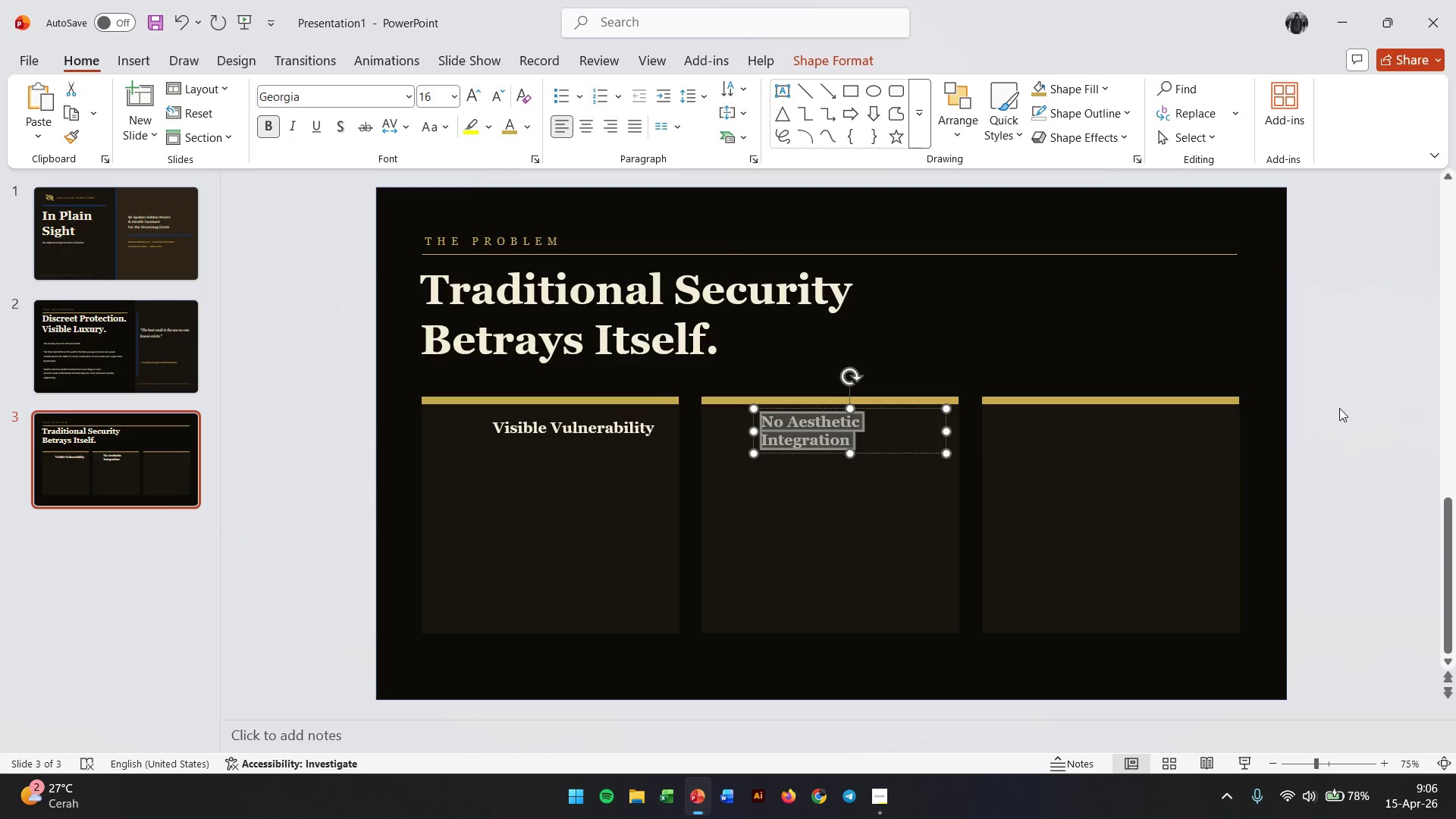 
left_click([1333, 419])
 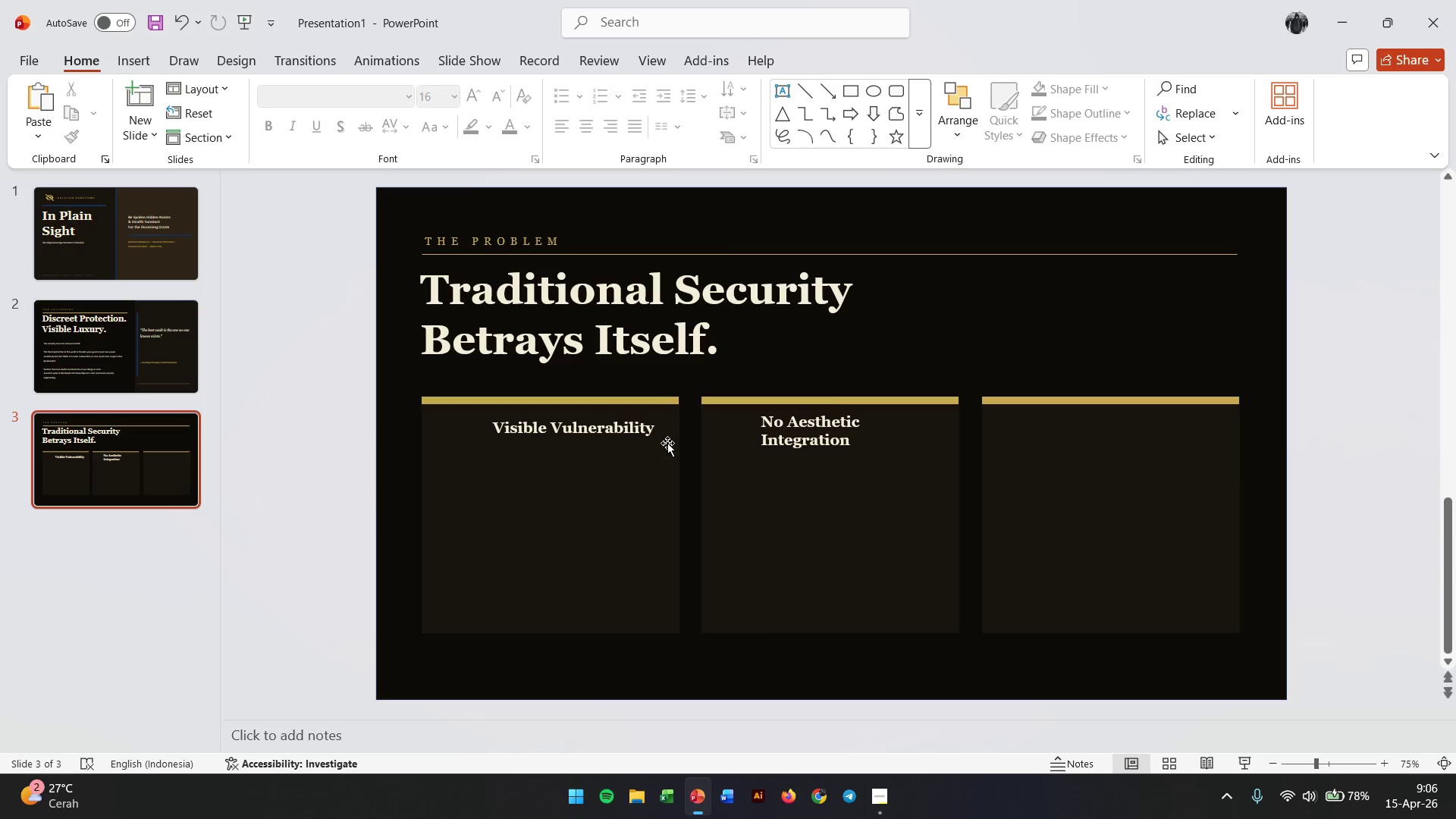 
left_click([595, 431])
 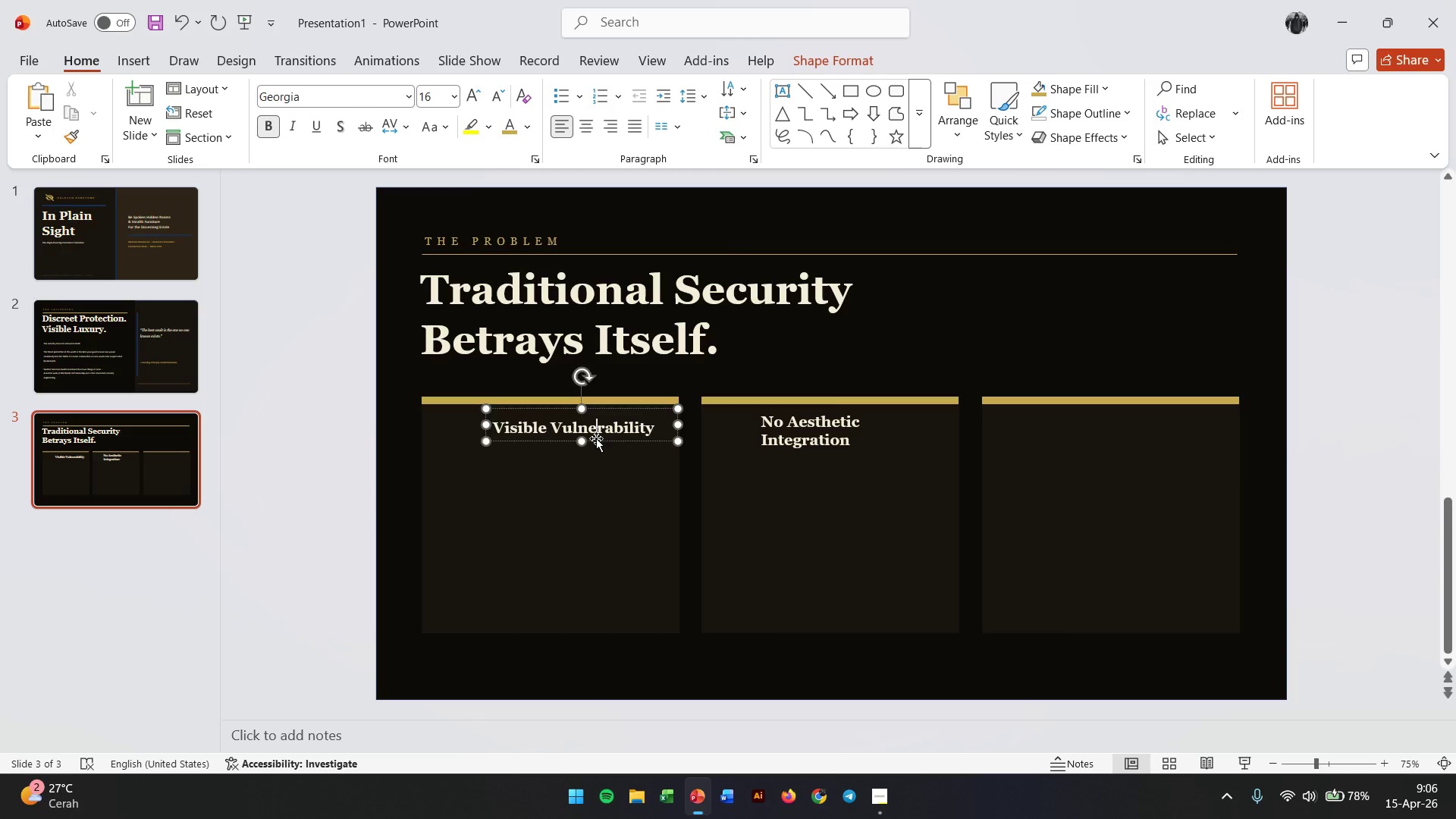 
left_click_drag(start_coordinate=[596, 438], to_coordinate=[1152, 436])
 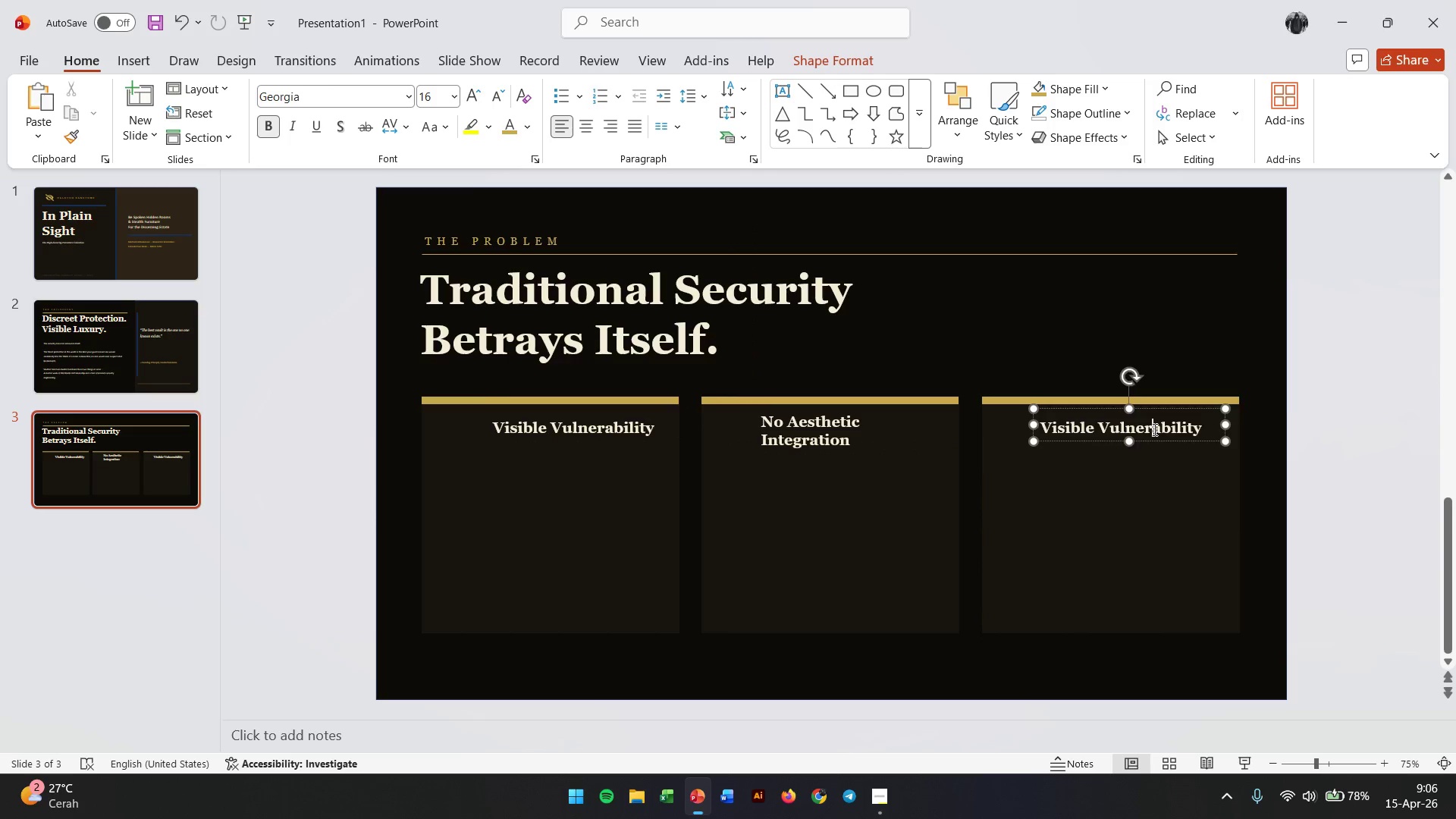 
hold_key(key=ControlLeft, duration=1.91)
 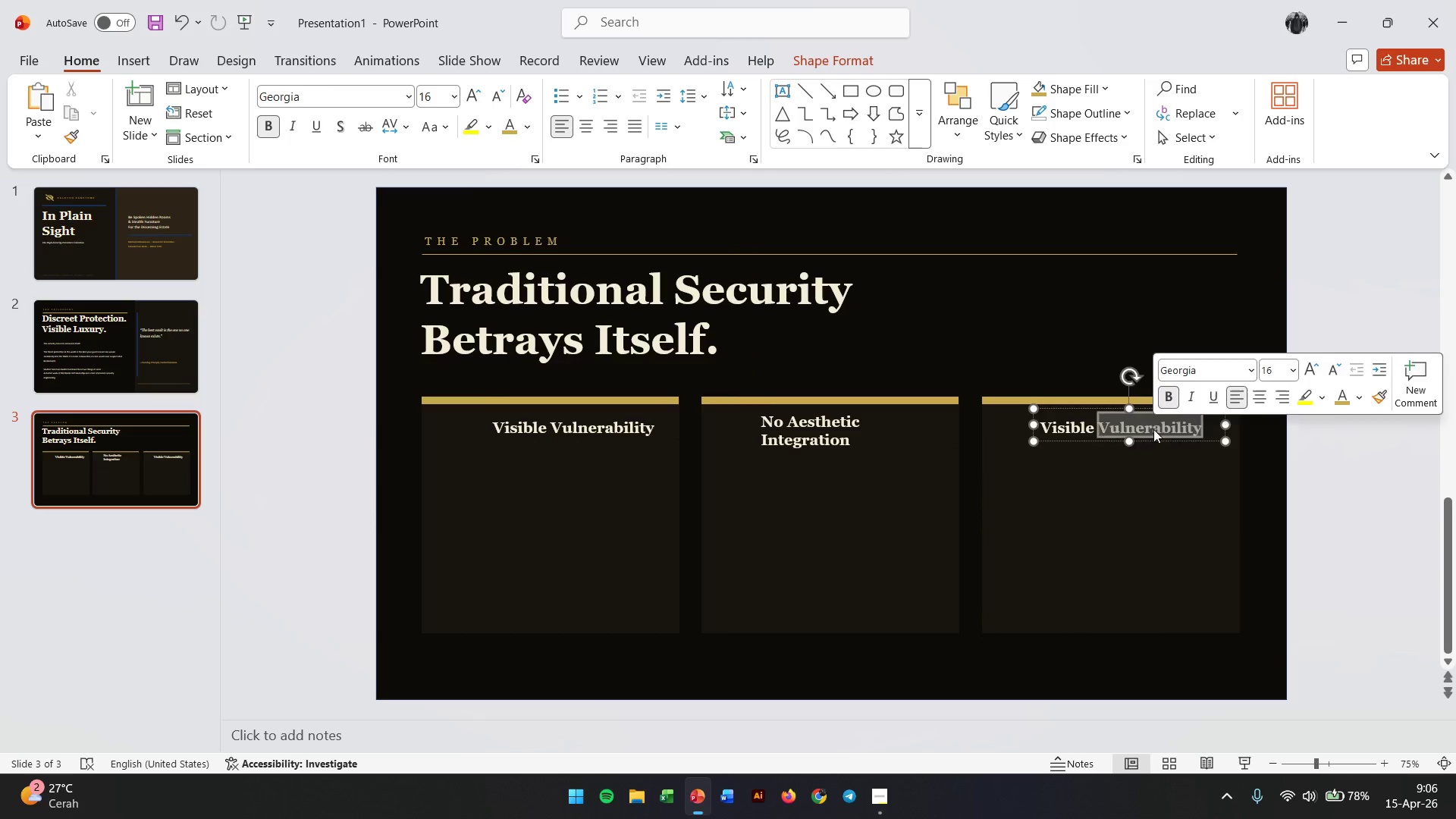 
hold_key(key=ShiftLeft, duration=1.39)
 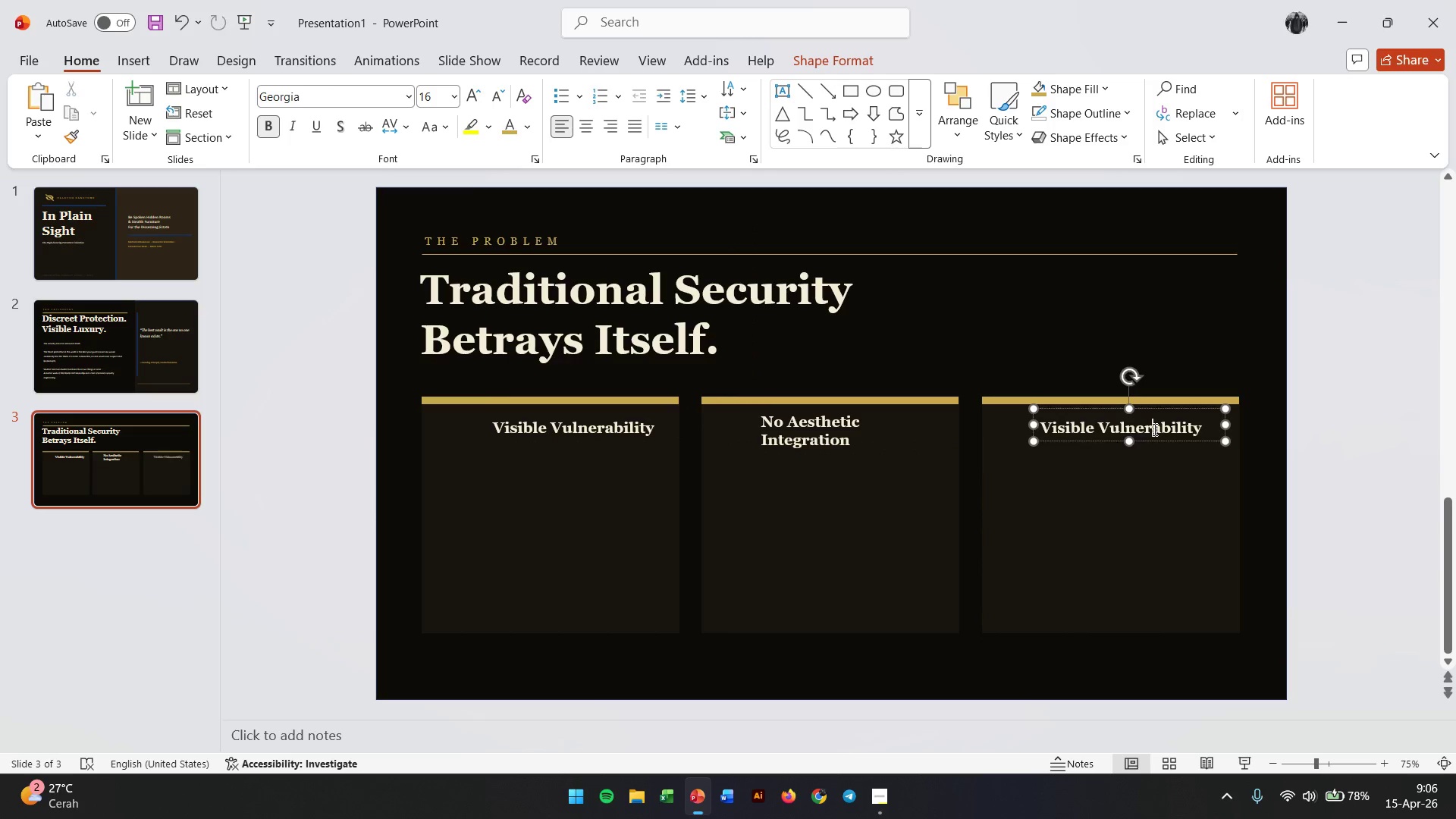 
double_click([1153, 429])
 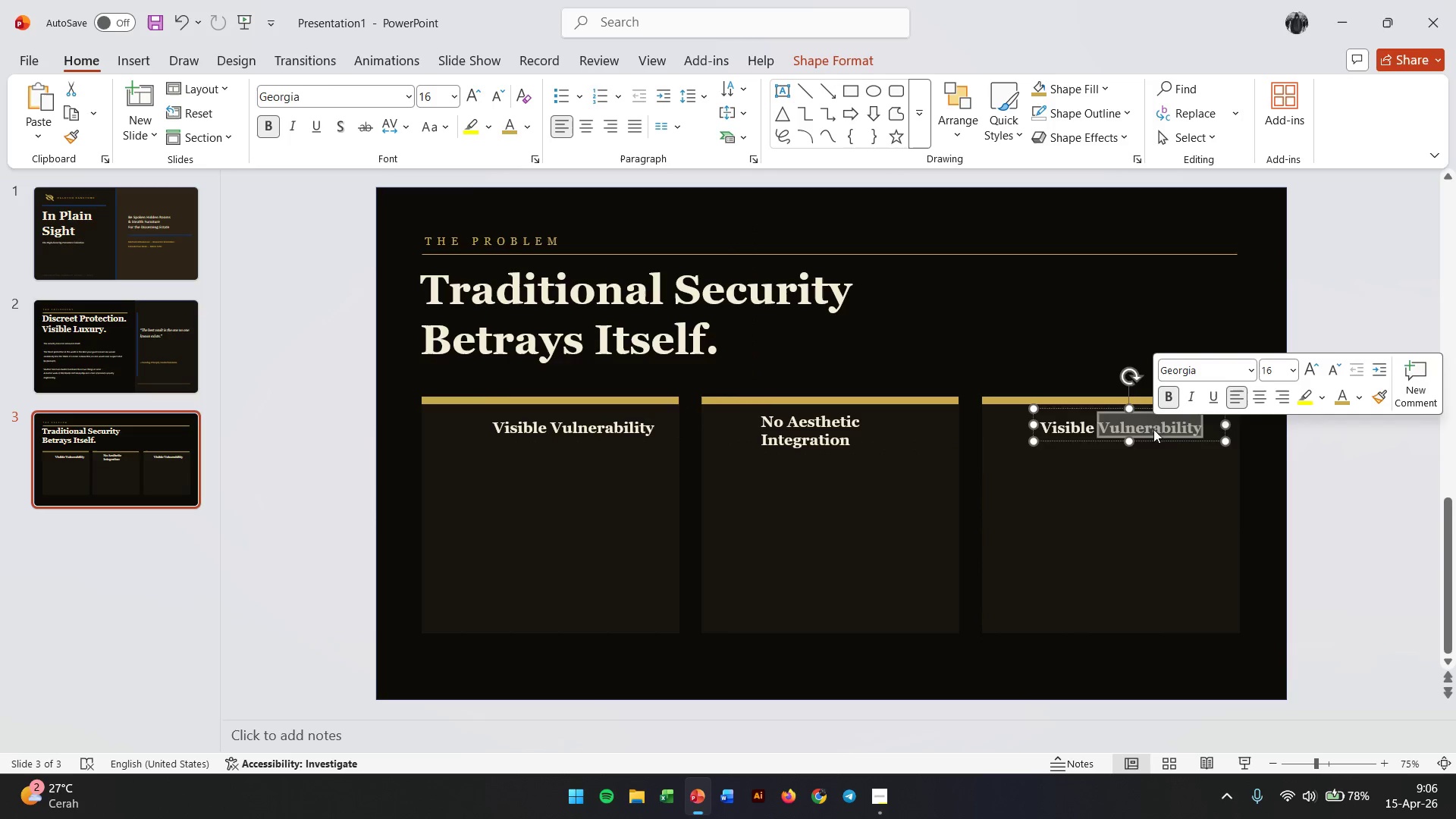 
triple_click([1153, 429])
 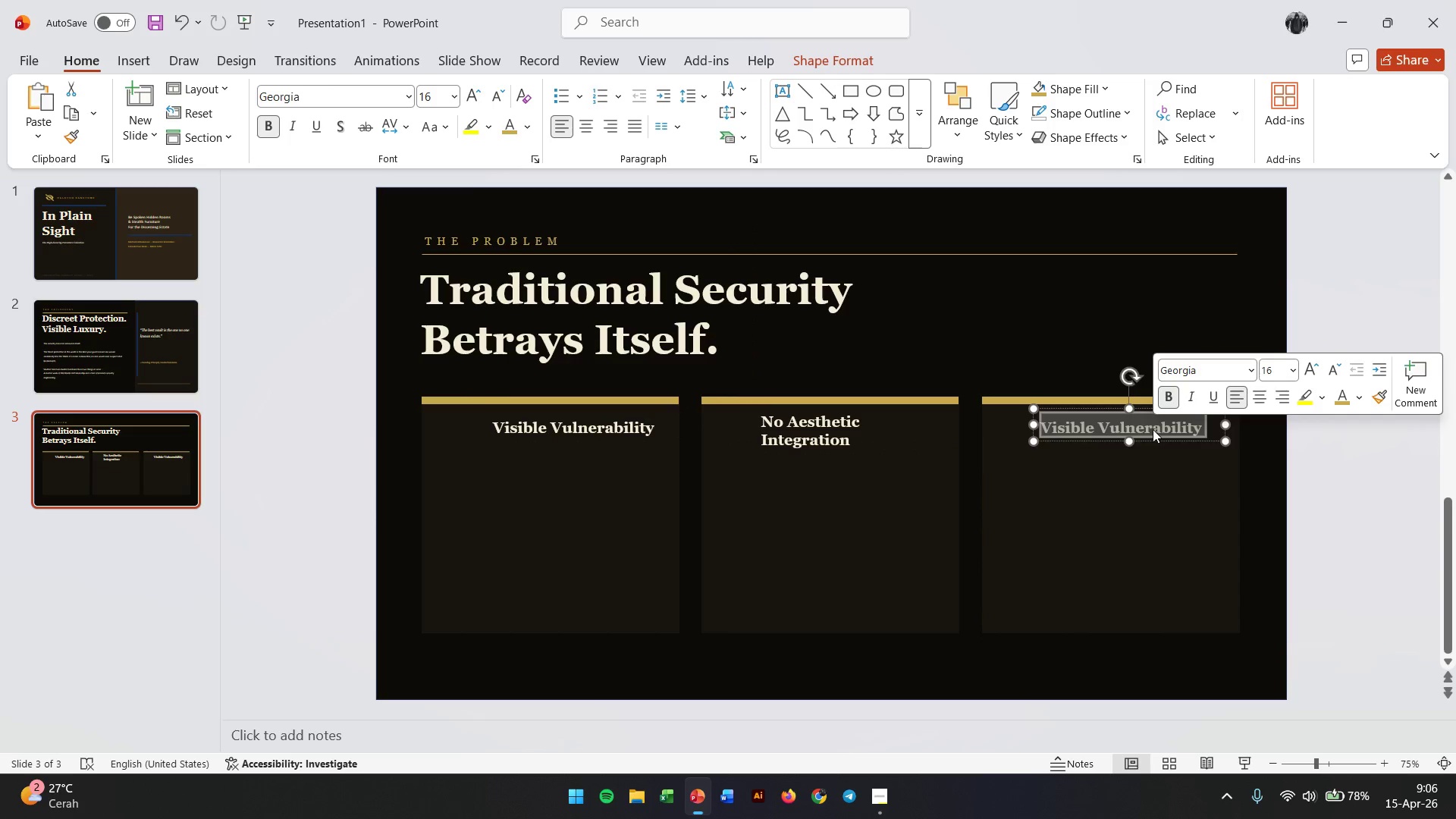 
type(Singlew)
key(Backspace)
key(Backspace)
key(Backspace)
type(e-Point Failure)
 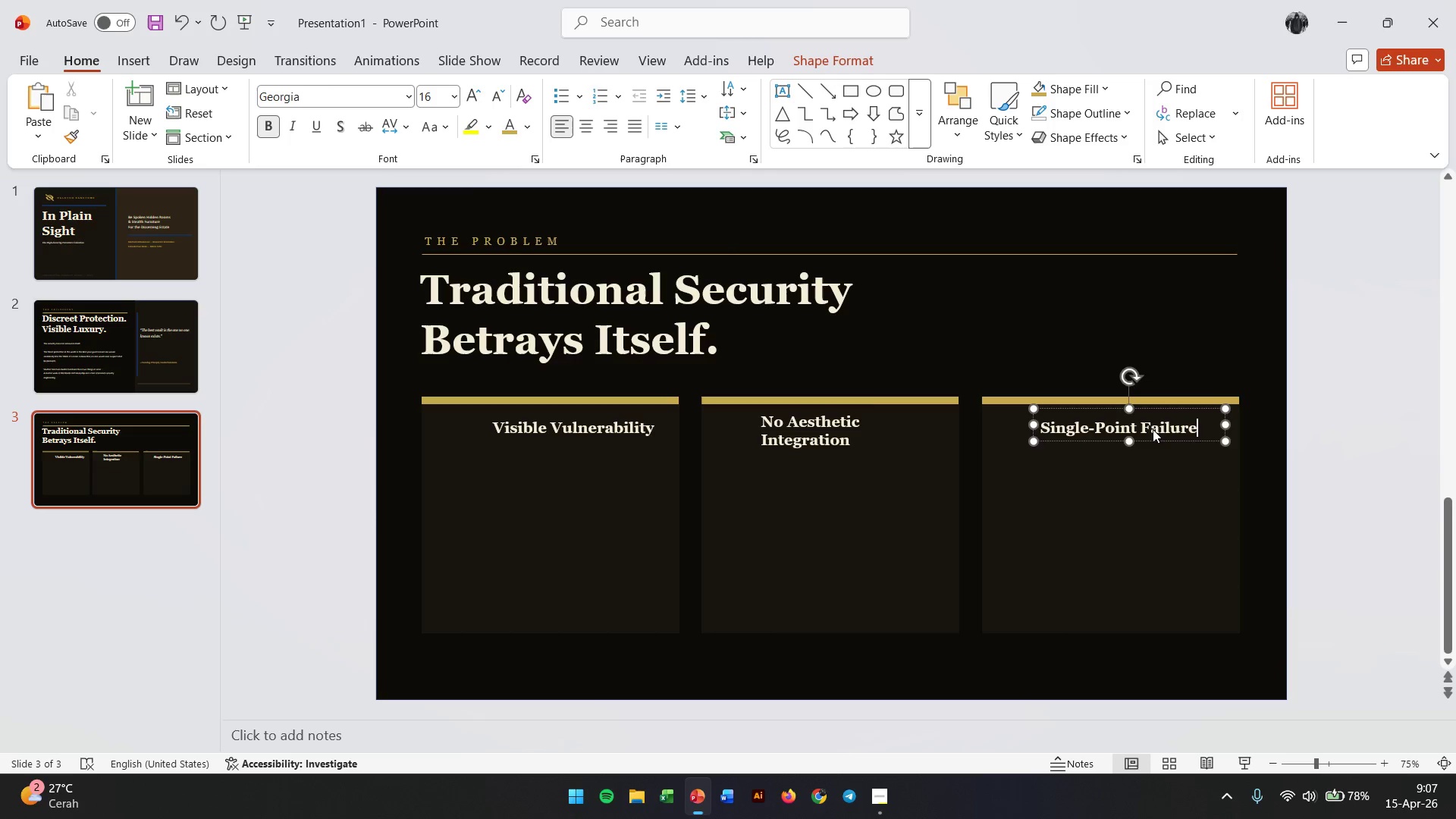 
left_click([765, 441])
 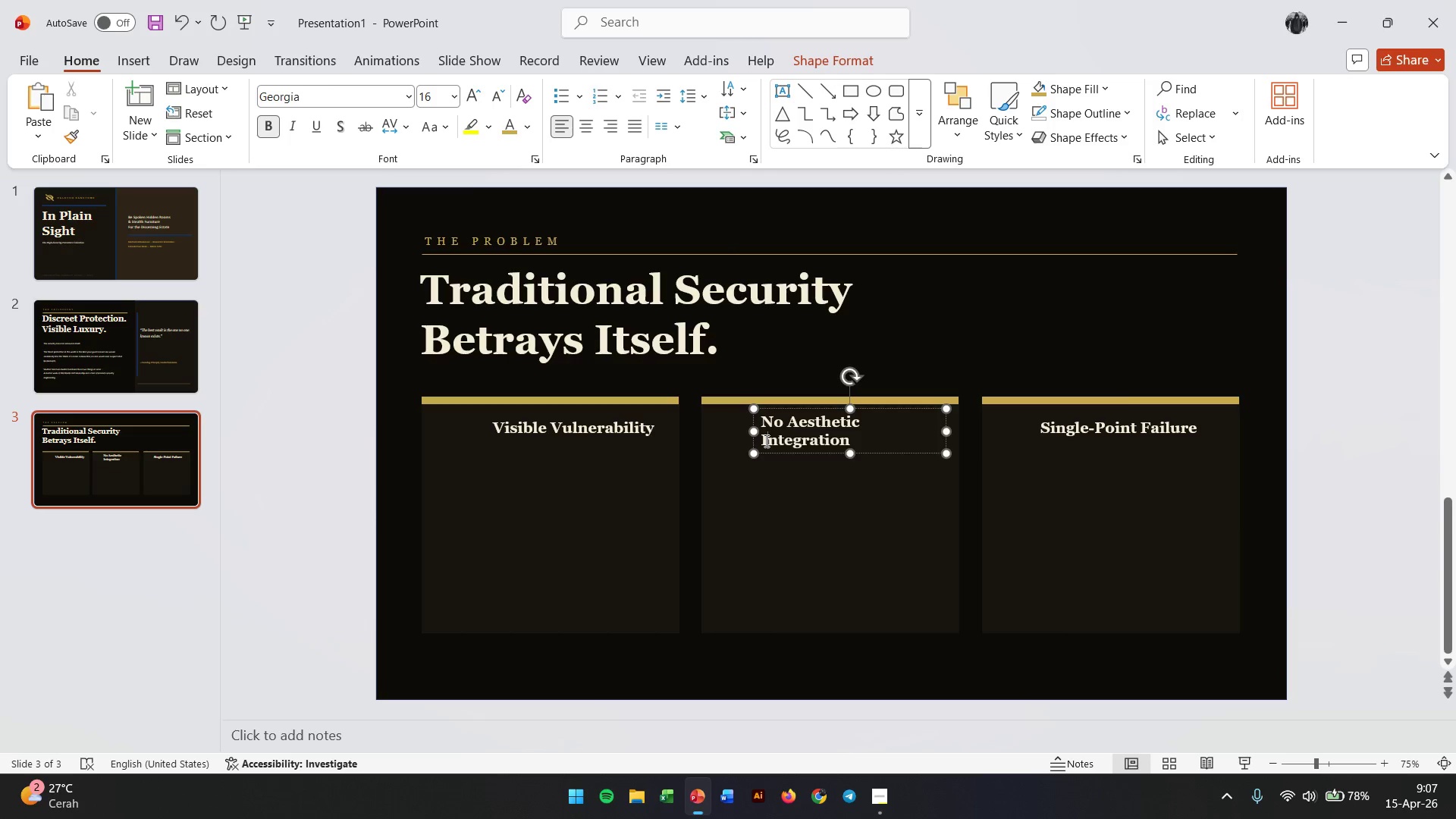 
key(ArrowLeft)
 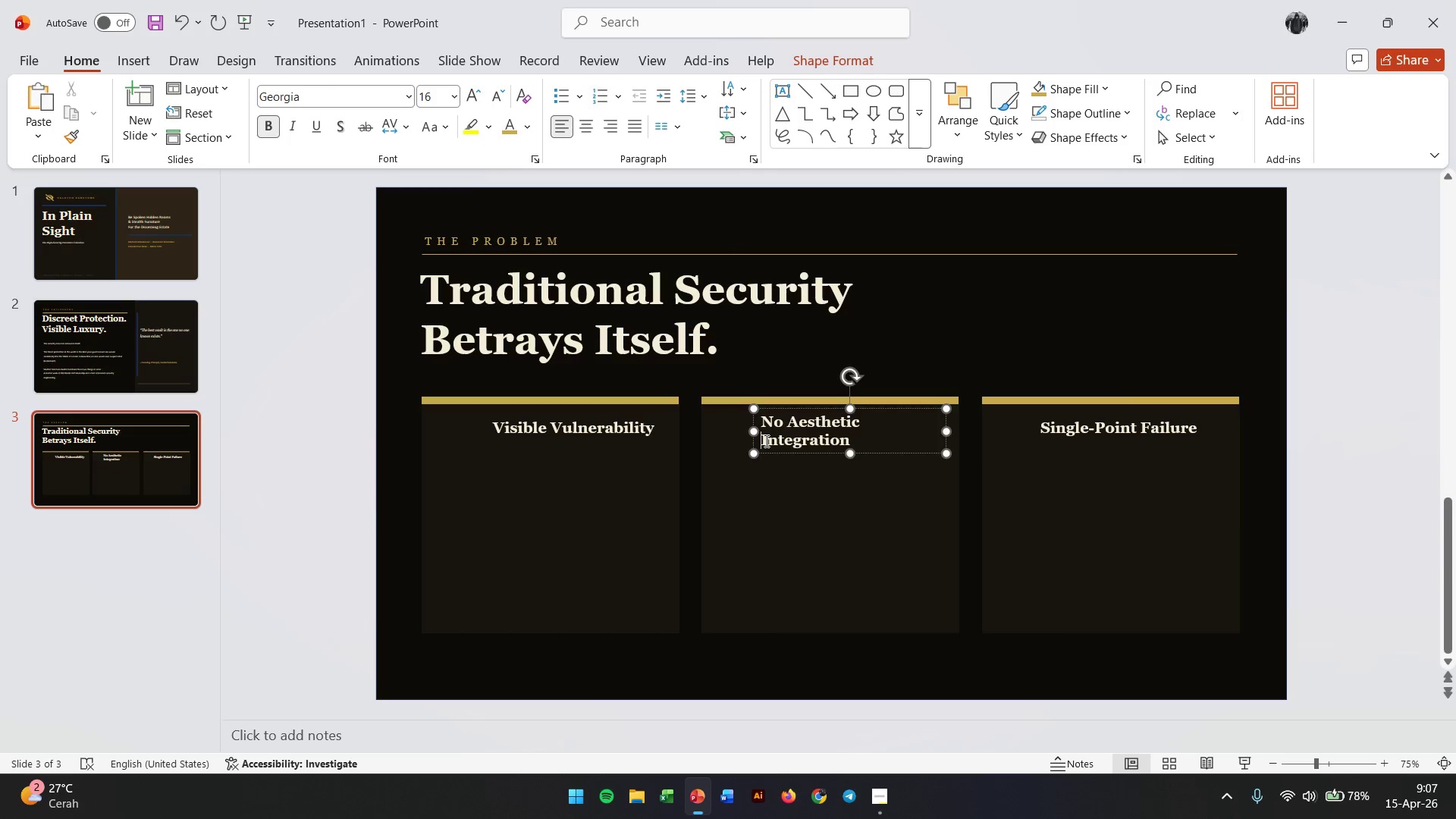 
key(Backspace)
 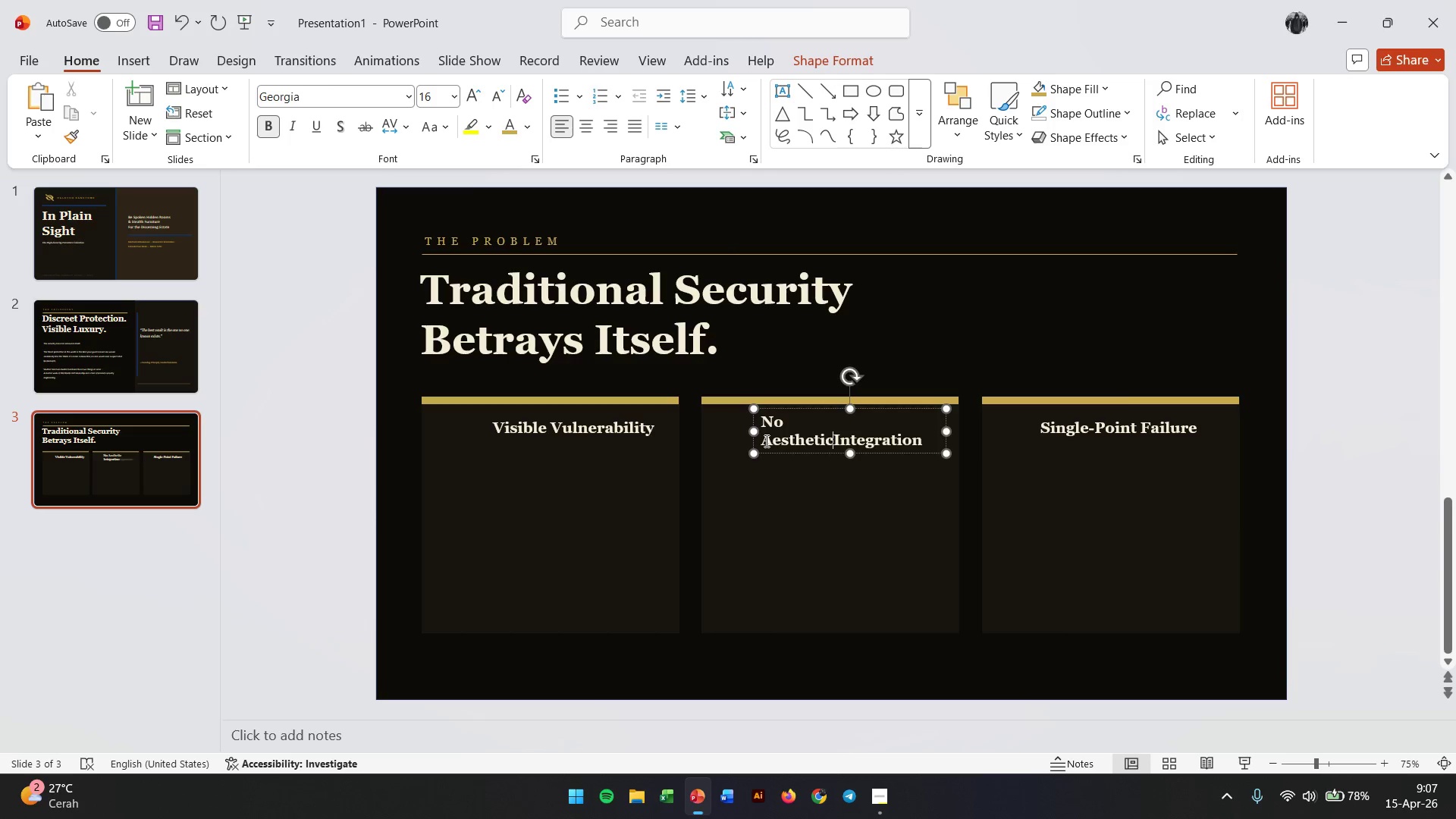 
key(M)
 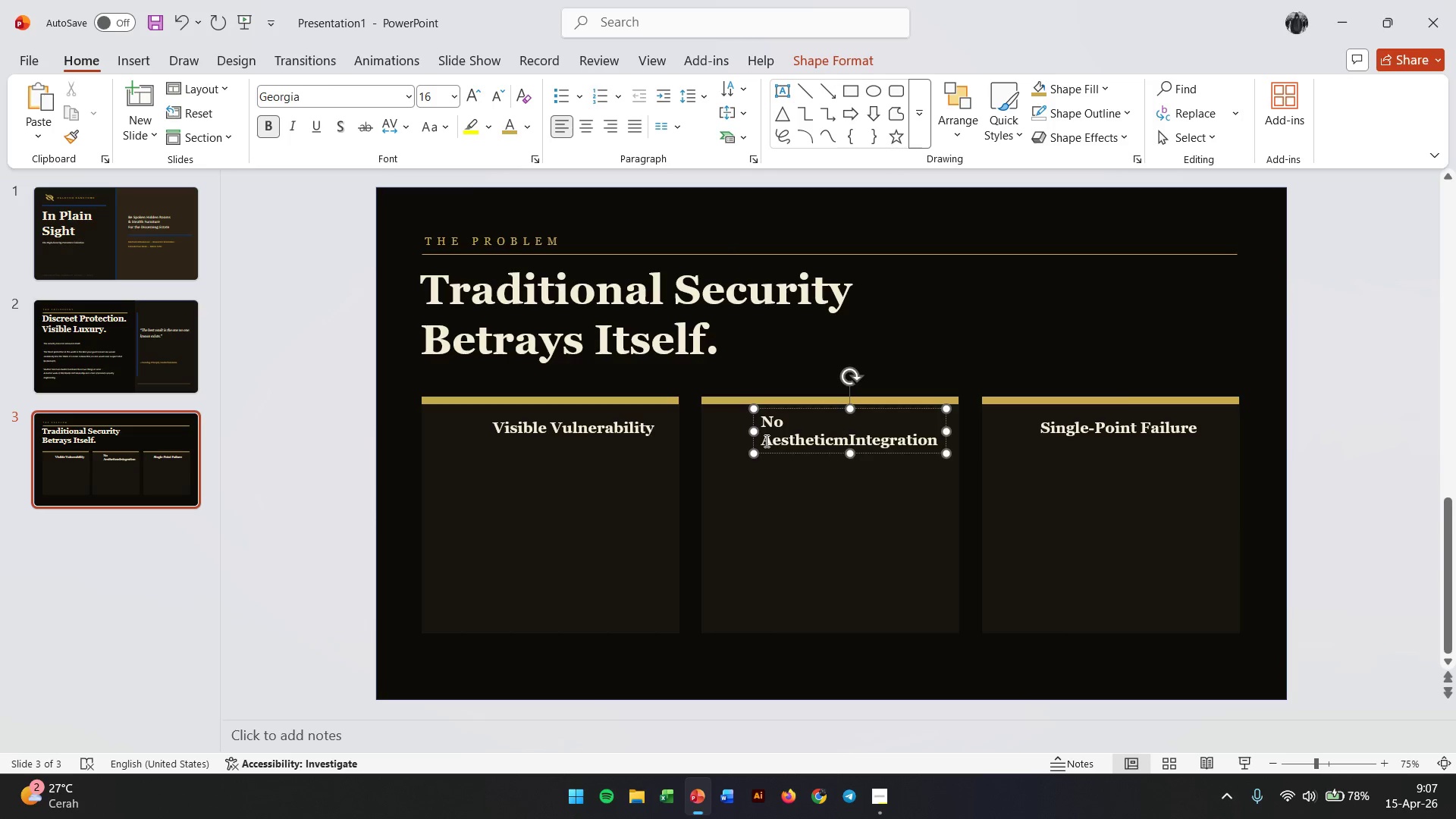 
key(Backspace)
 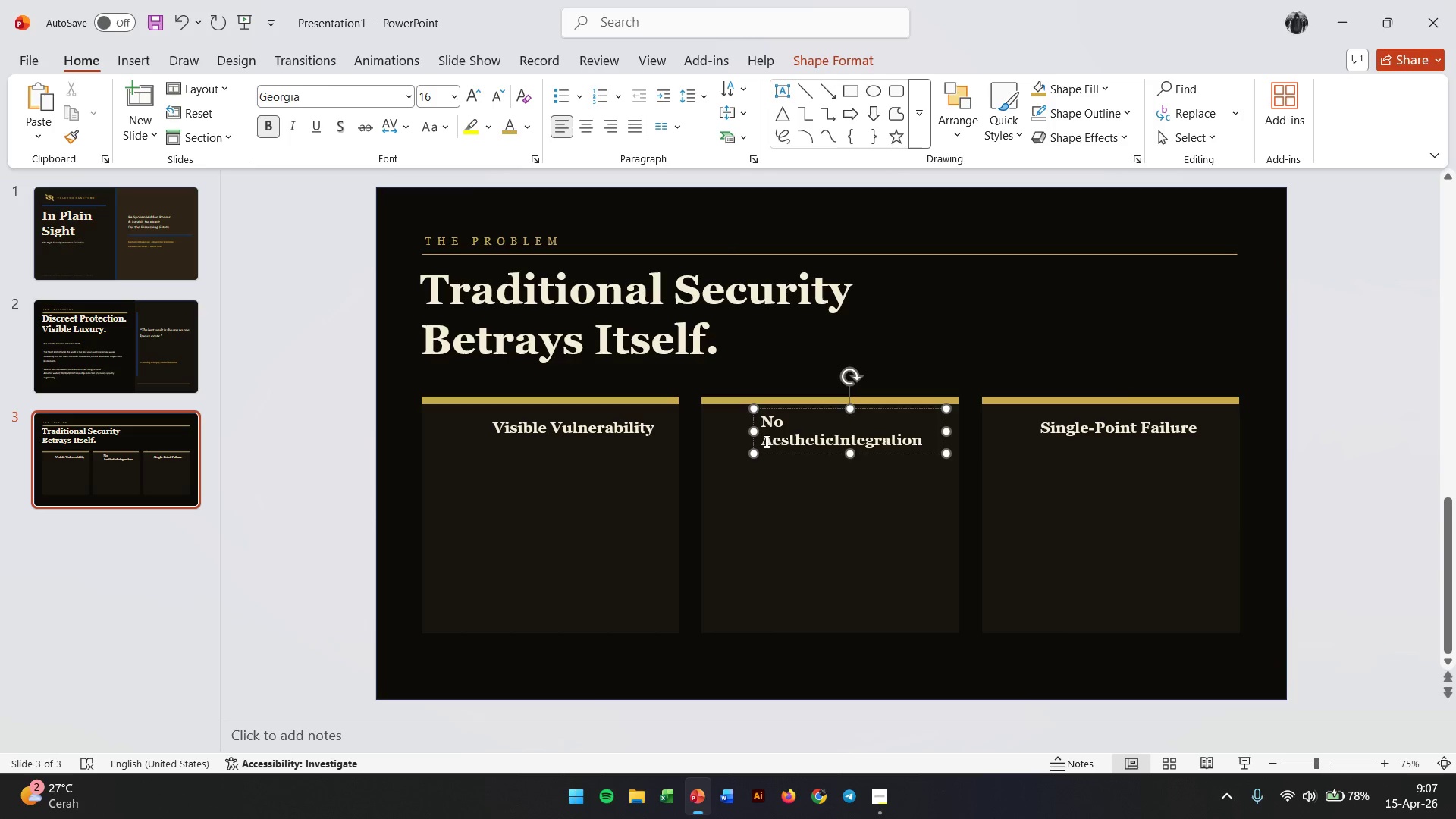 
key(Space)
 